 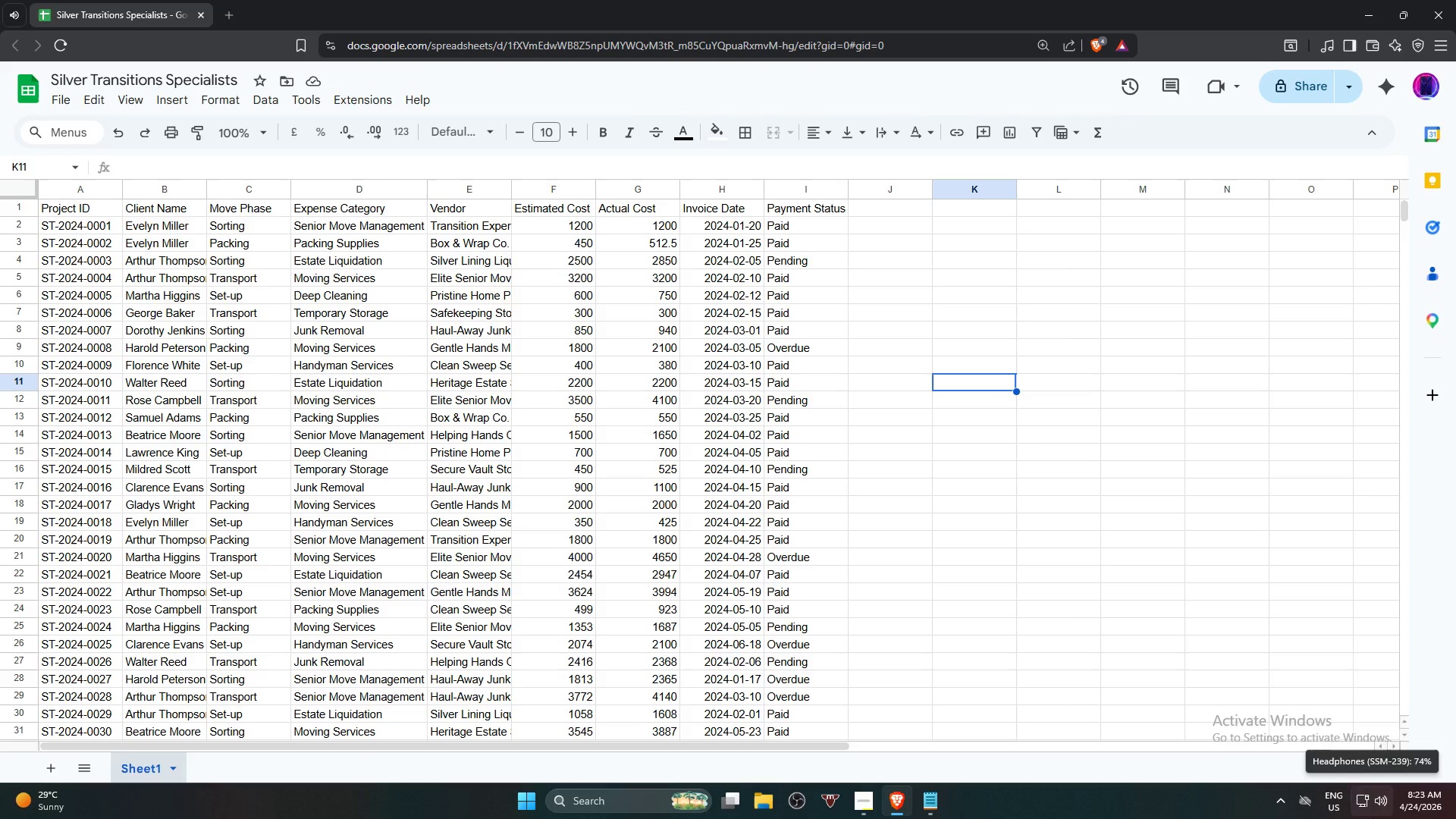 
left_click([896, 552])
 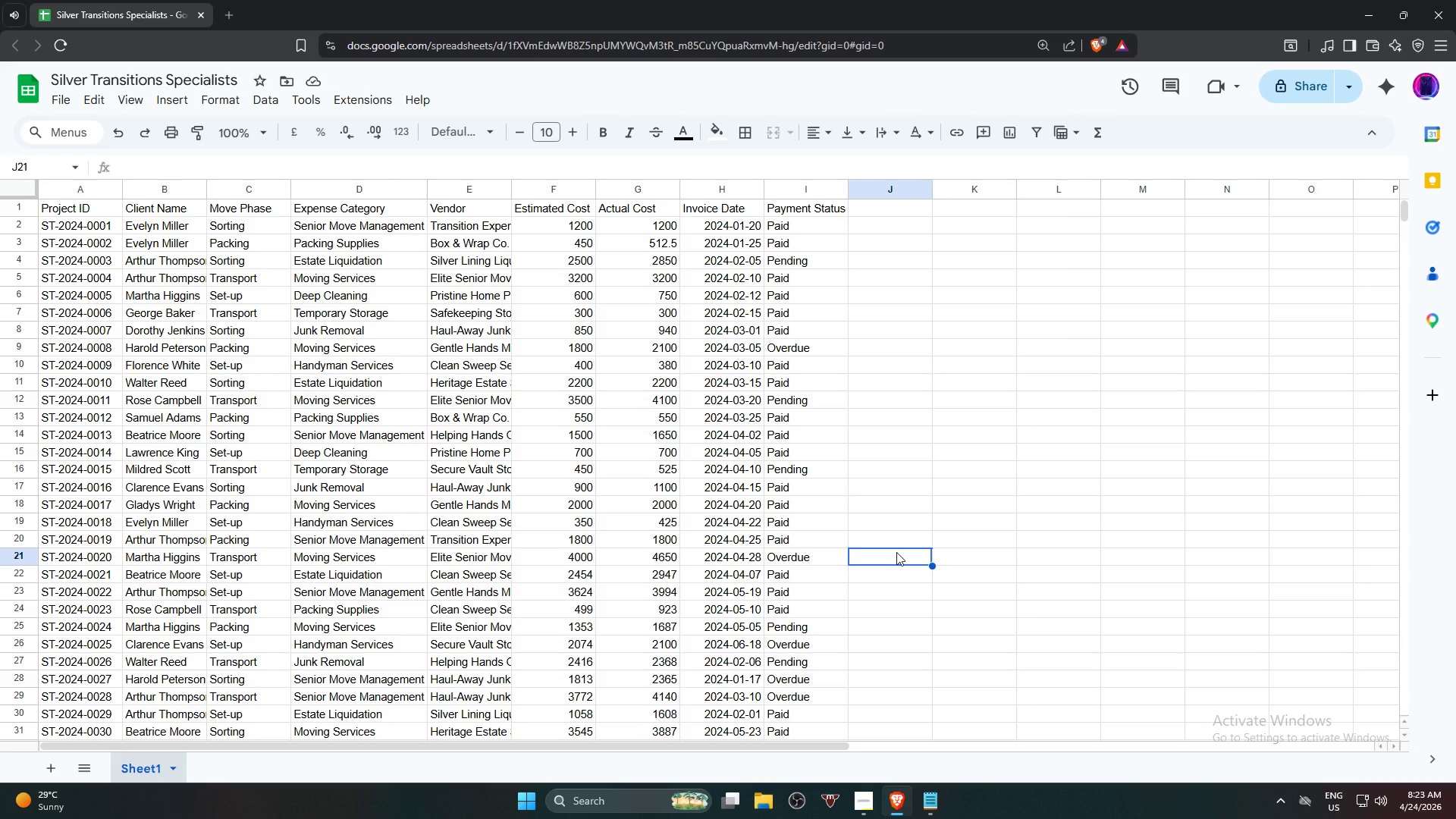 
wait(12.34)
 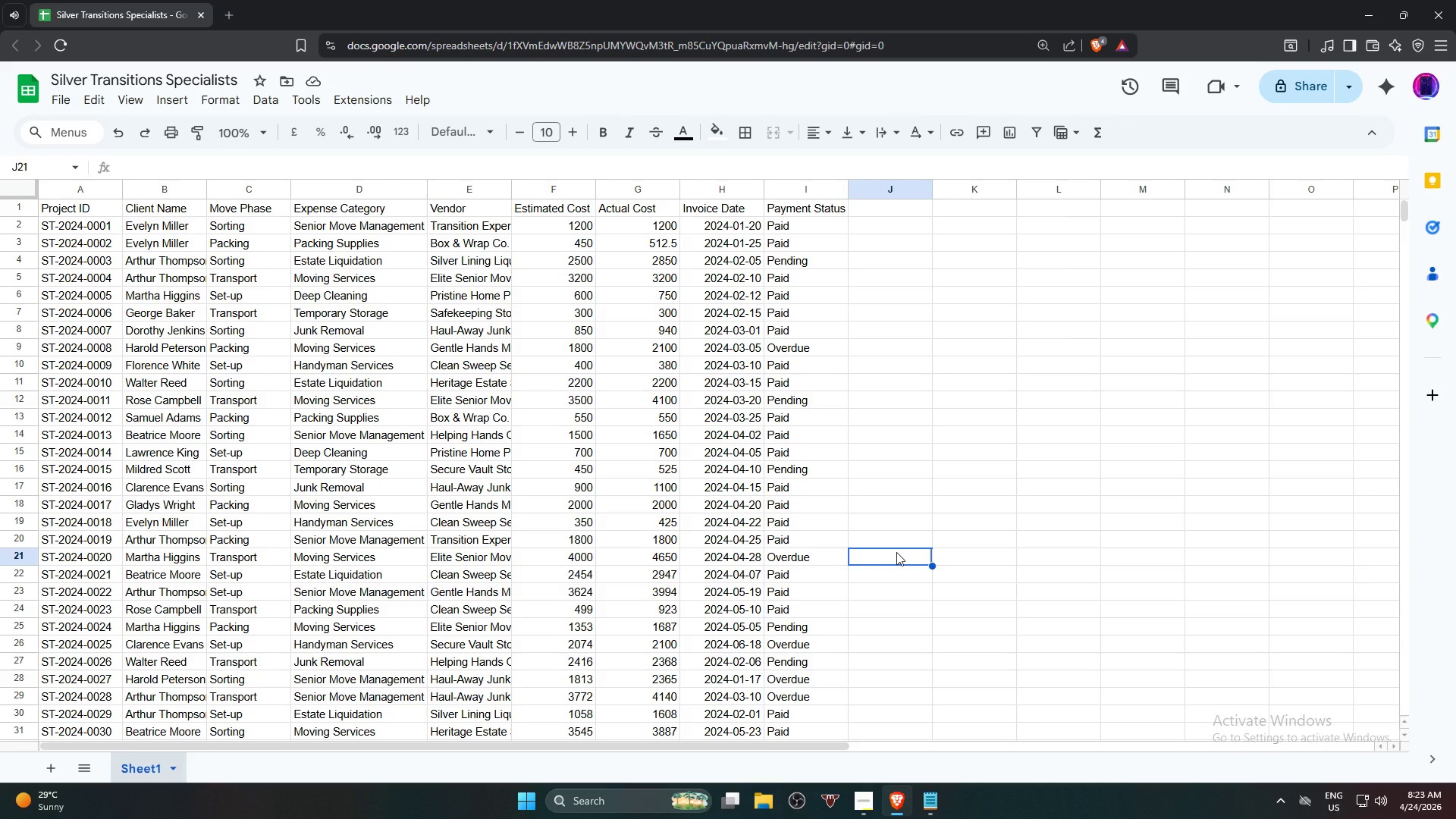 
left_click_drag(start_coordinate=[1089, 391], to_coordinate=[1085, 391])
 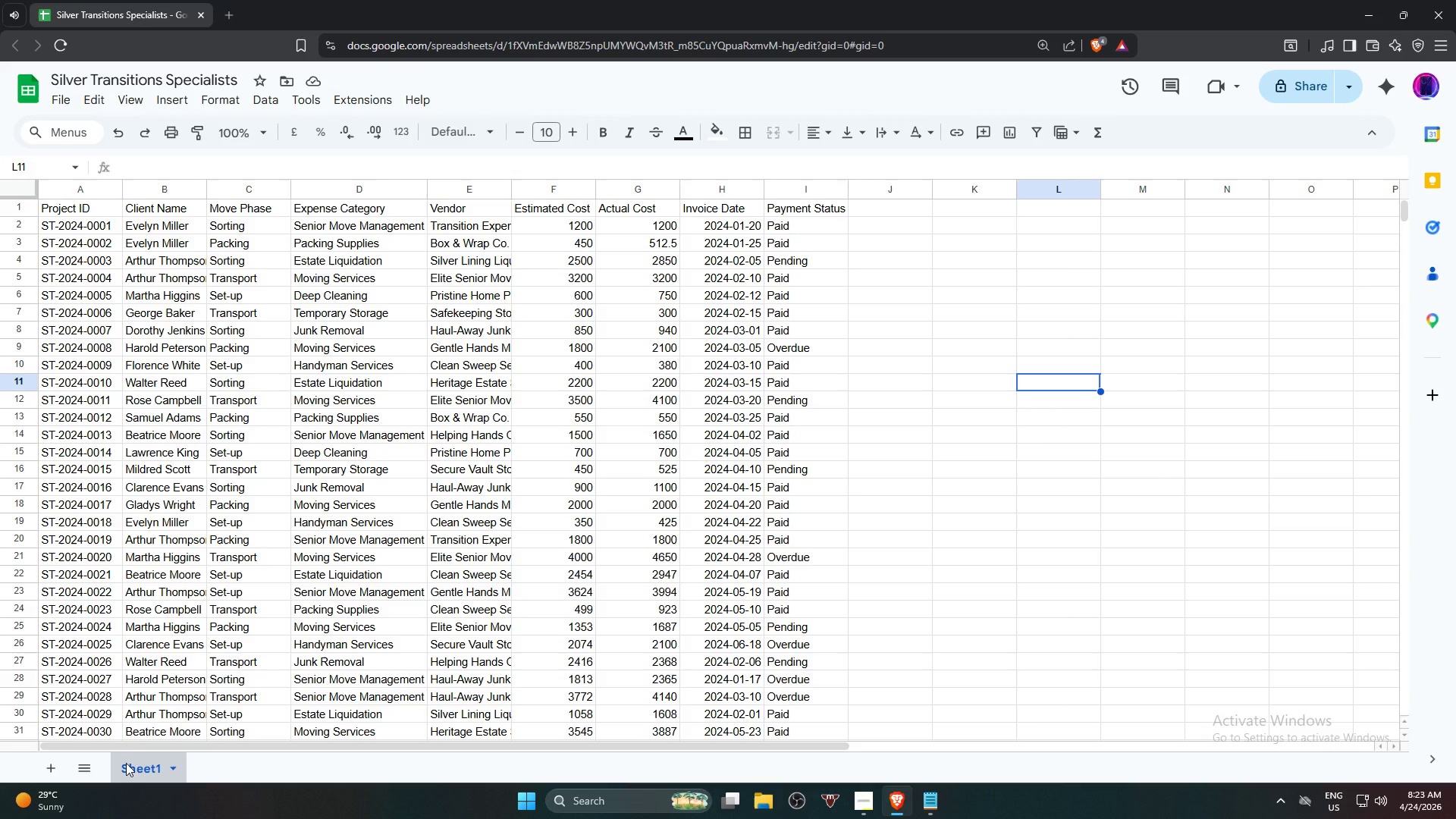 
wait(9.02)
 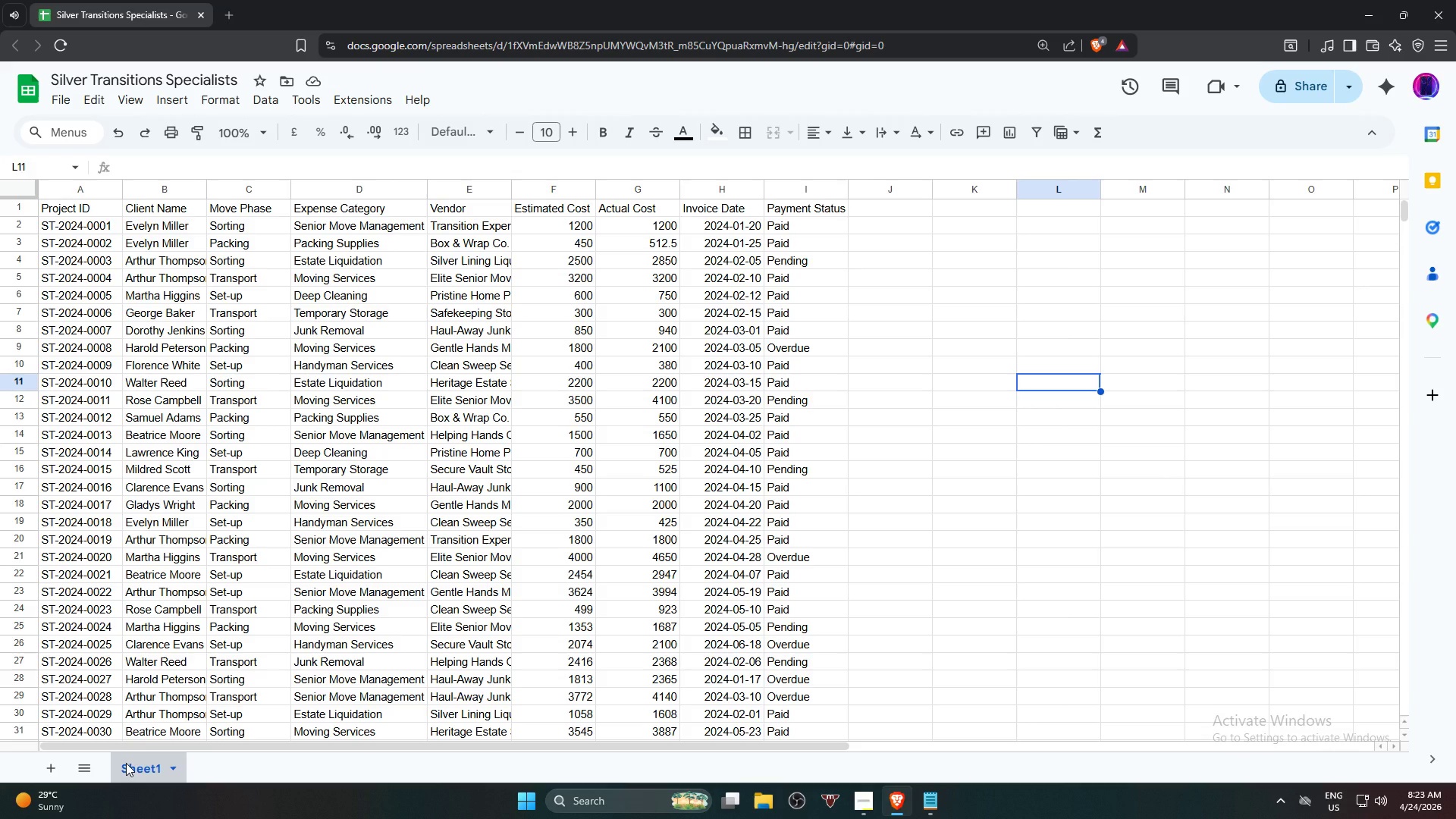 
left_click([37, 767])
 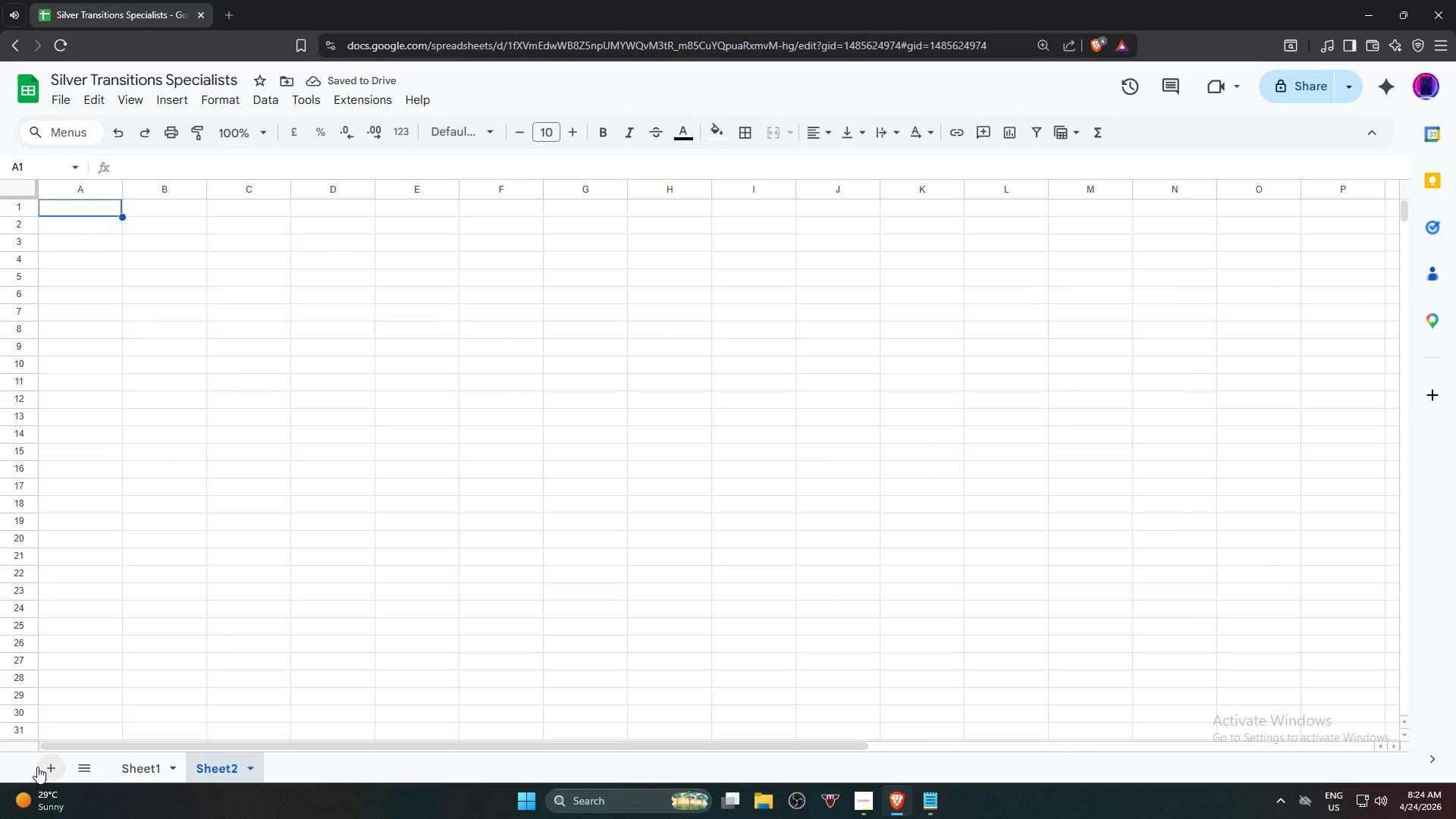 
wait(8.23)
 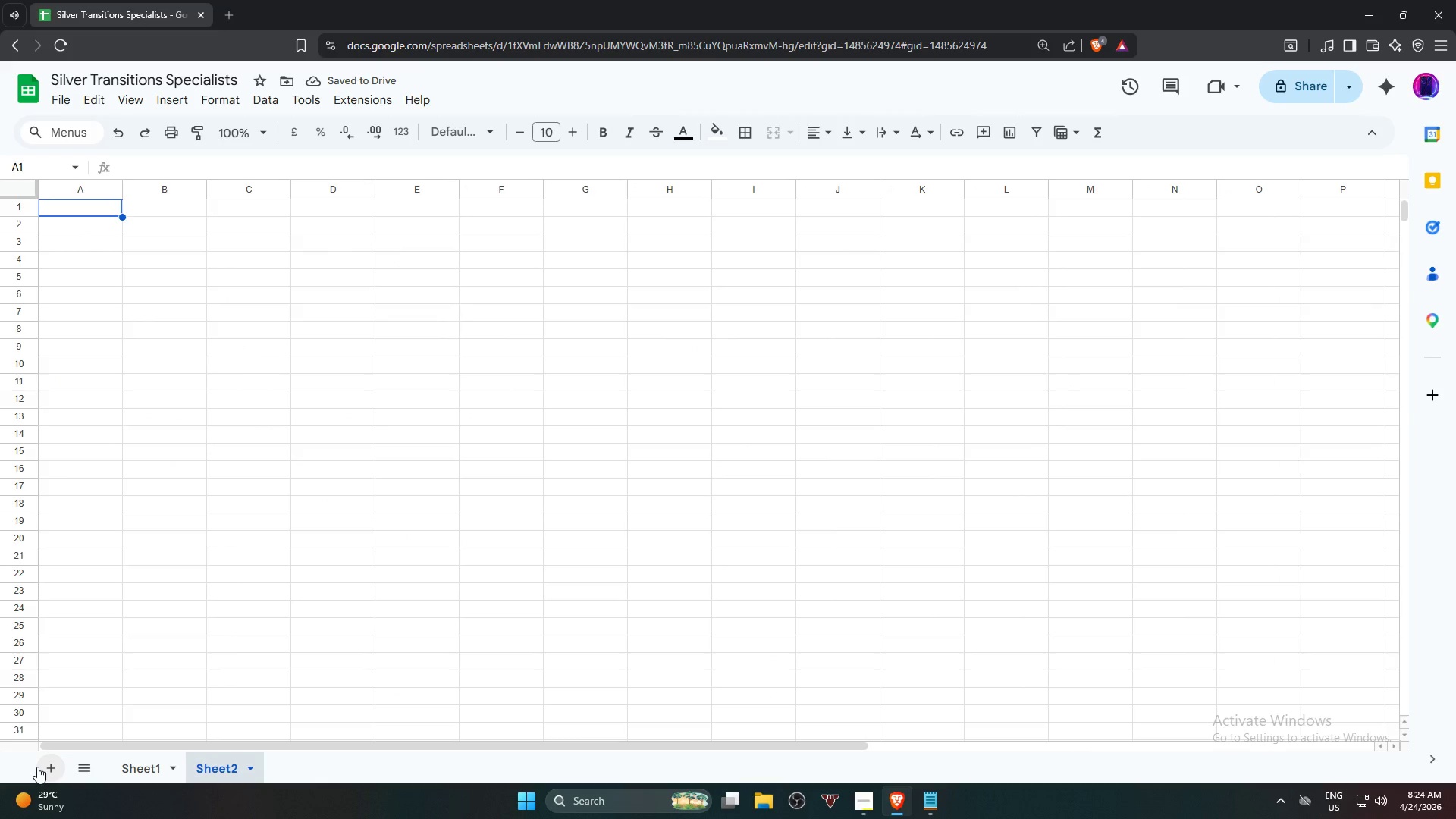 
left_click([54, 769])
 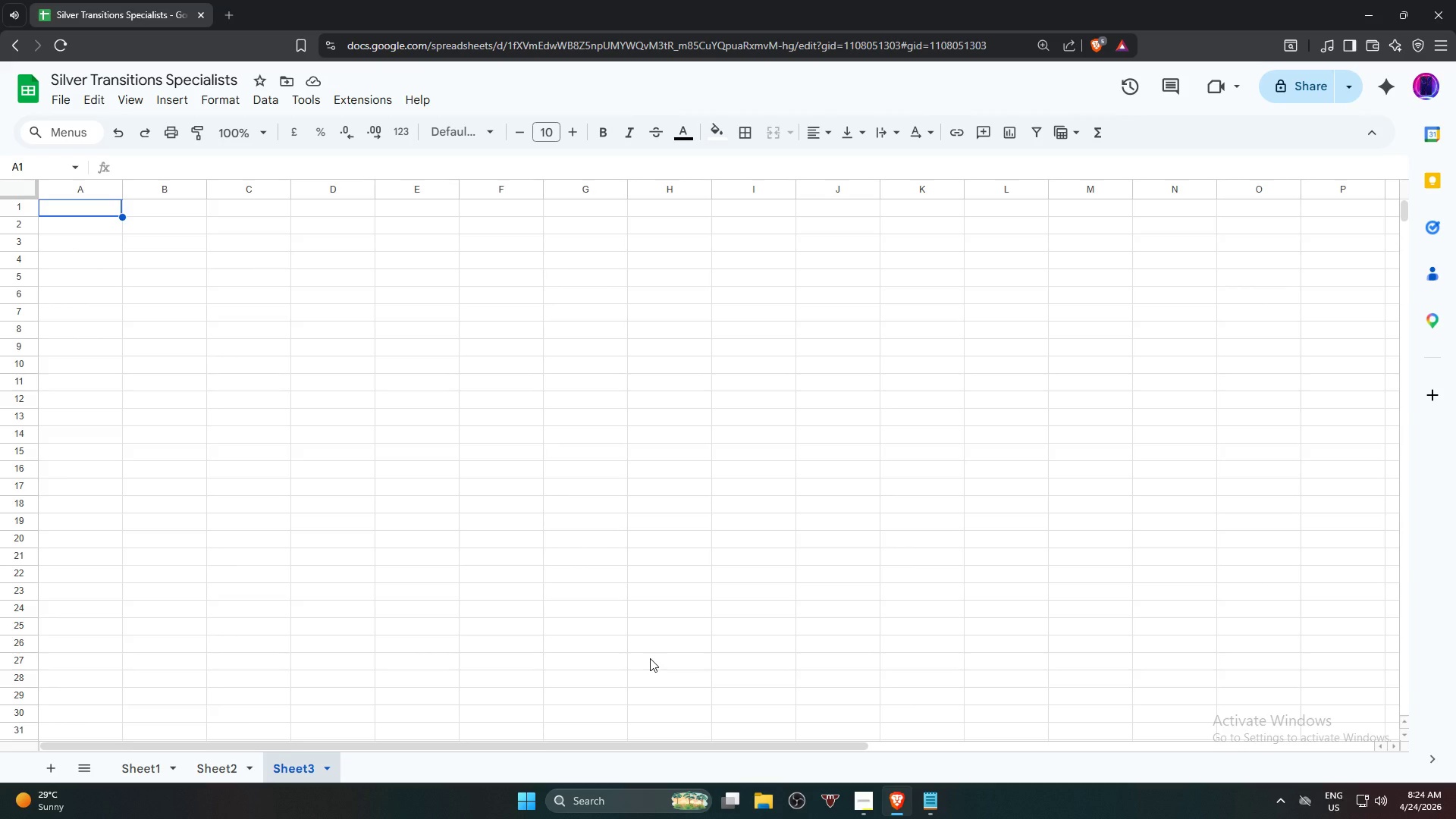 
wait(21.27)
 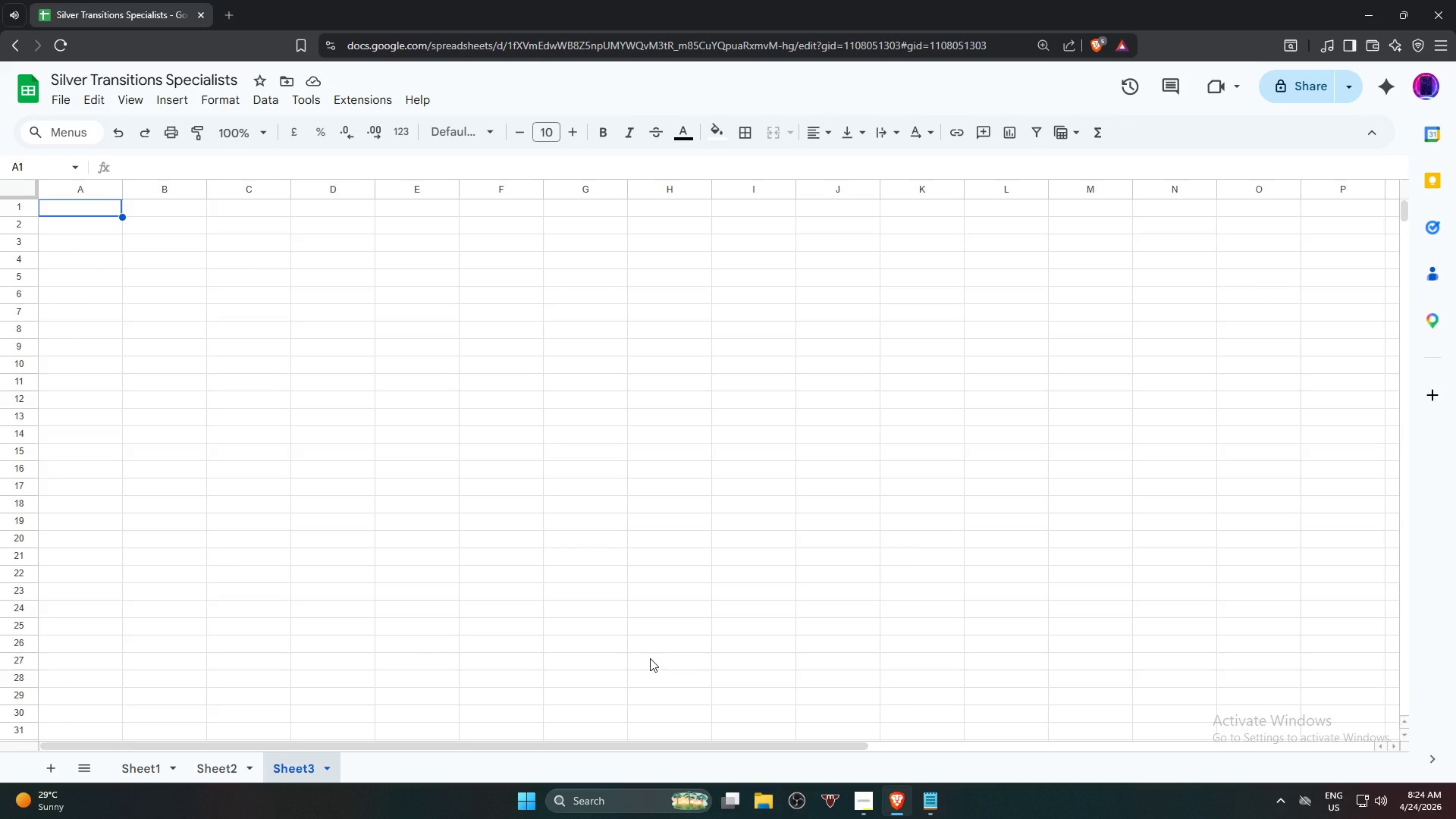 
left_click([49, 768])
 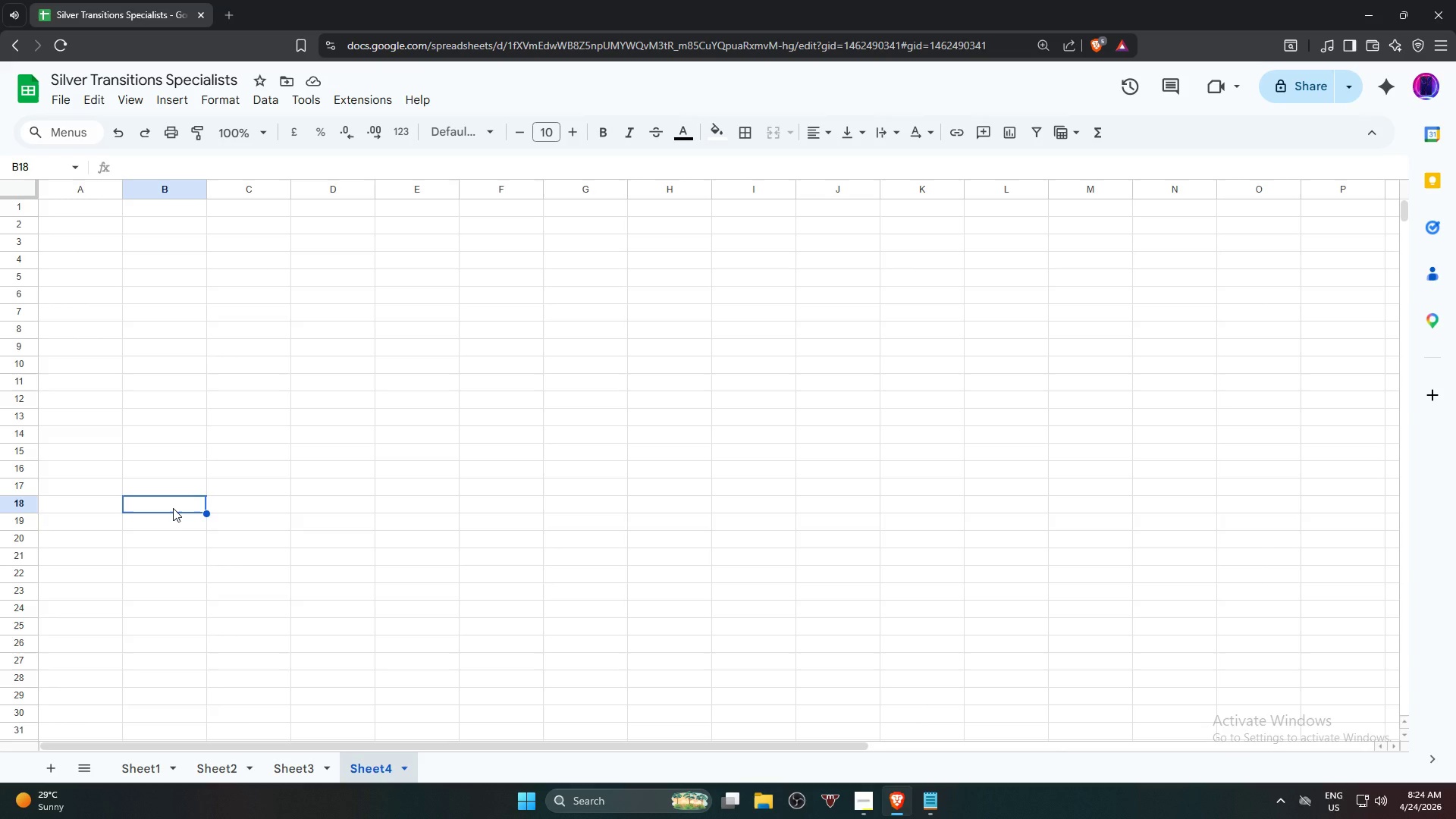 
wait(34.9)
 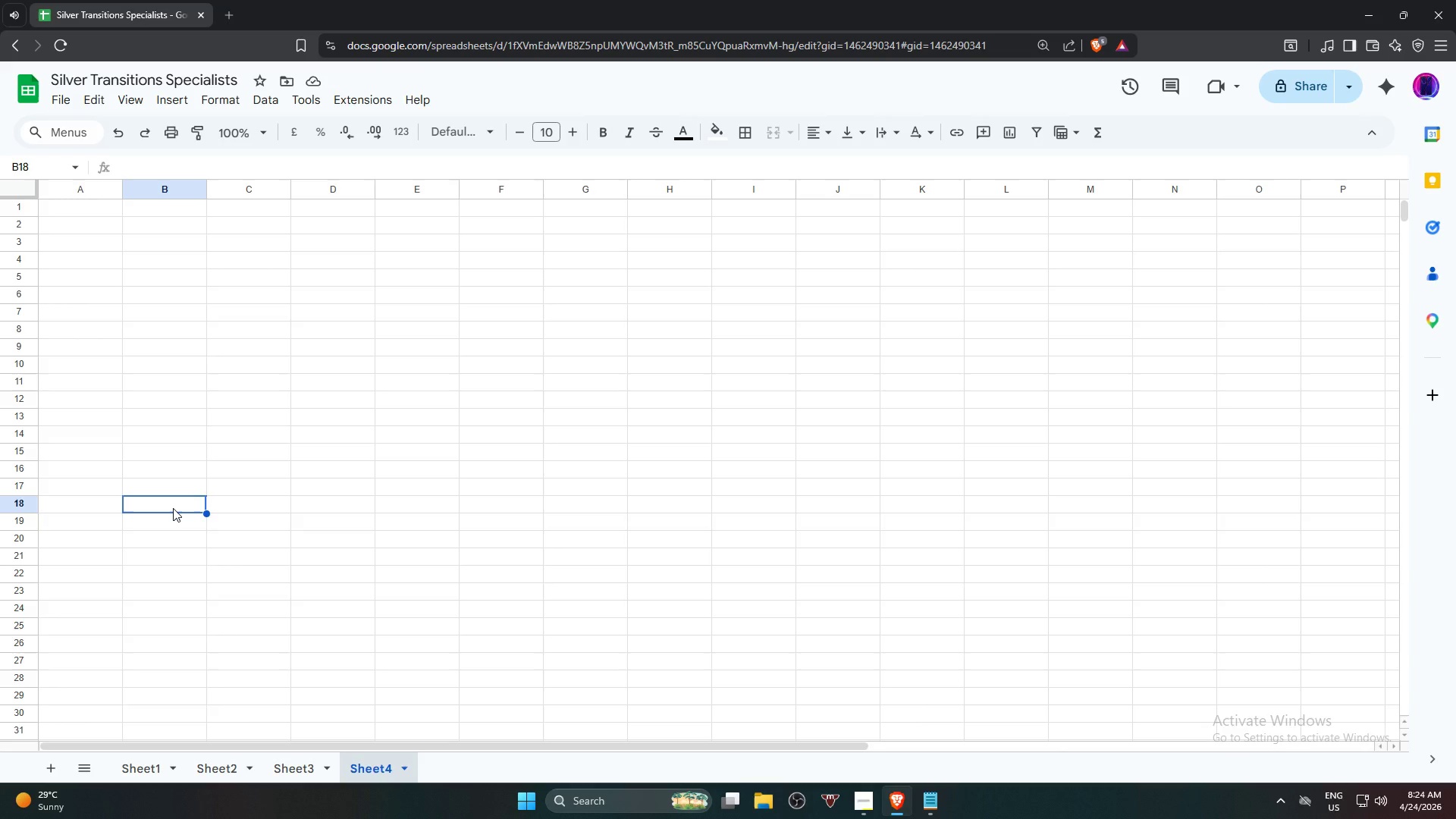 
mouse_move([180, 89])
 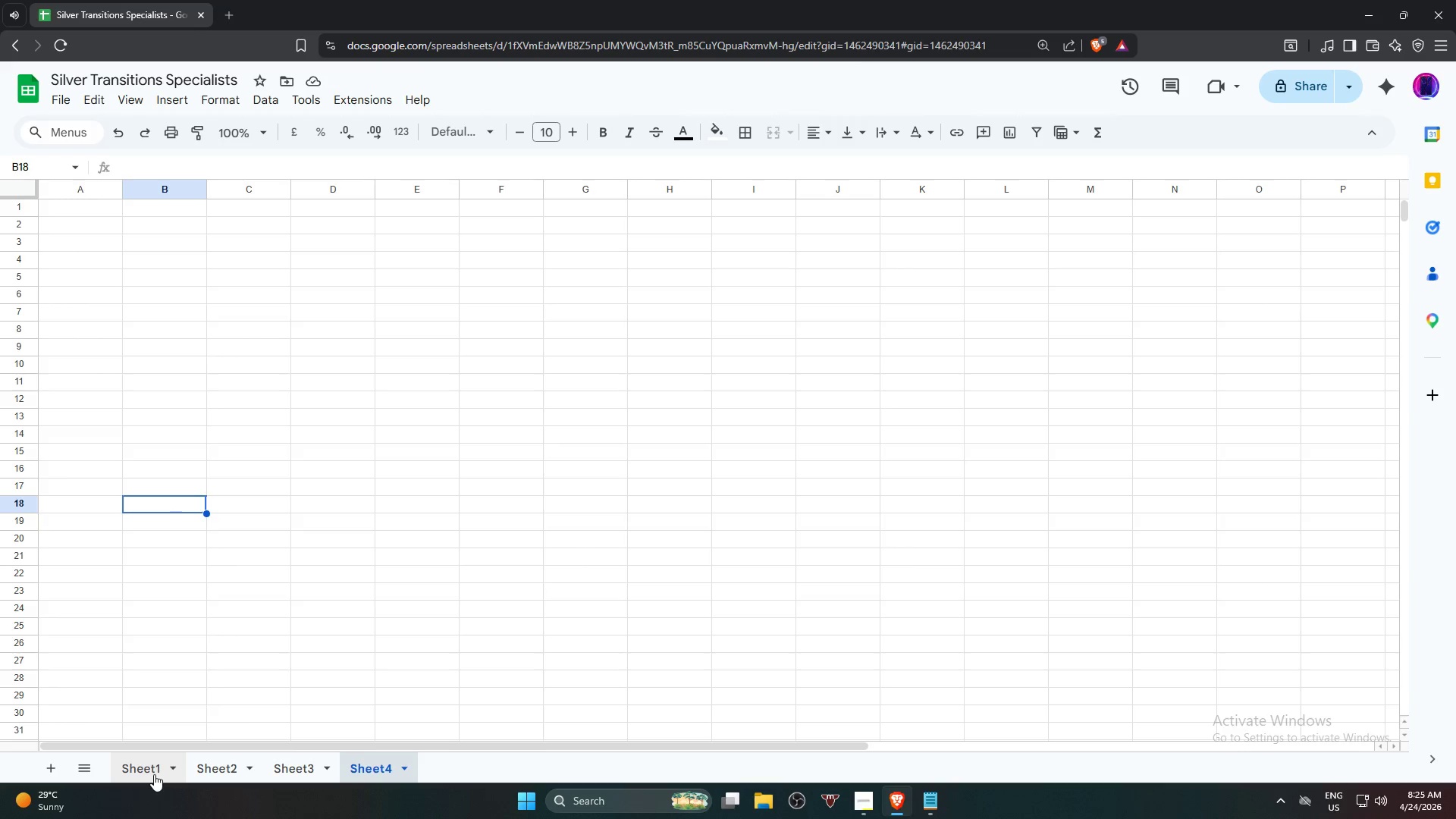 
double_click([154, 774])
 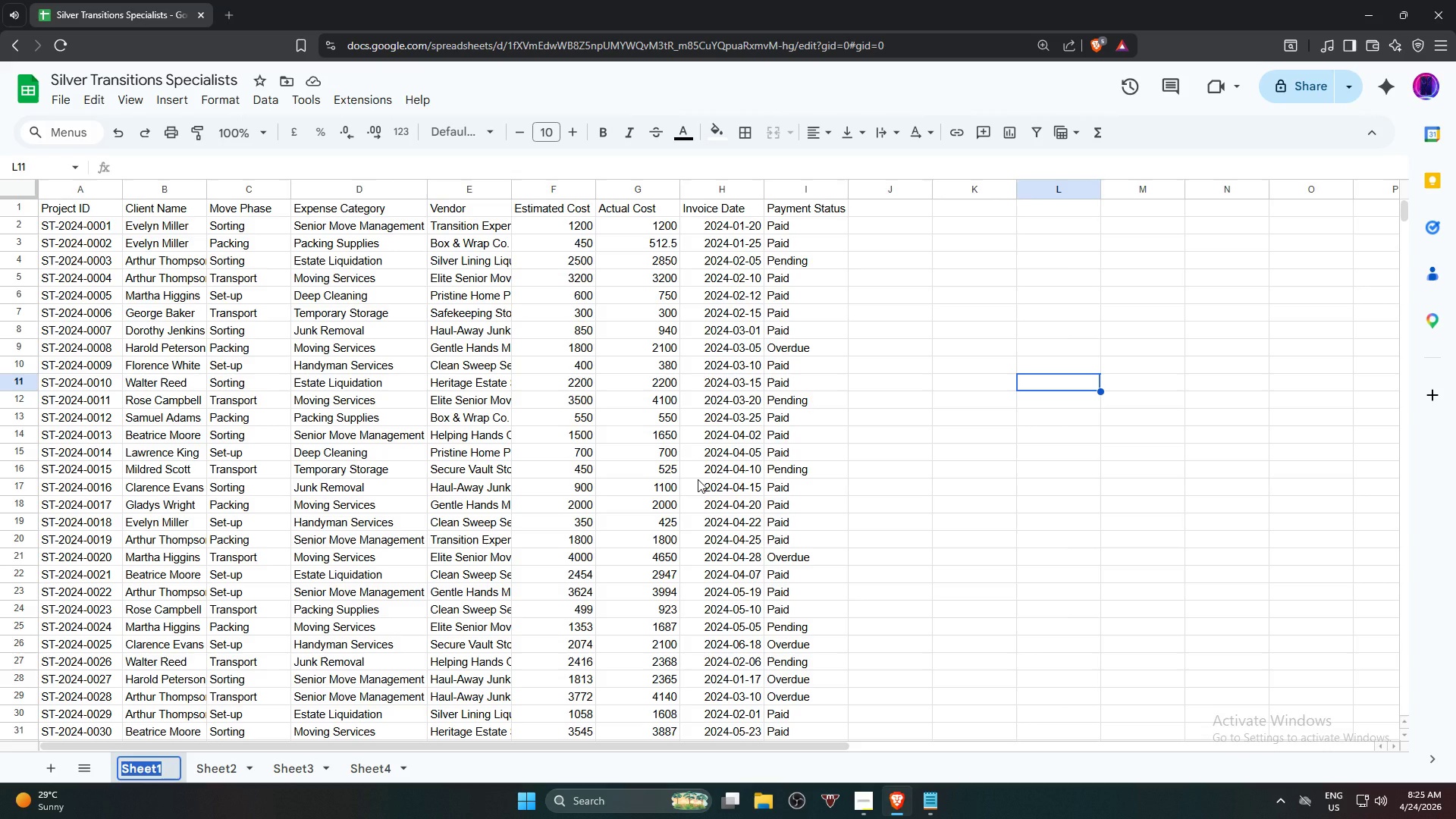 
wait(46.28)
 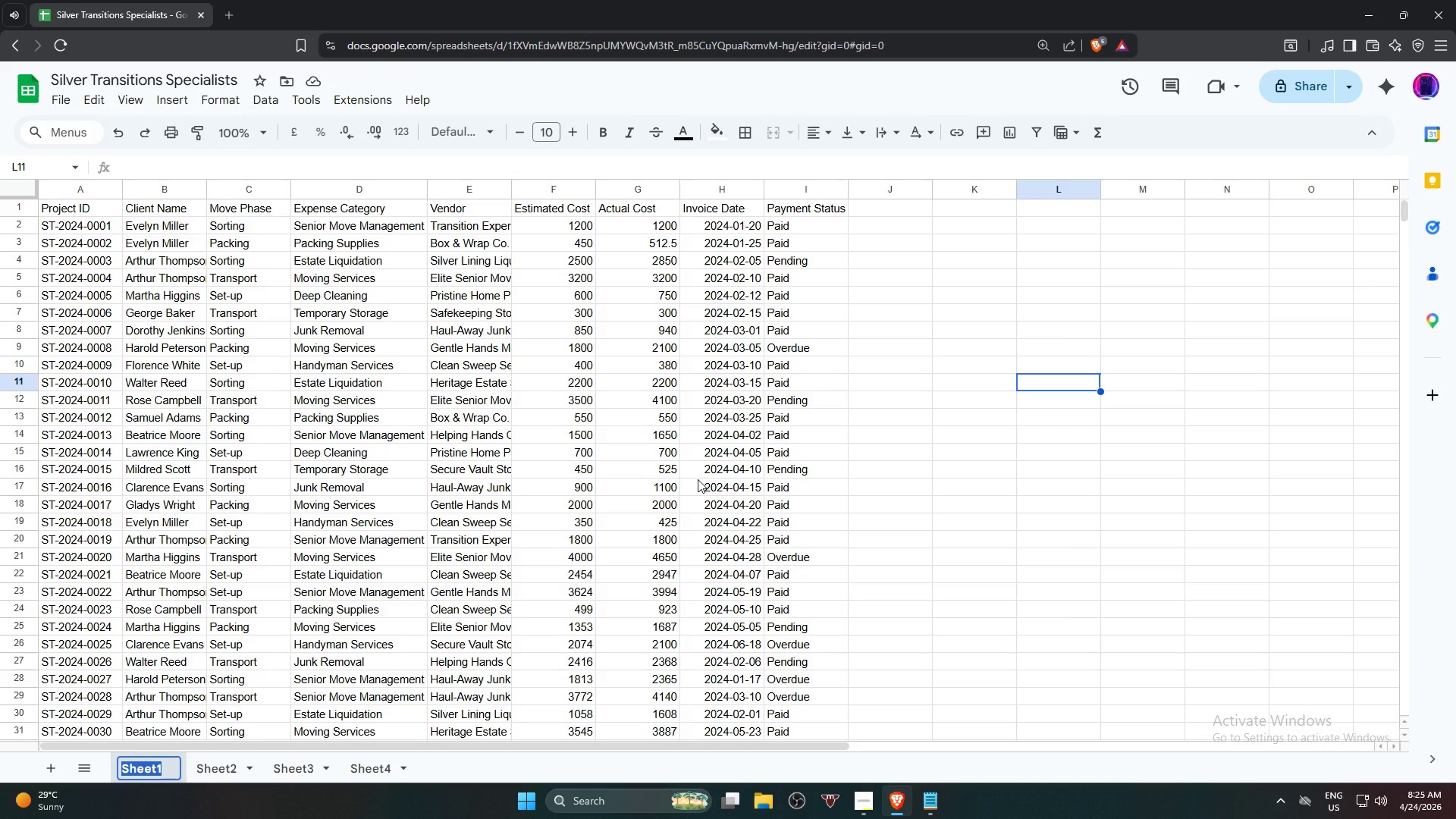 
left_click([961, 504])
 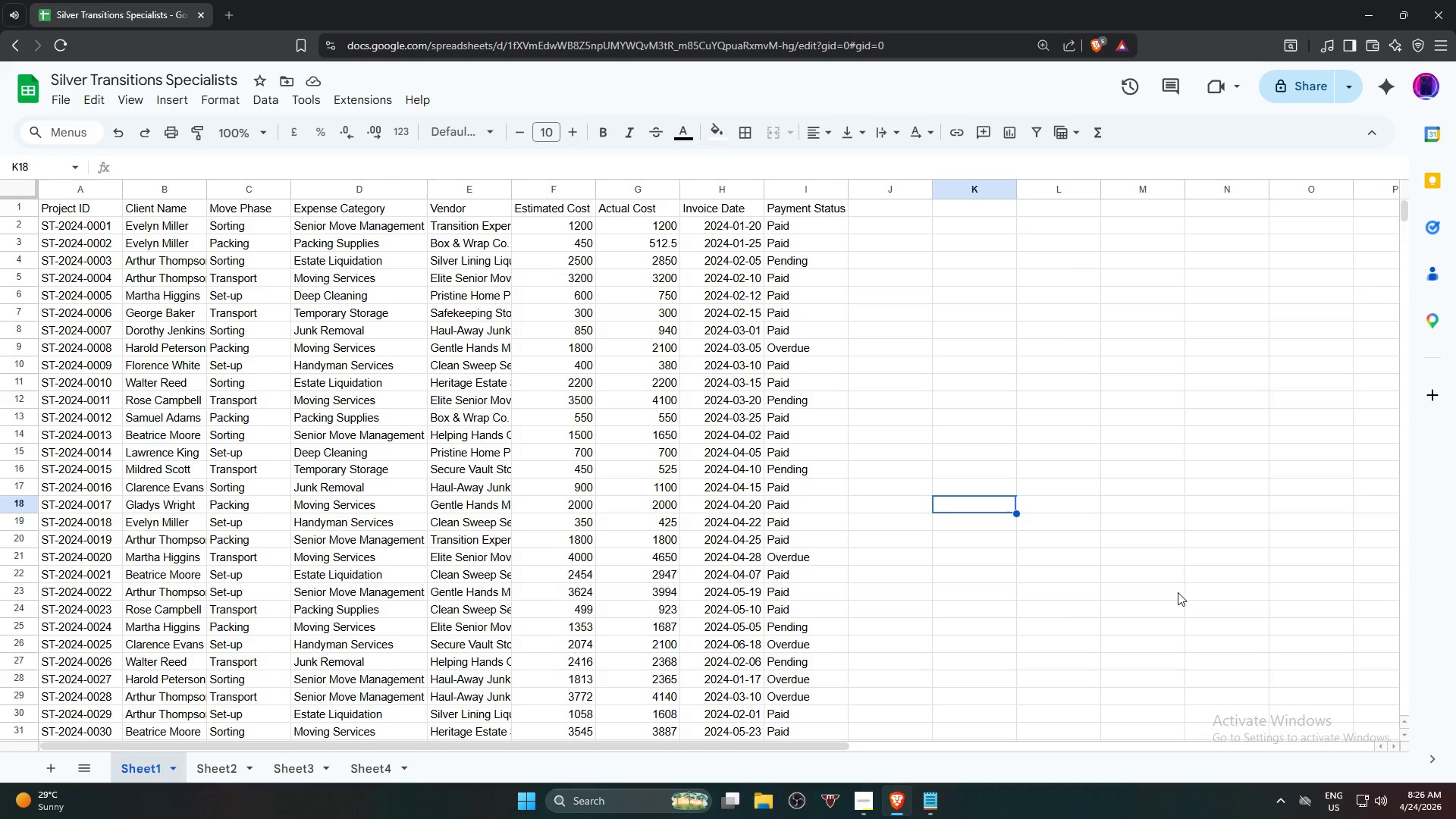 
wait(23.44)
 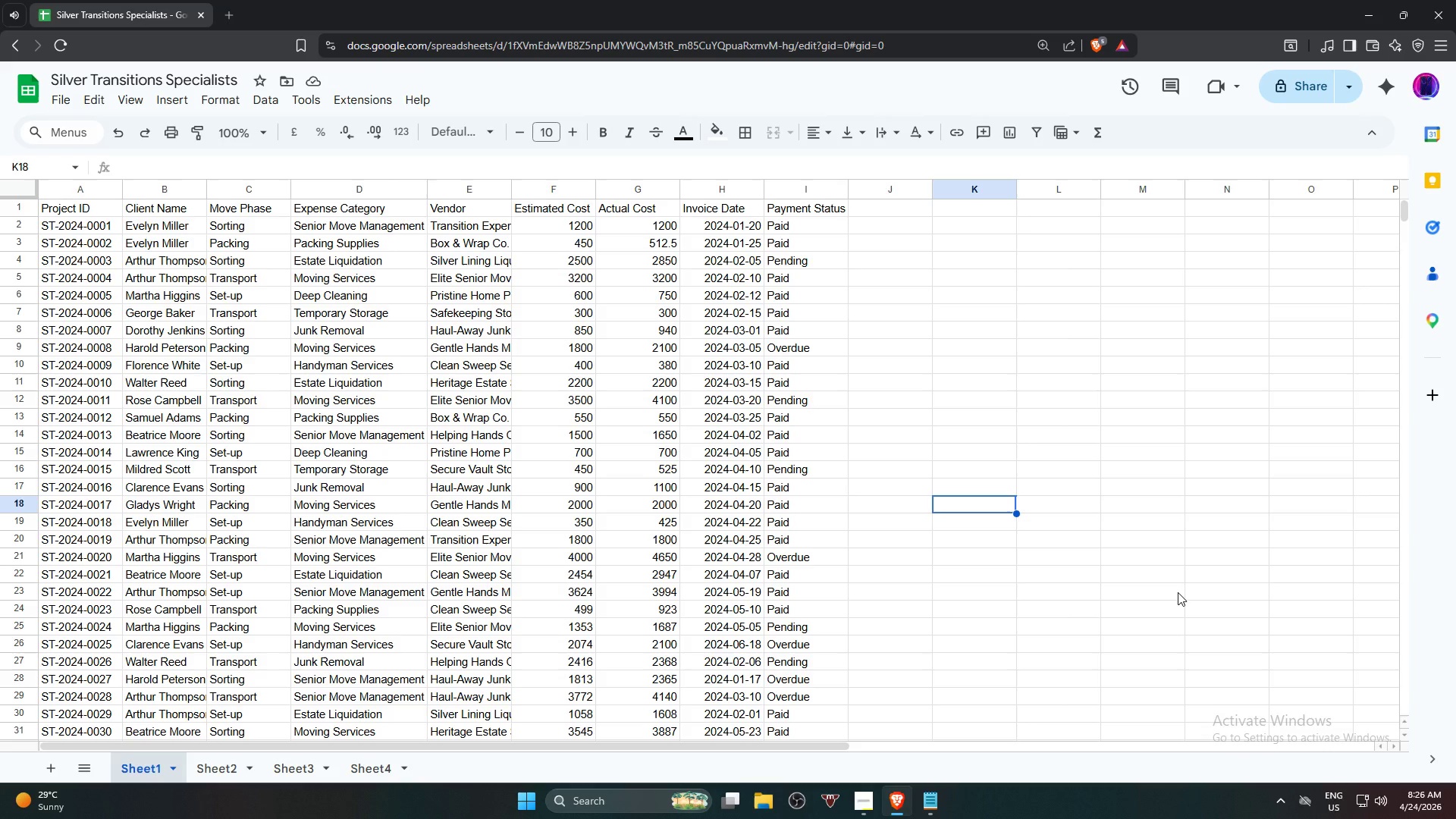 
left_click([1178, 592])
 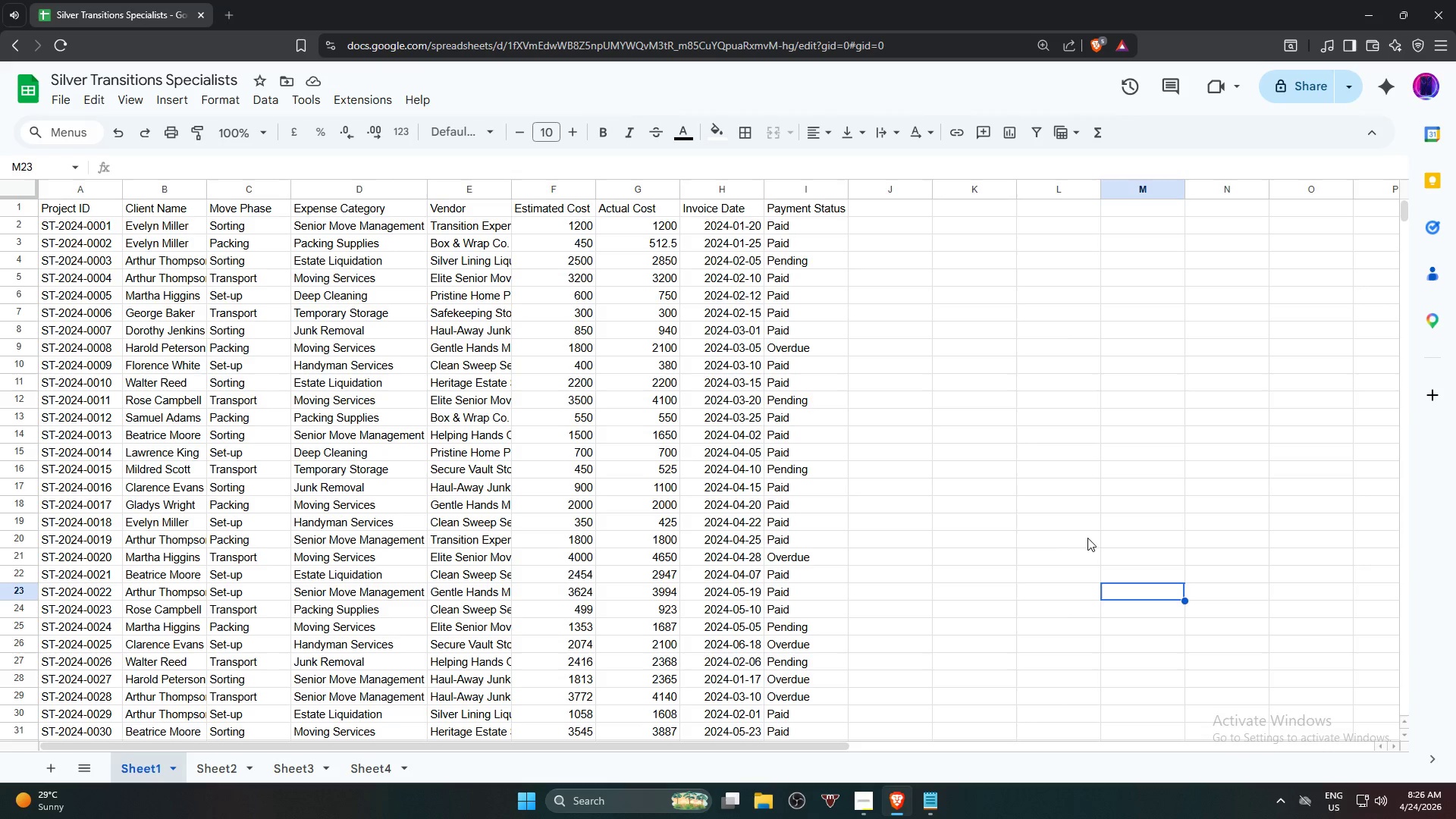 
left_click([990, 498])
 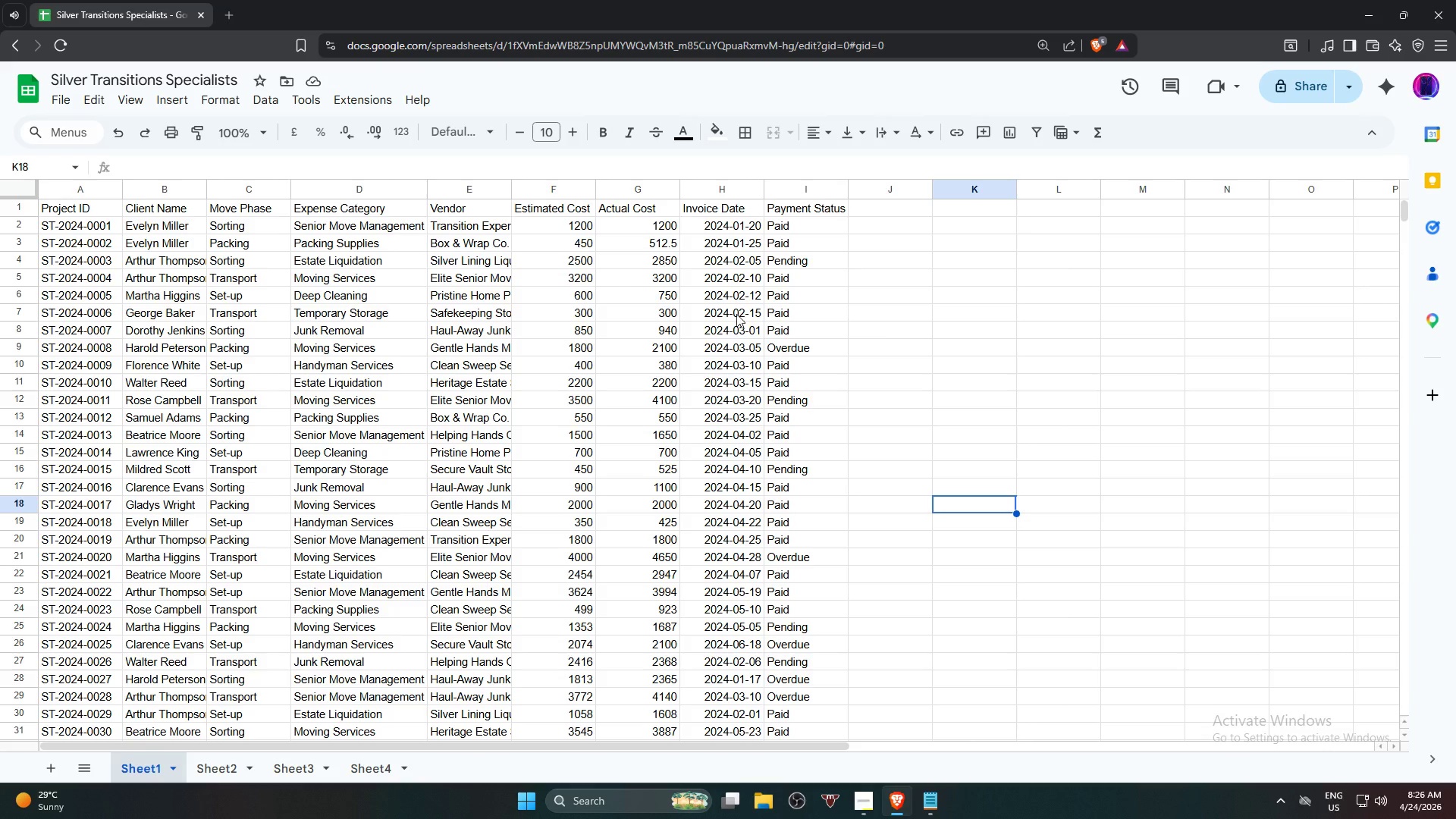 
wait(37.45)
 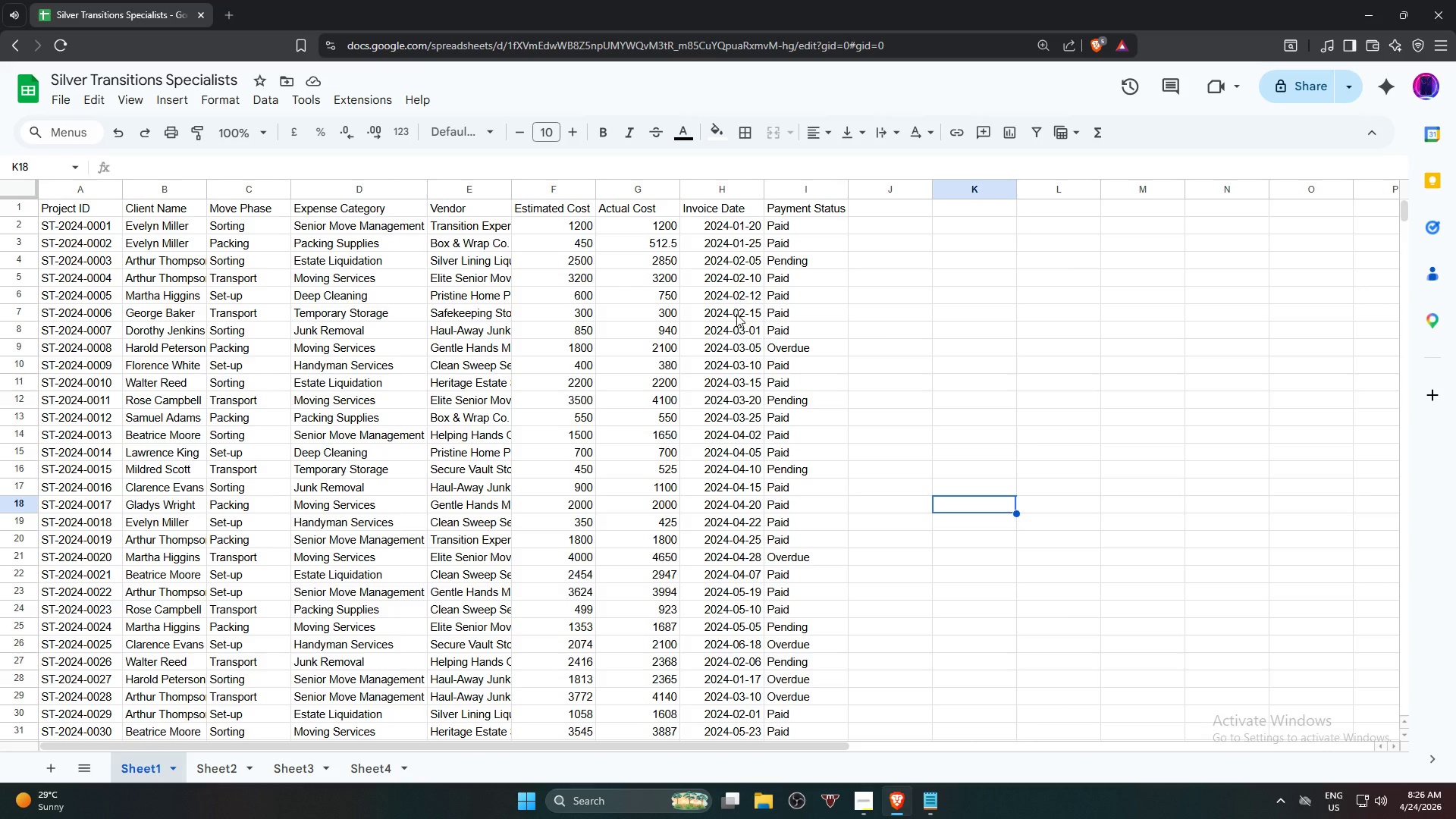 
double_click([133, 764])
 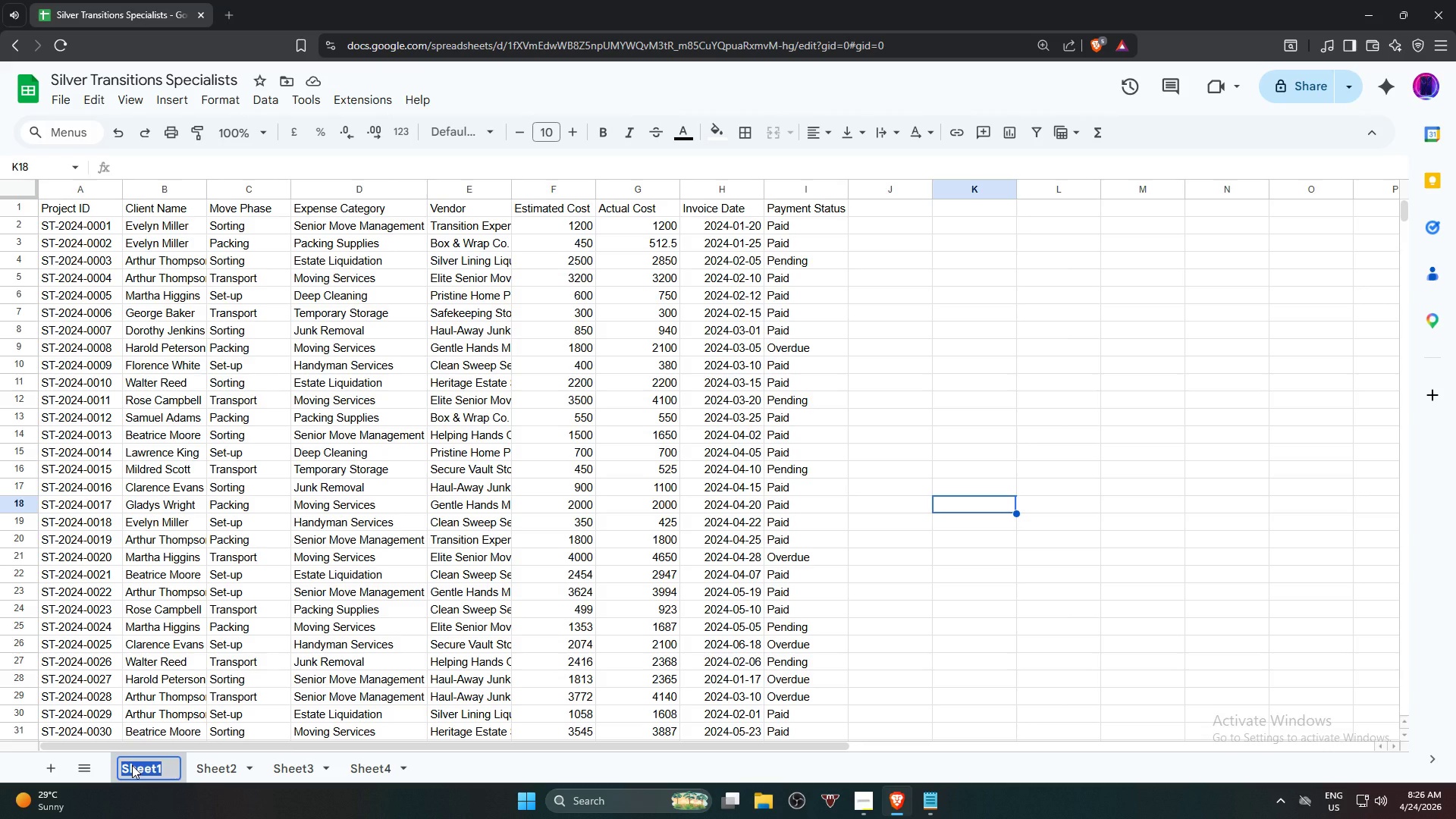 
type(Raw_Data)
 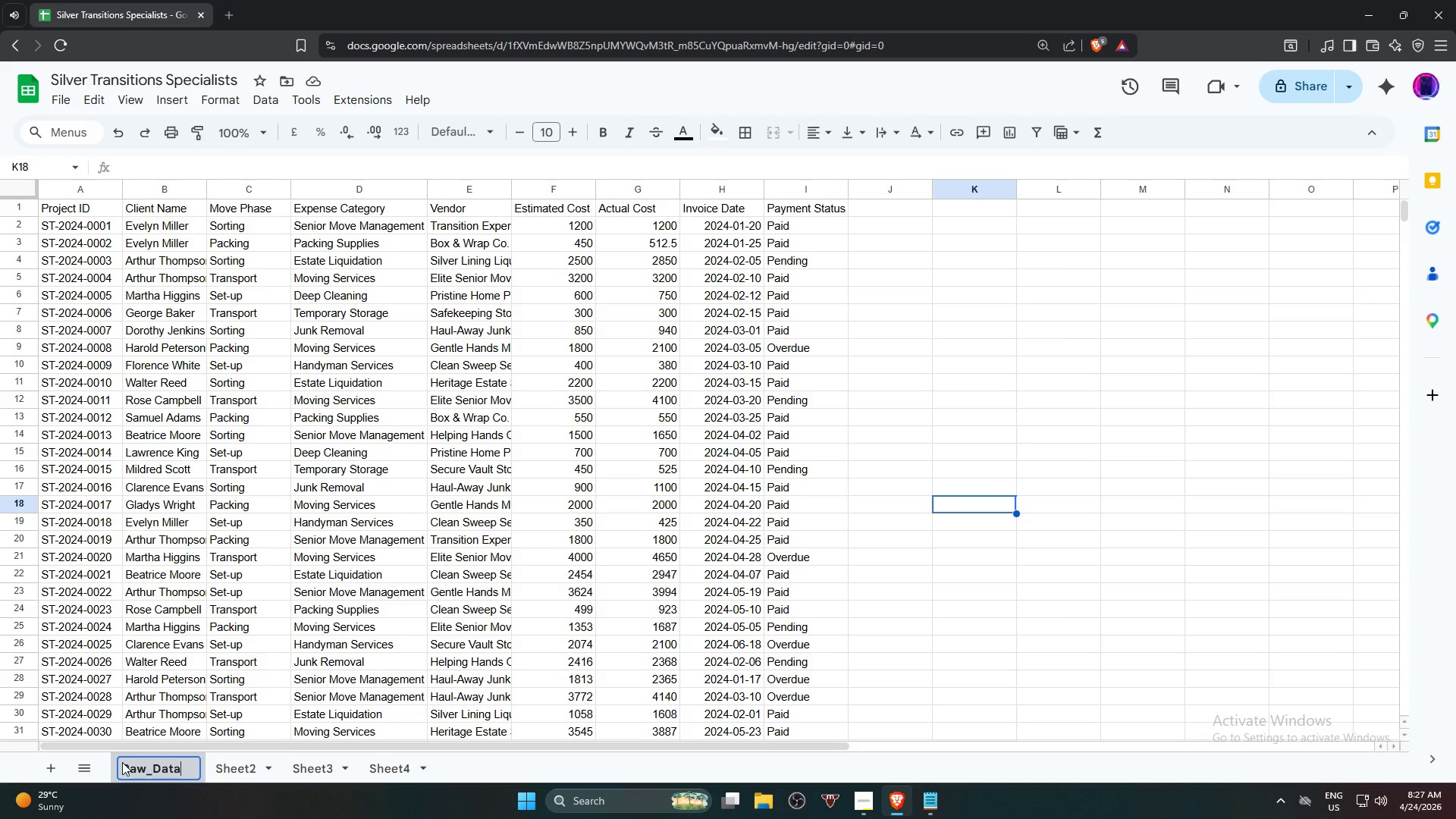 
wait(11.3)
 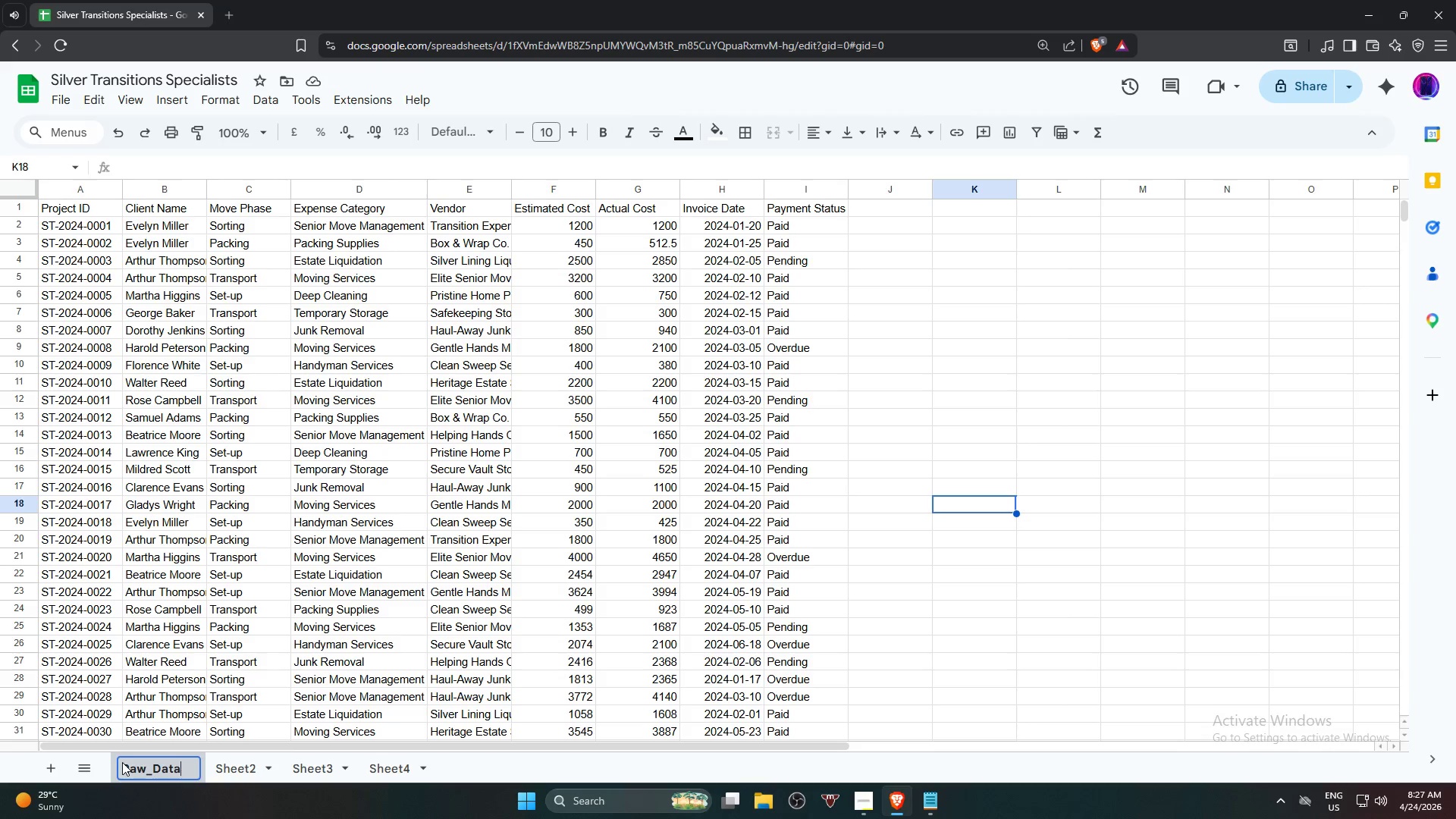 
double_click([227, 765])
 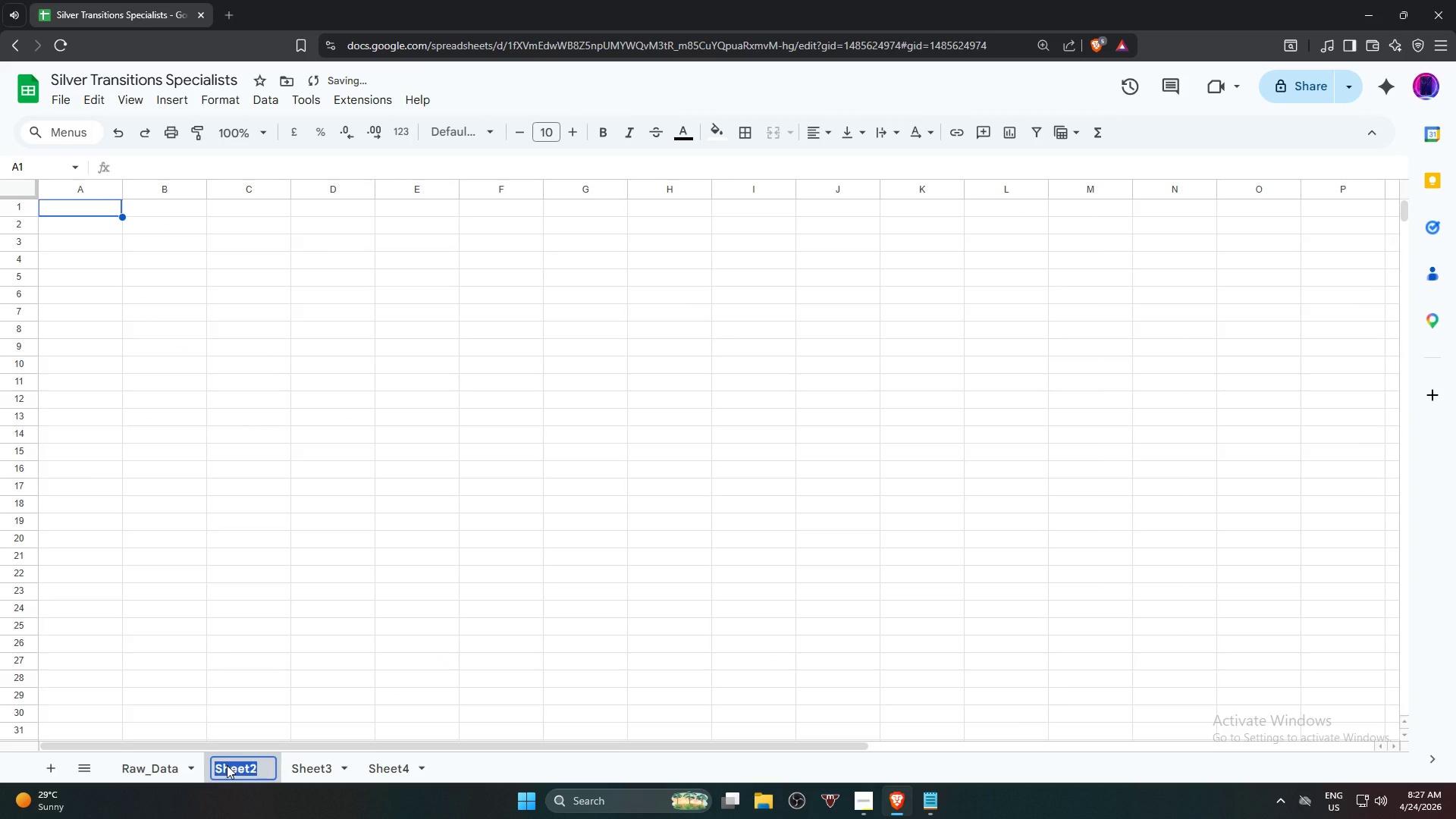 
type(Vendor_r)
key(Backspace)
type(Rates)
 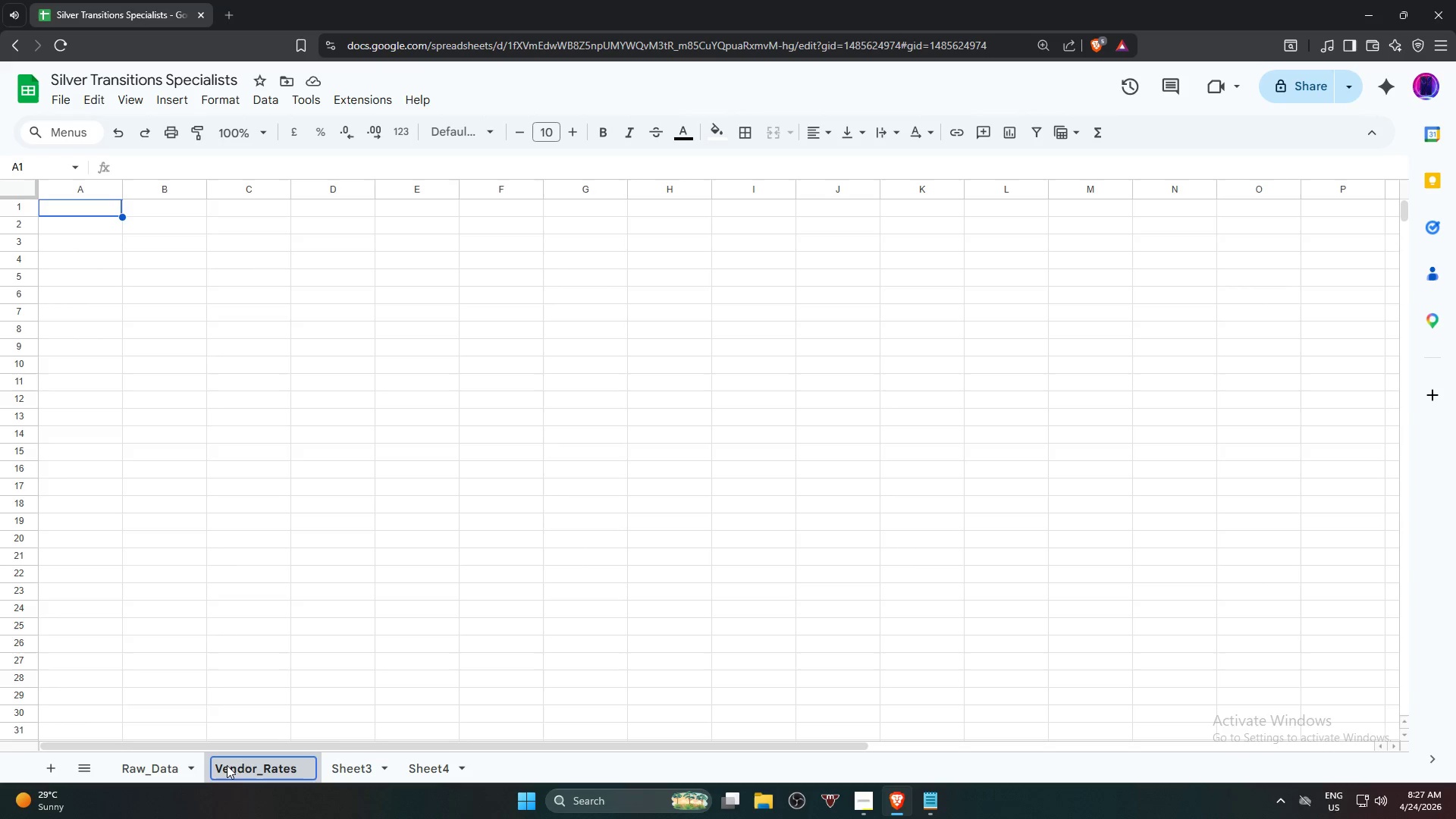 
double_click([360, 774])
 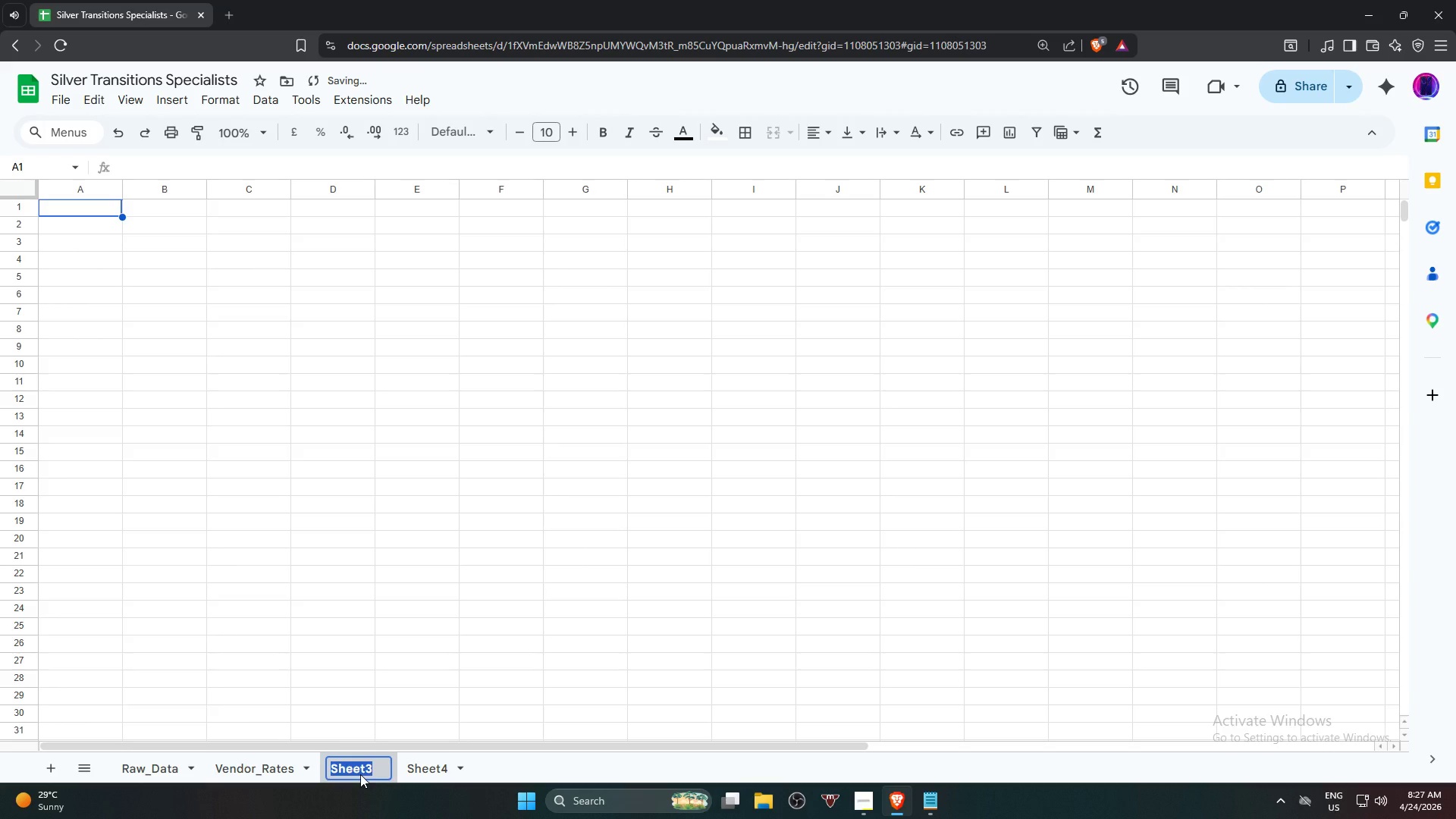 
type(Helper)
 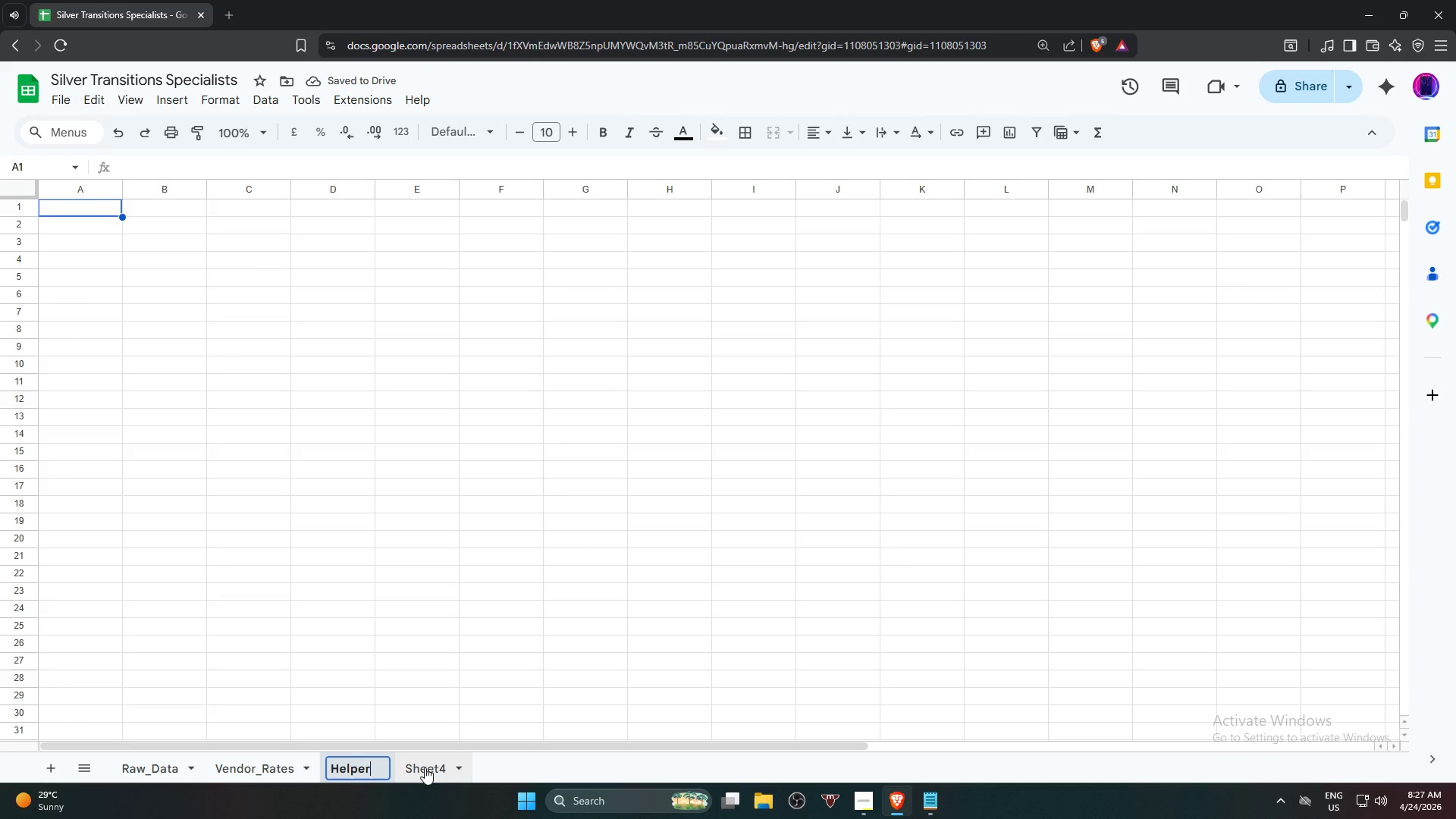 
mouse_move([426, 764])
 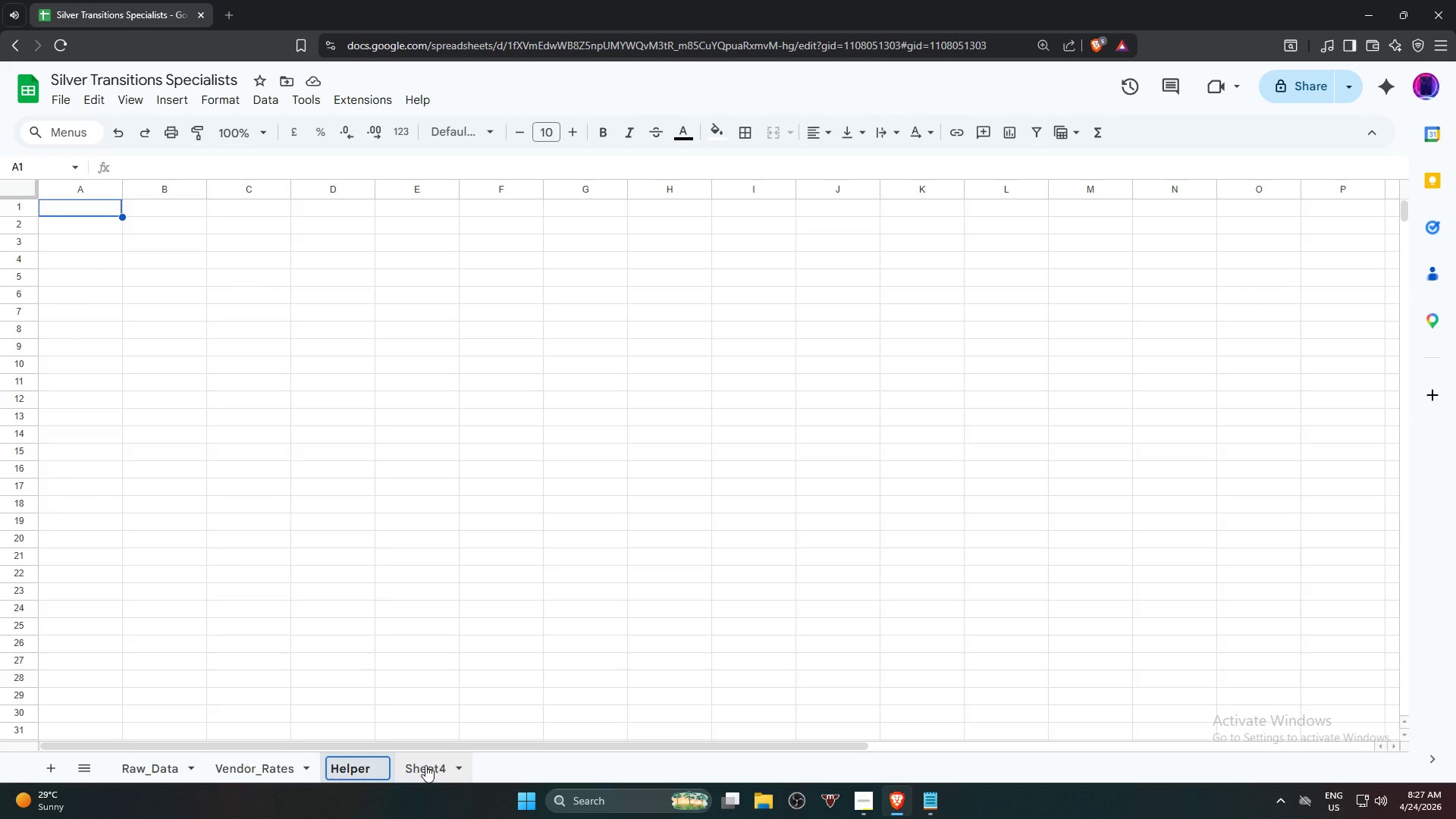 
double_click([425, 765])
 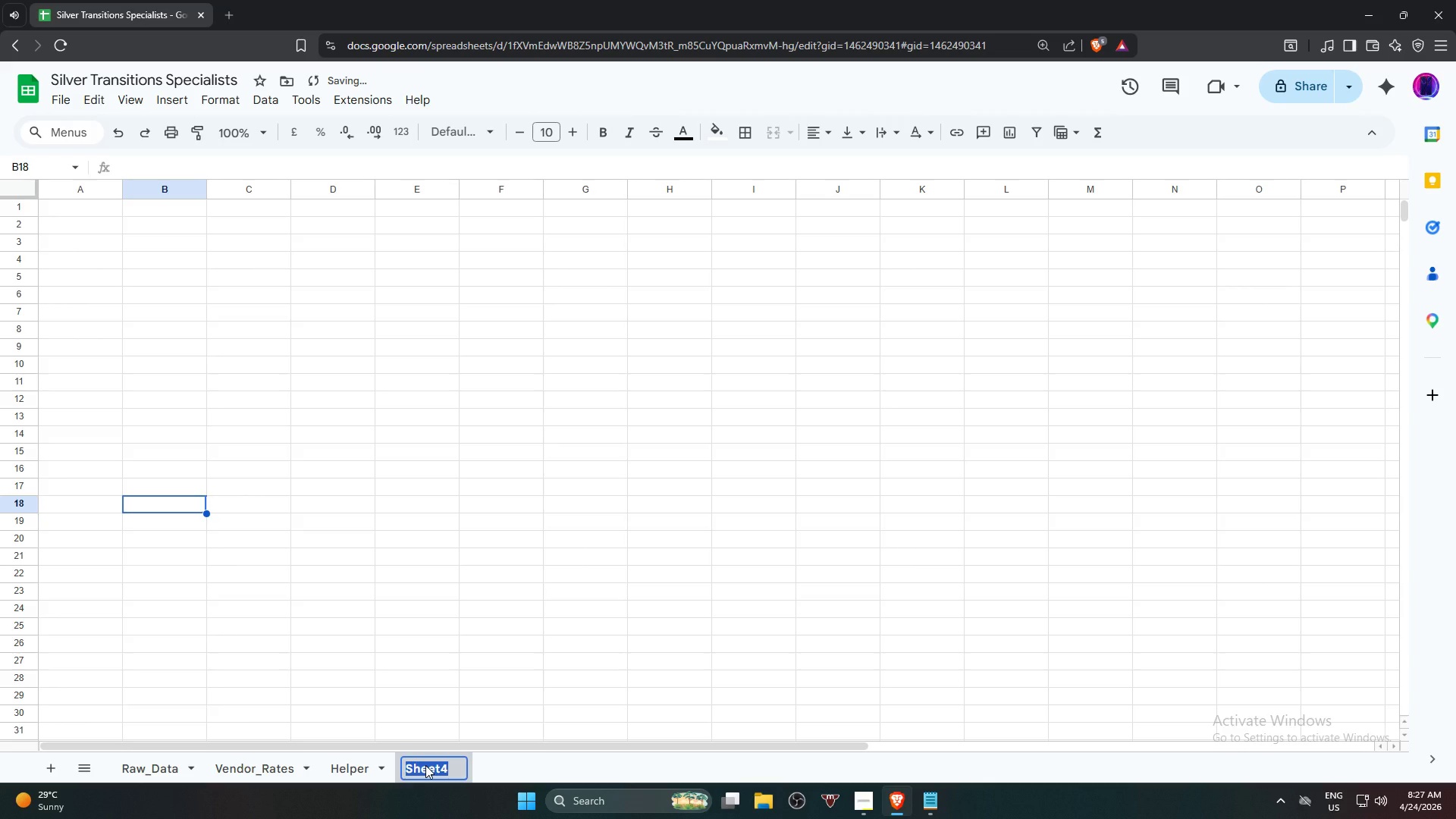 
type(Dashboard)
 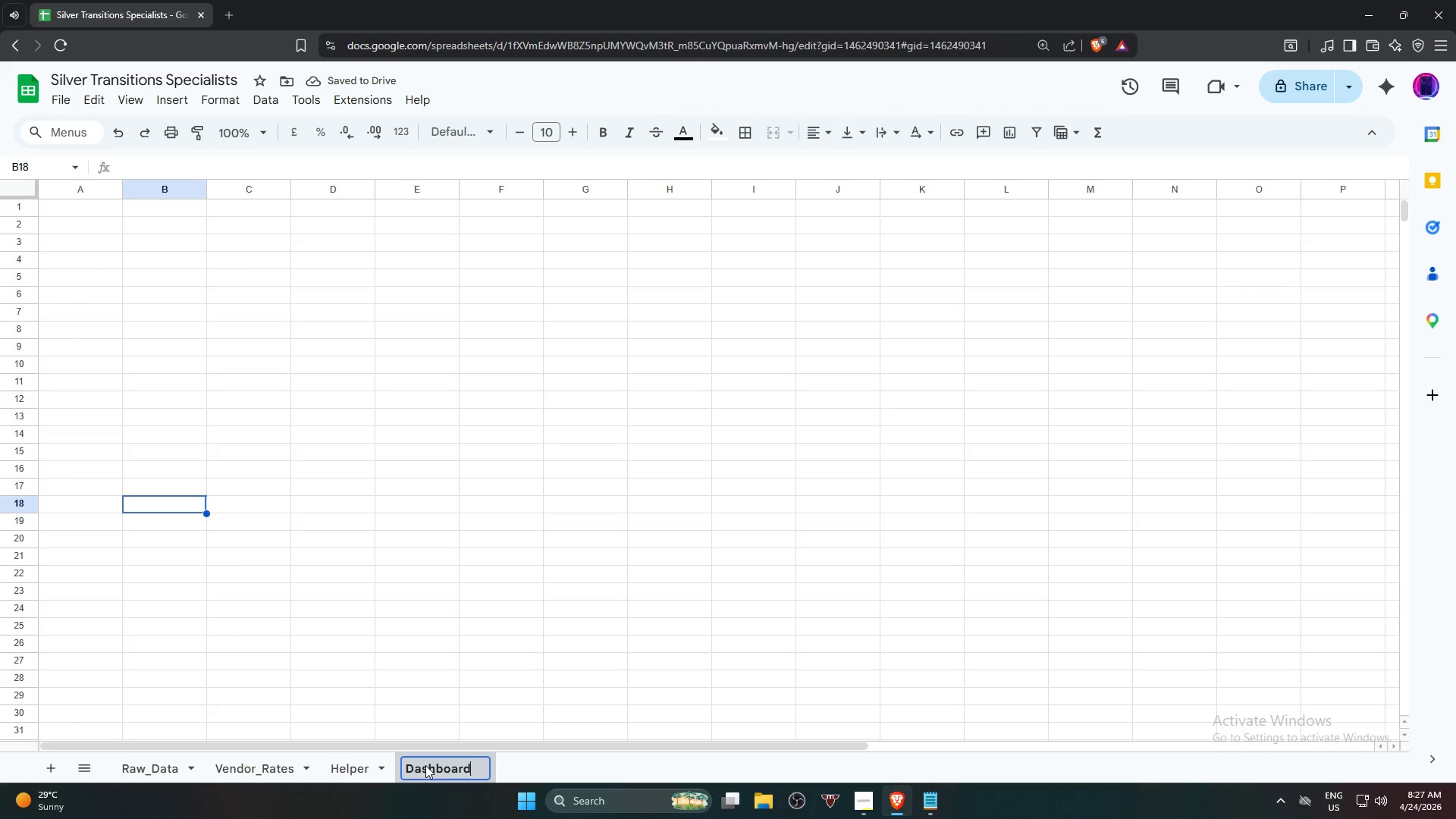 
key(Enter)
 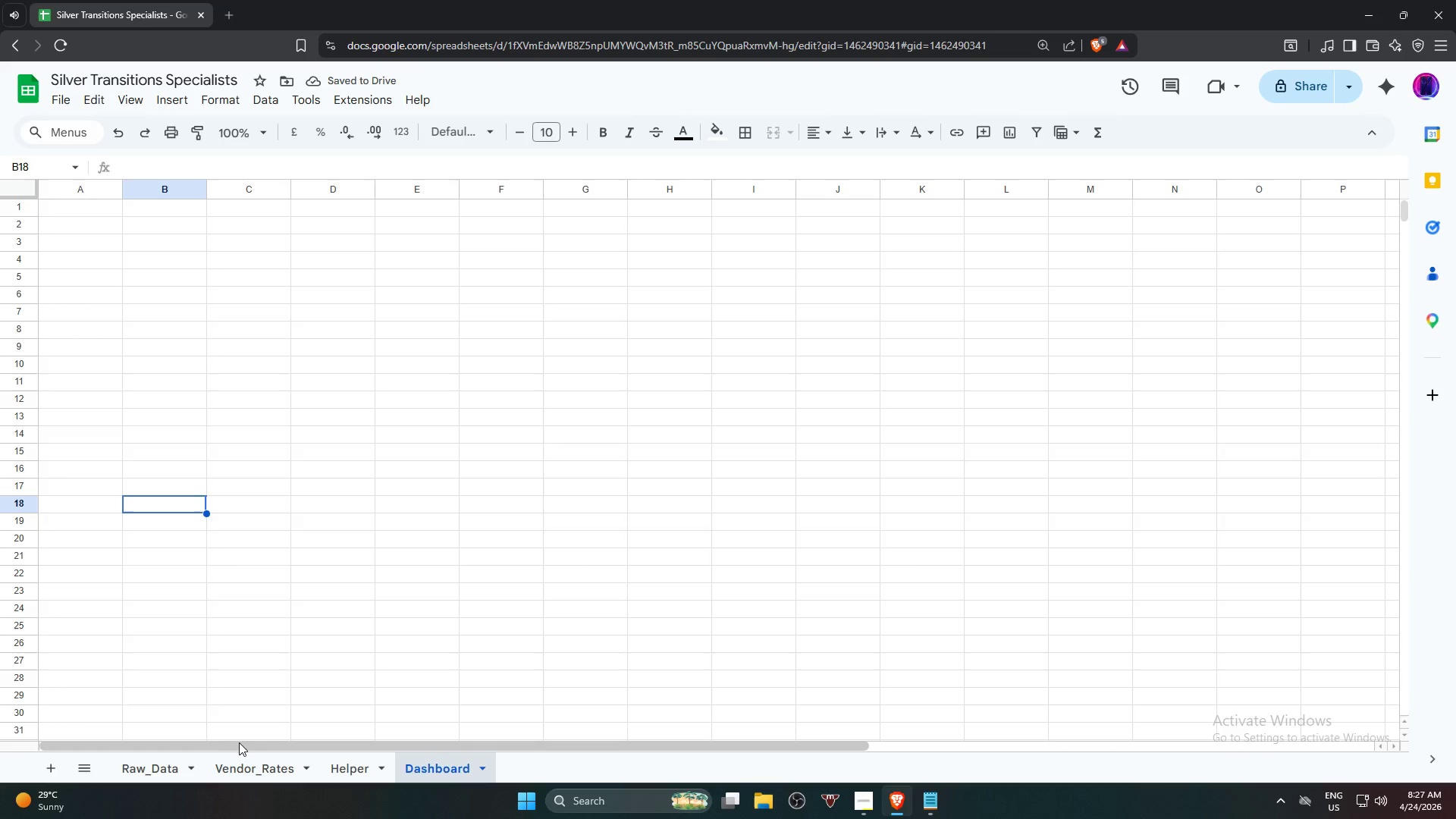 
left_click([48, 775])
 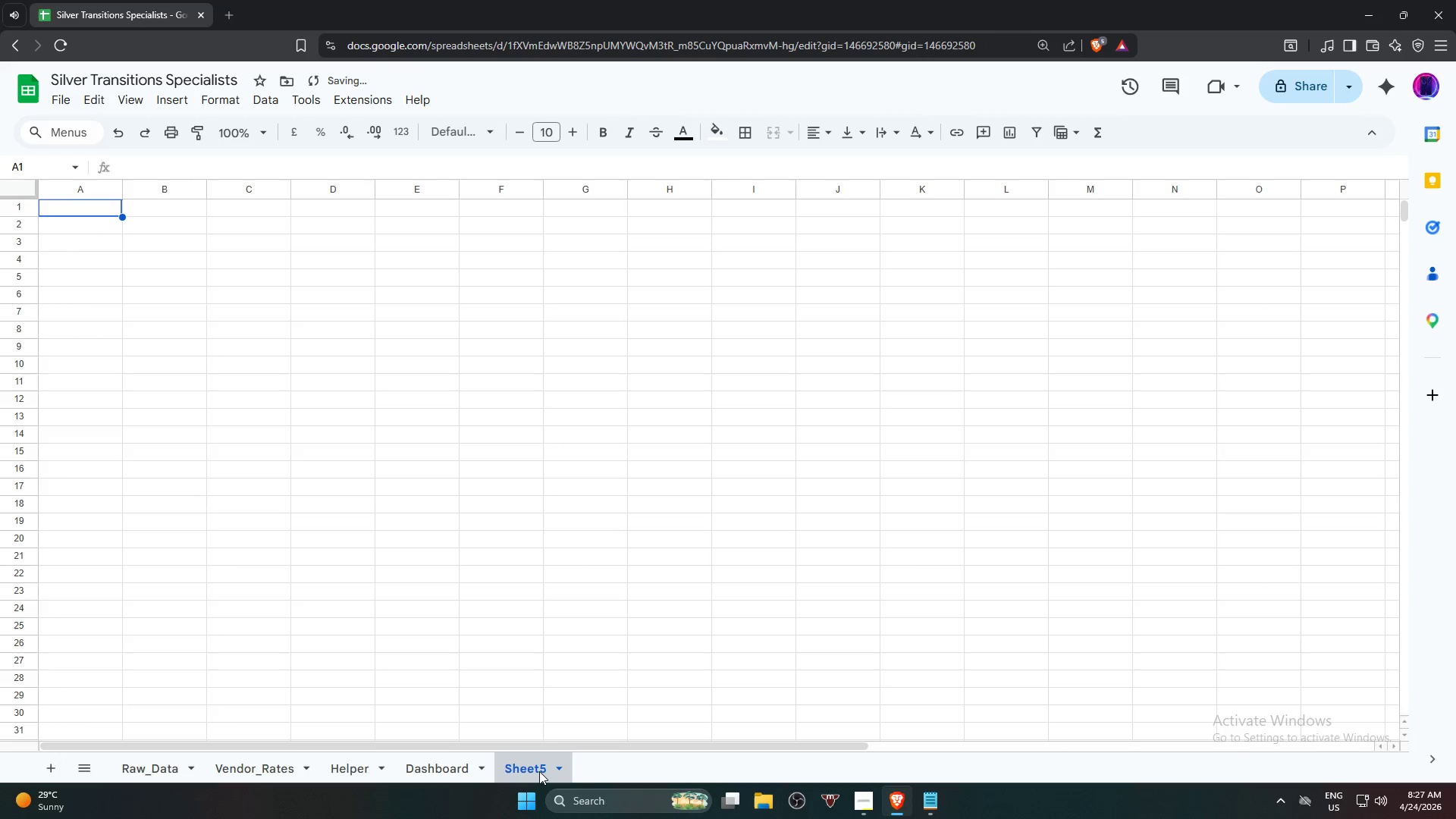 
double_click([539, 771])
 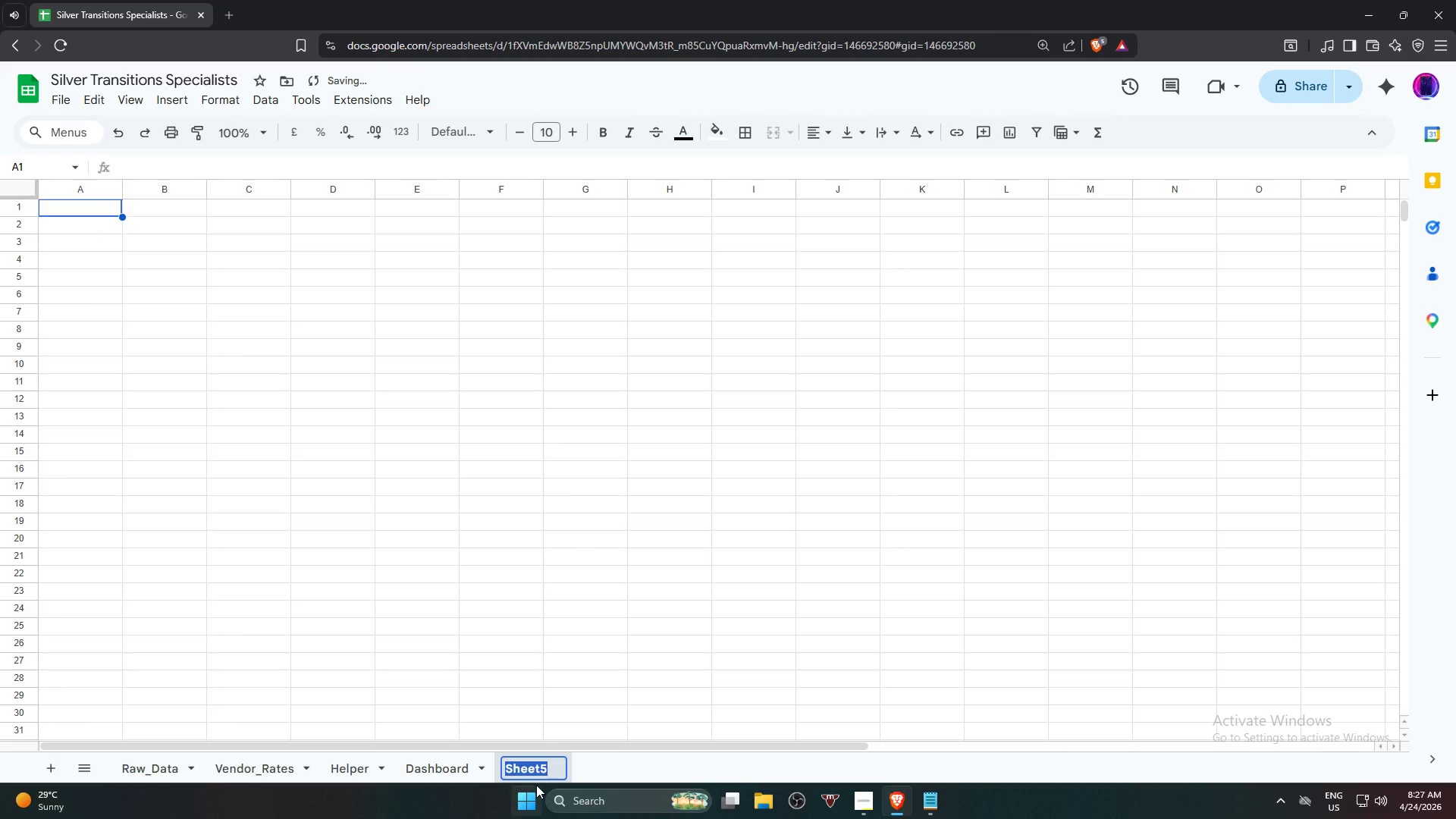 
type(Pivot_Analysus)
key(Backspace)
key(Backspace)
type(is)
 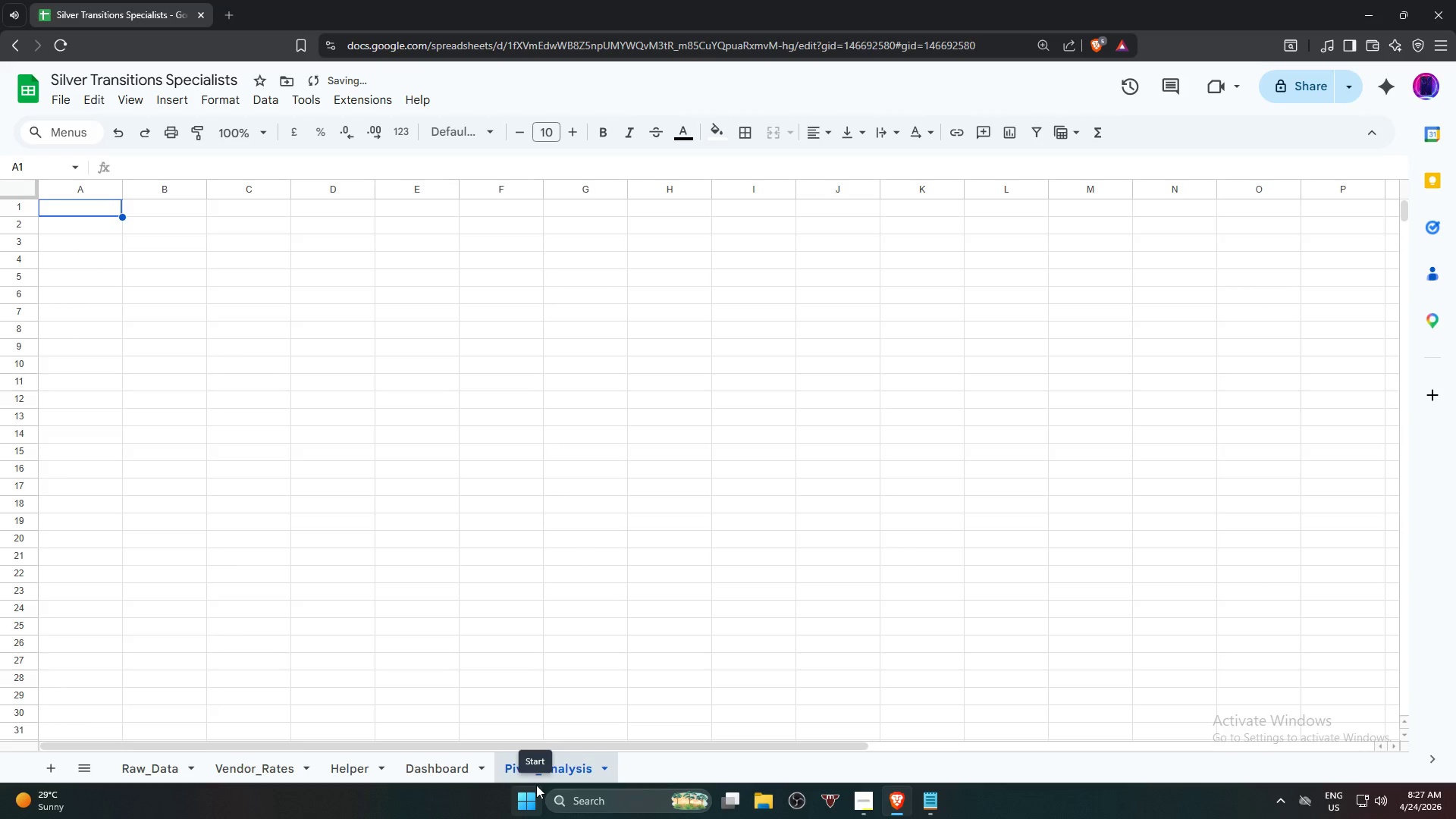 
 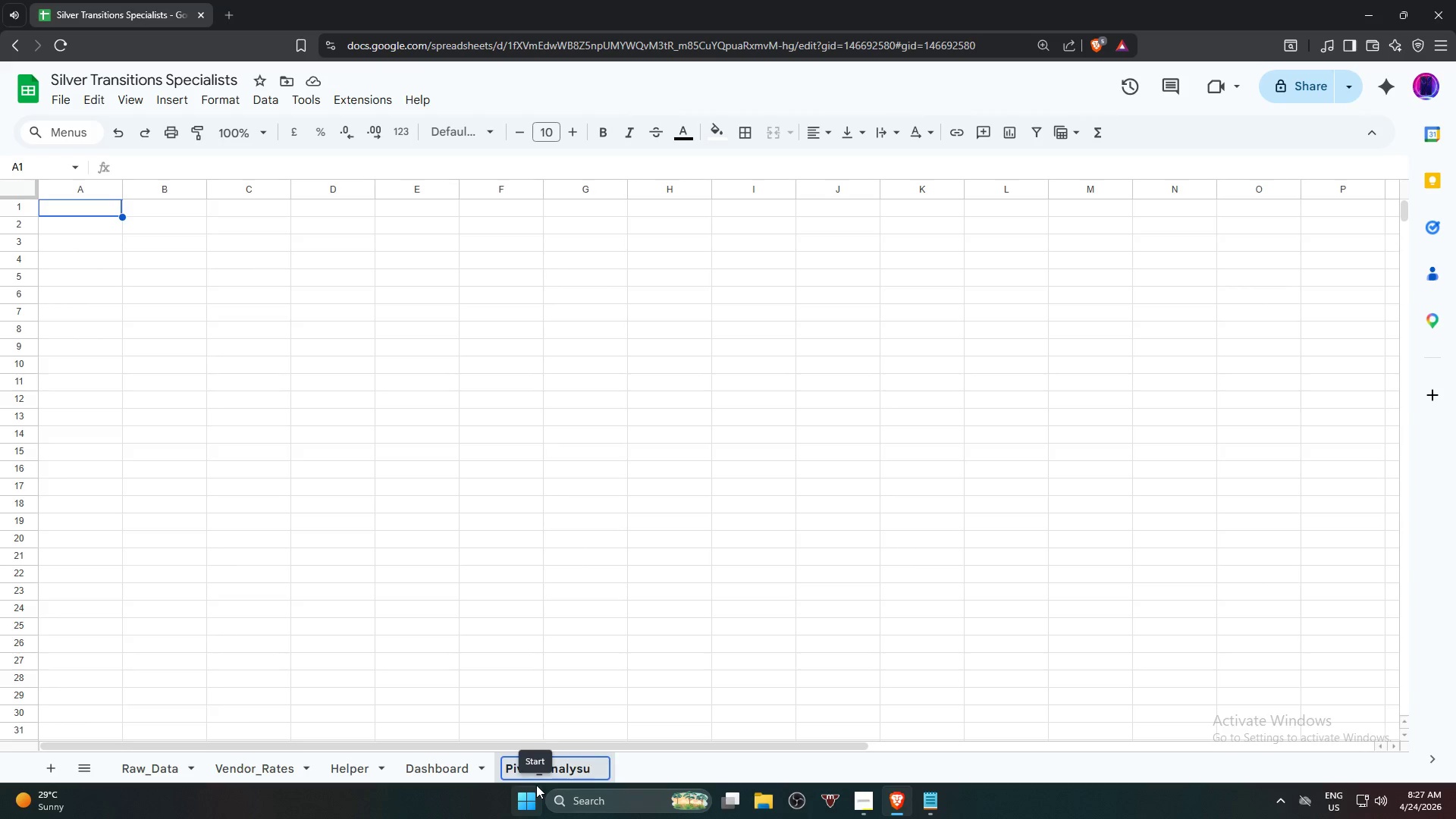 
key(Enter)
 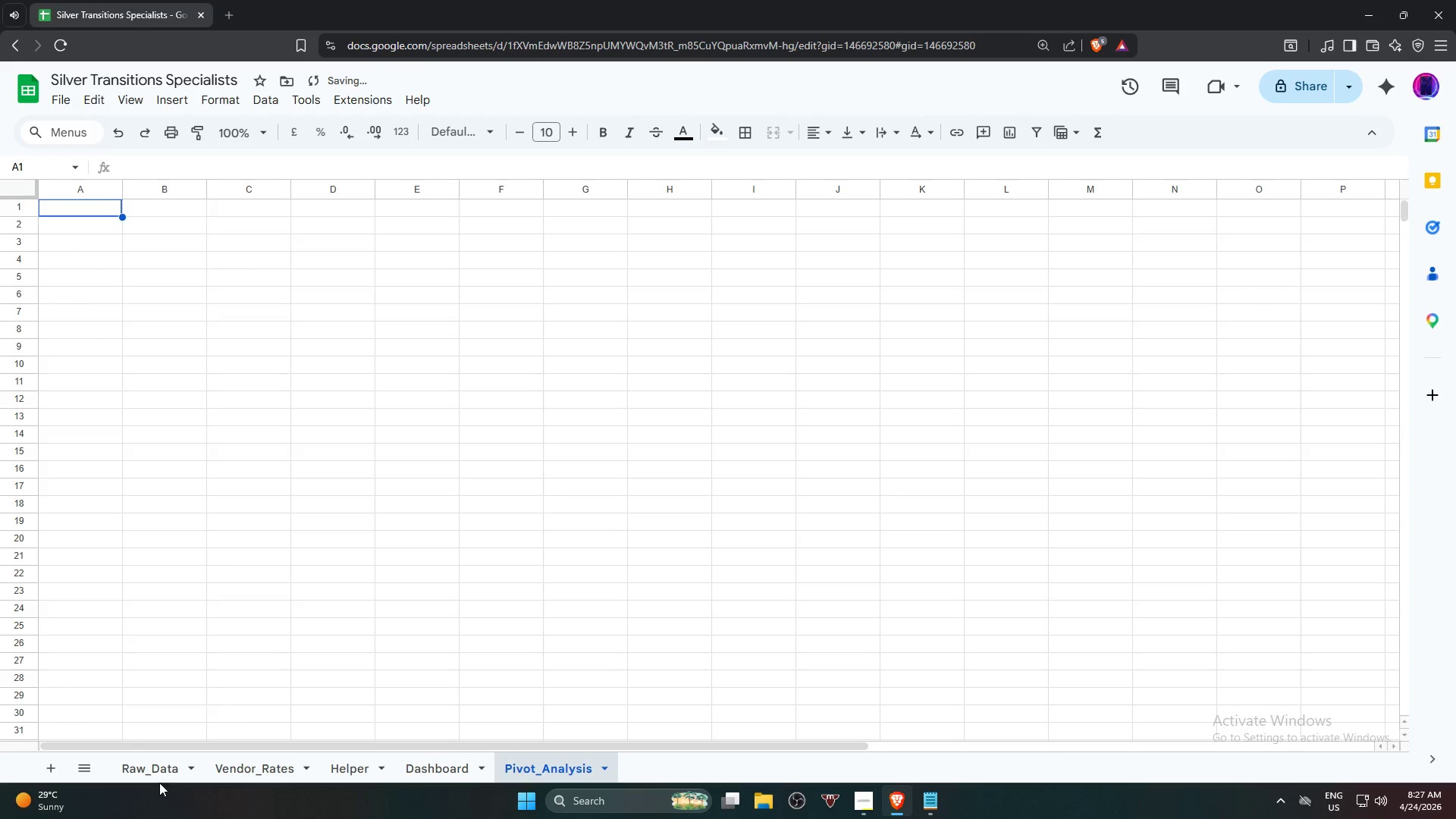 
left_click([152, 770])
 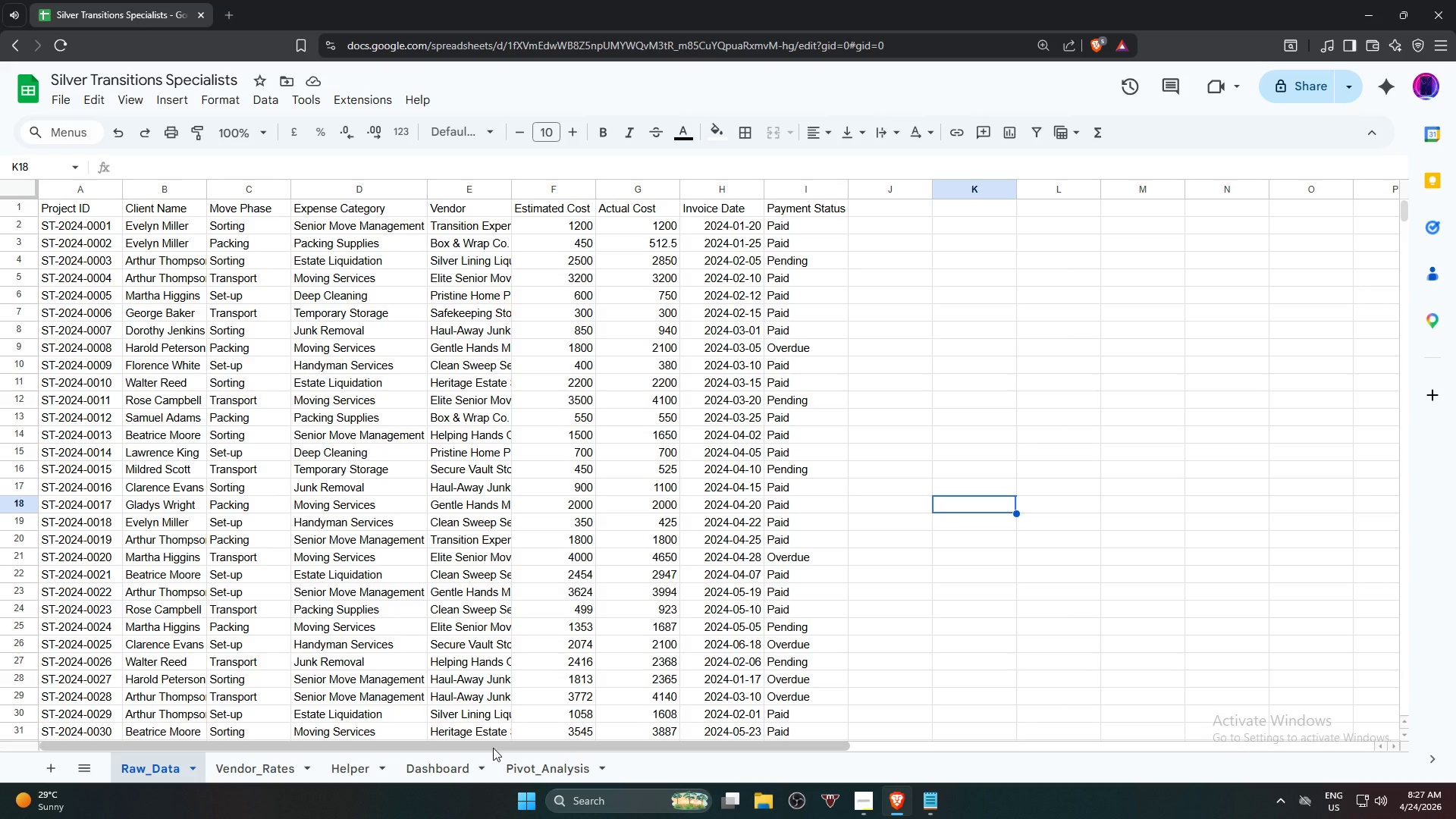 
wait(12.31)
 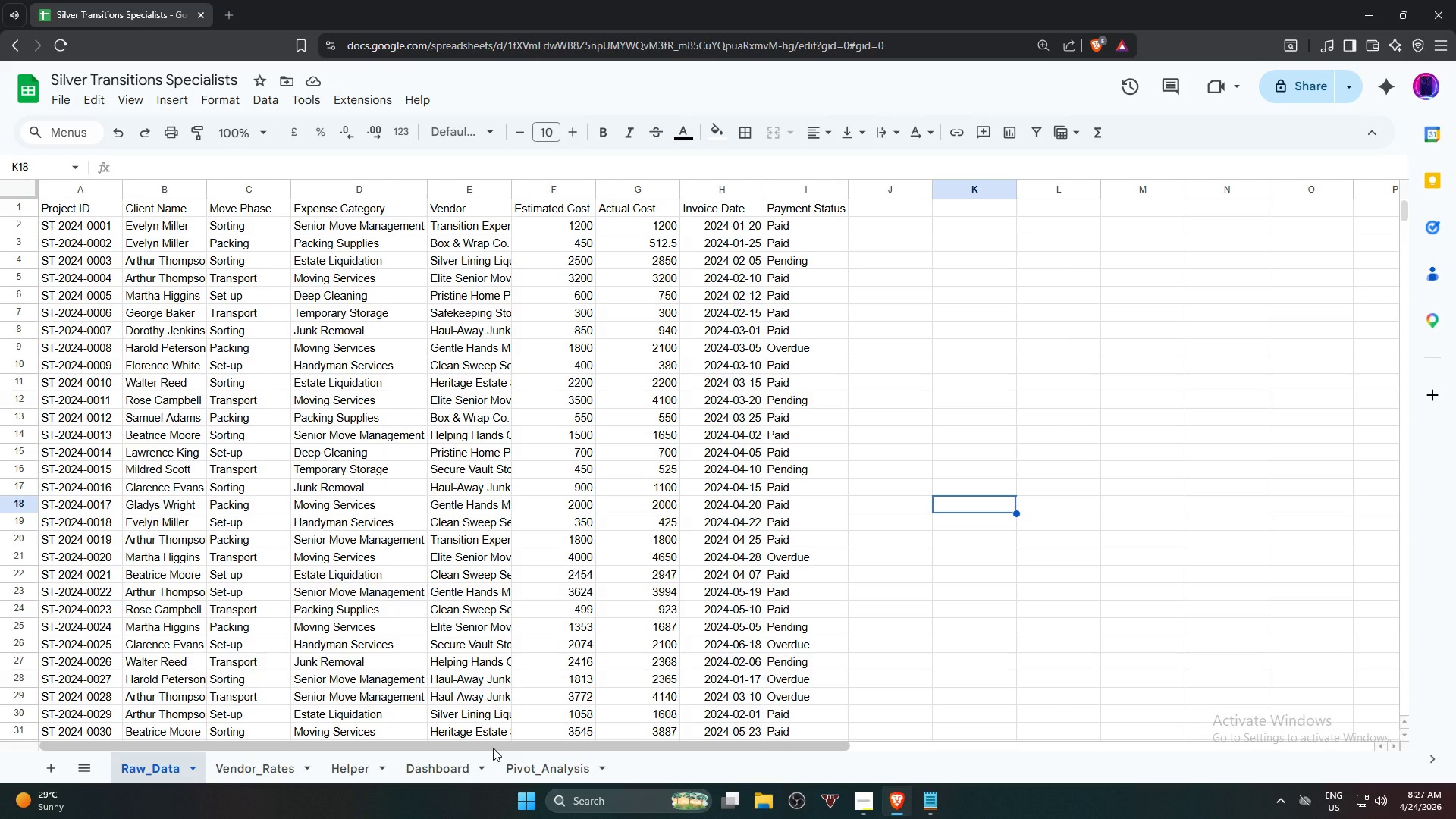 
scroll: coordinate [394, 482], scroll_direction: up, amount: 5.0
 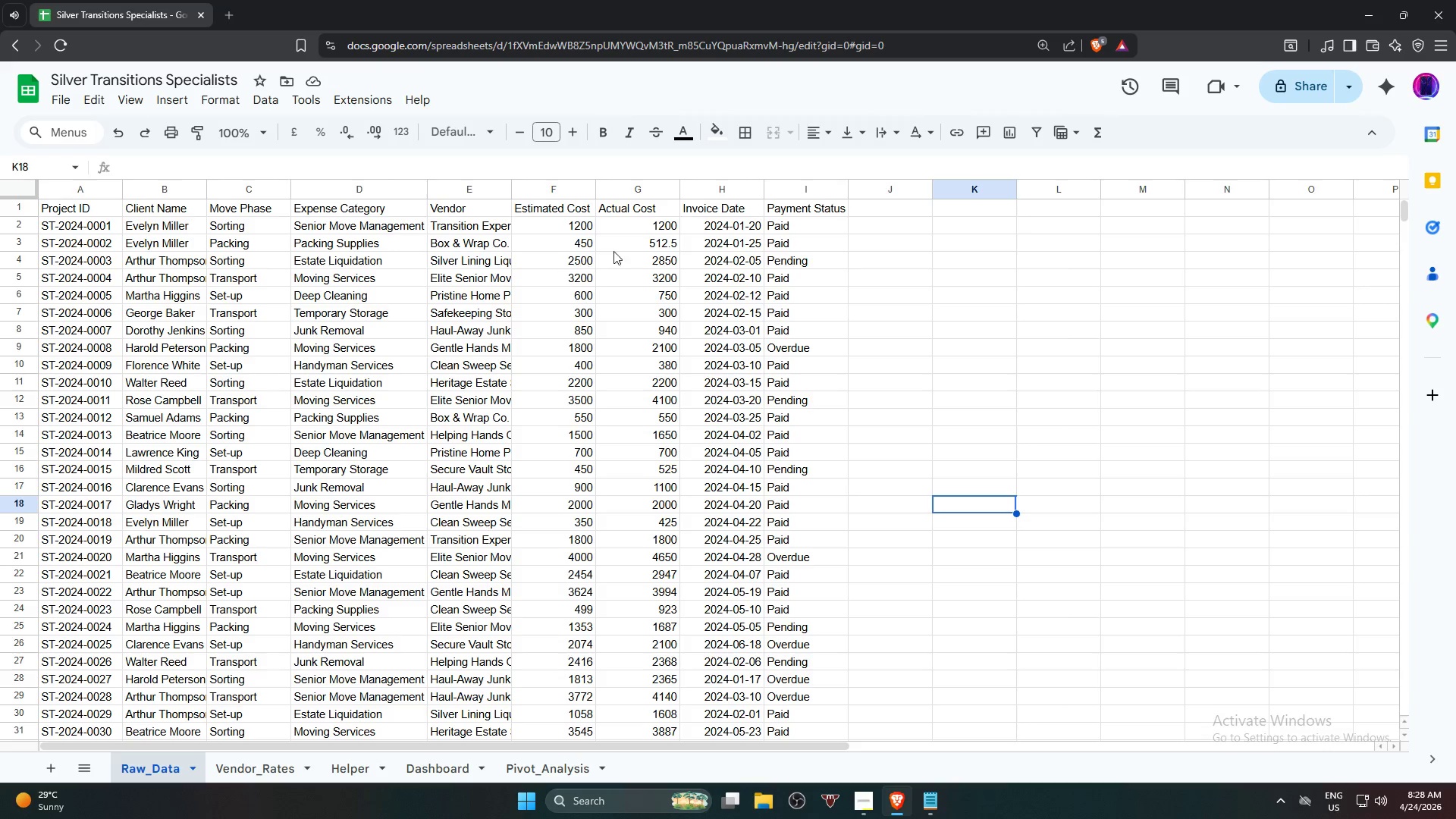 
wait(41.67)
 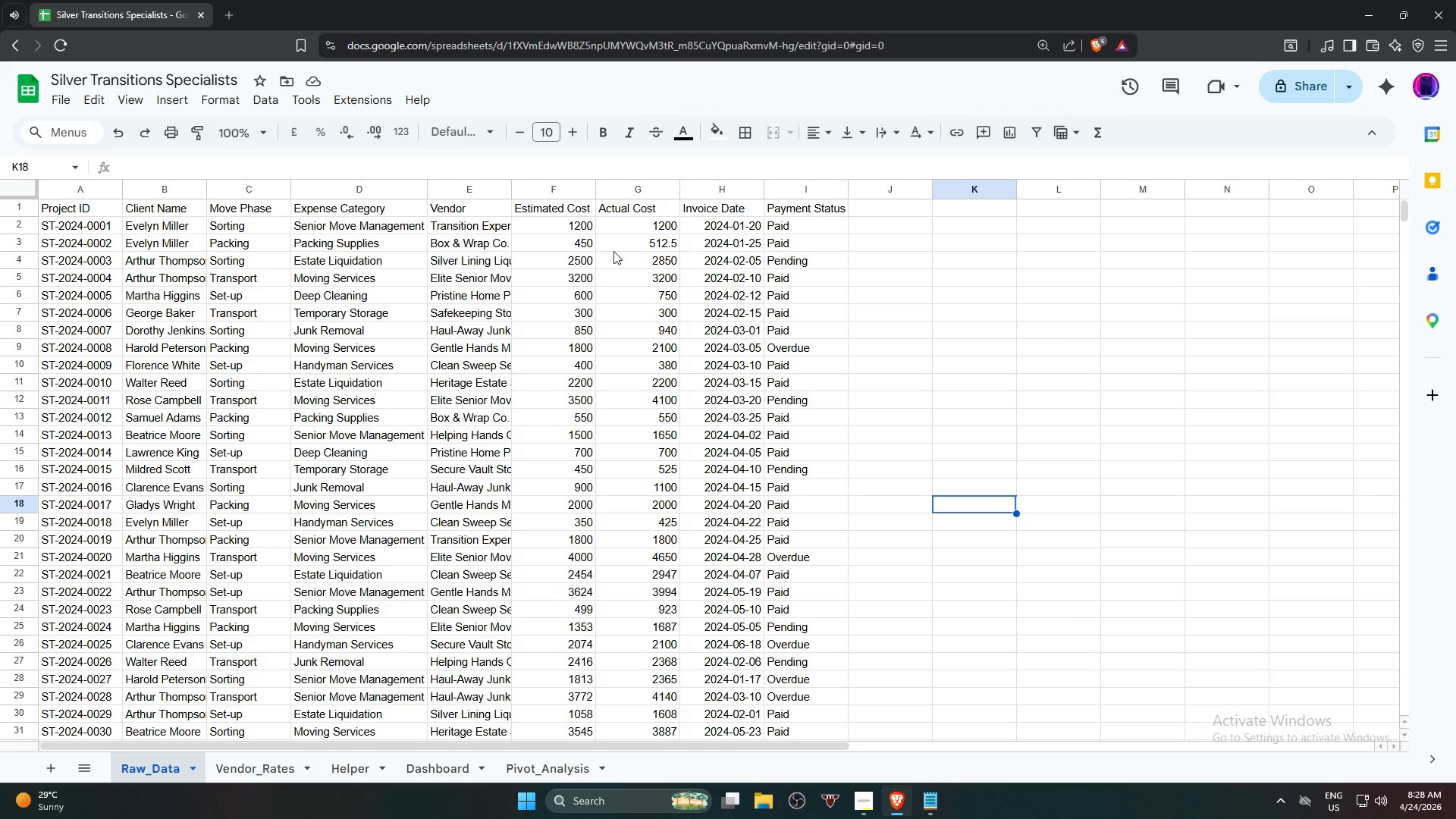 
left_click([273, 227])
 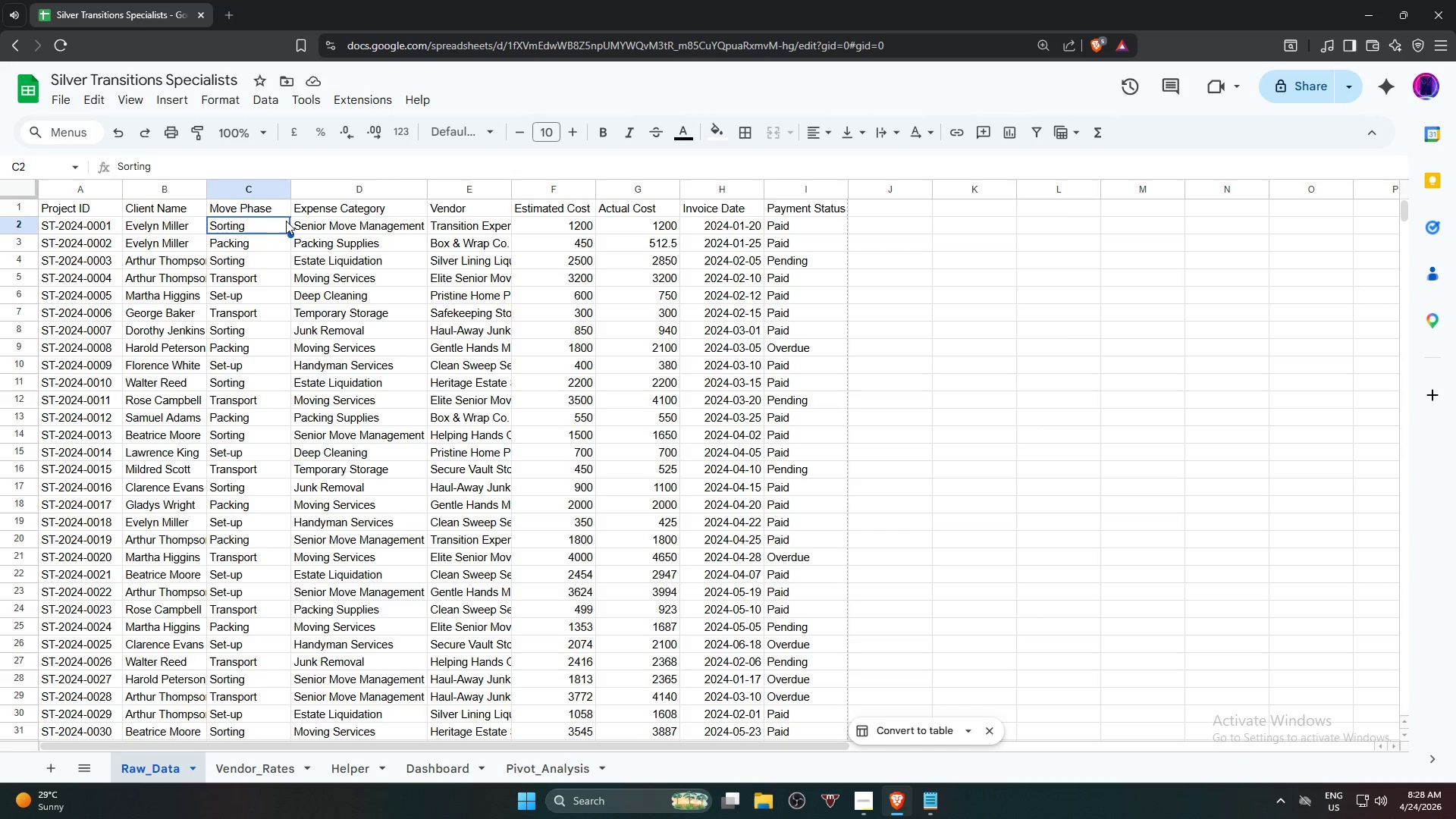 
hold_key(key=ShiftLeft, duration=0.44)
 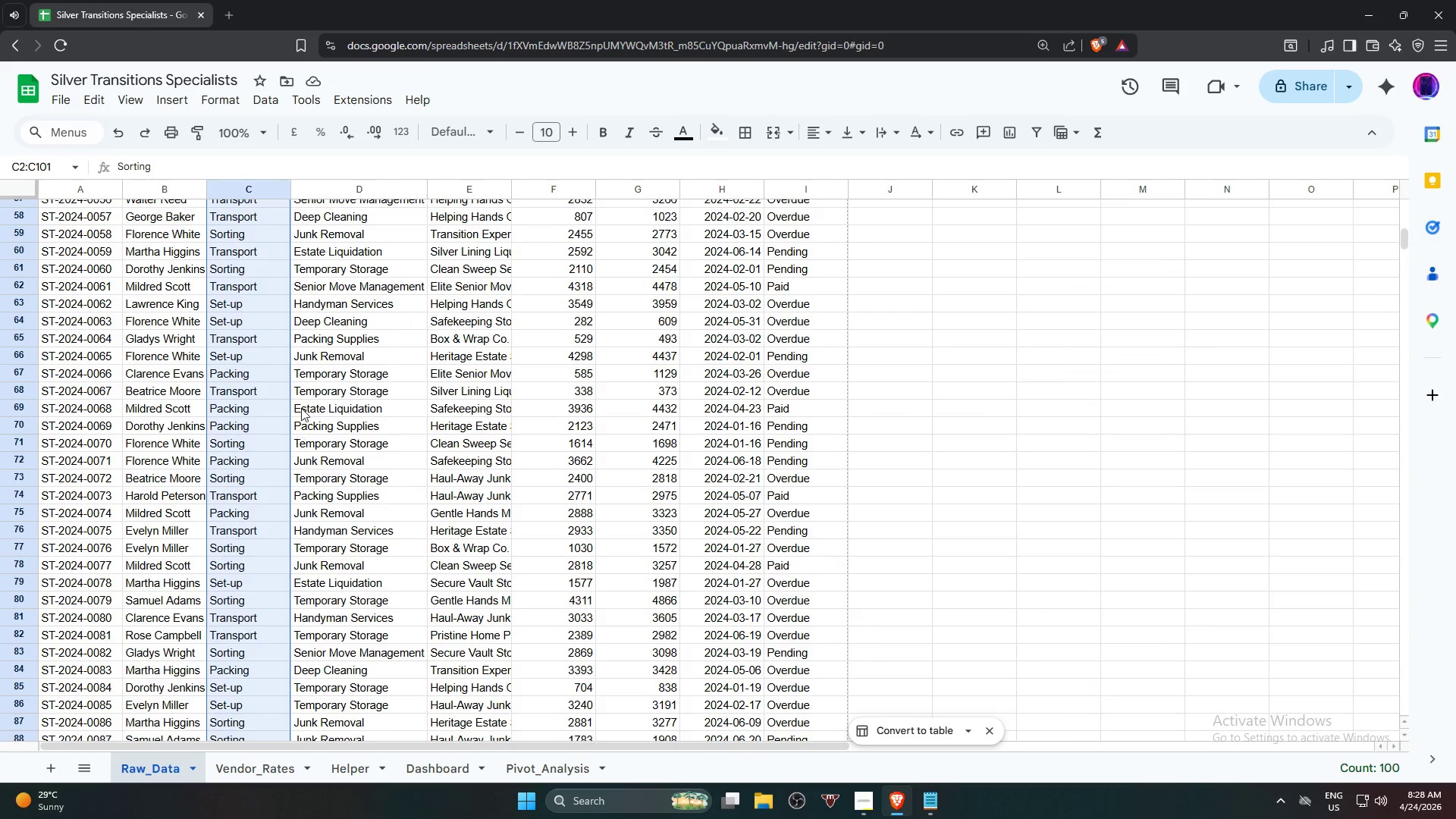 
scroll: coordinate [268, 460], scroll_direction: down, amount: 20.0
 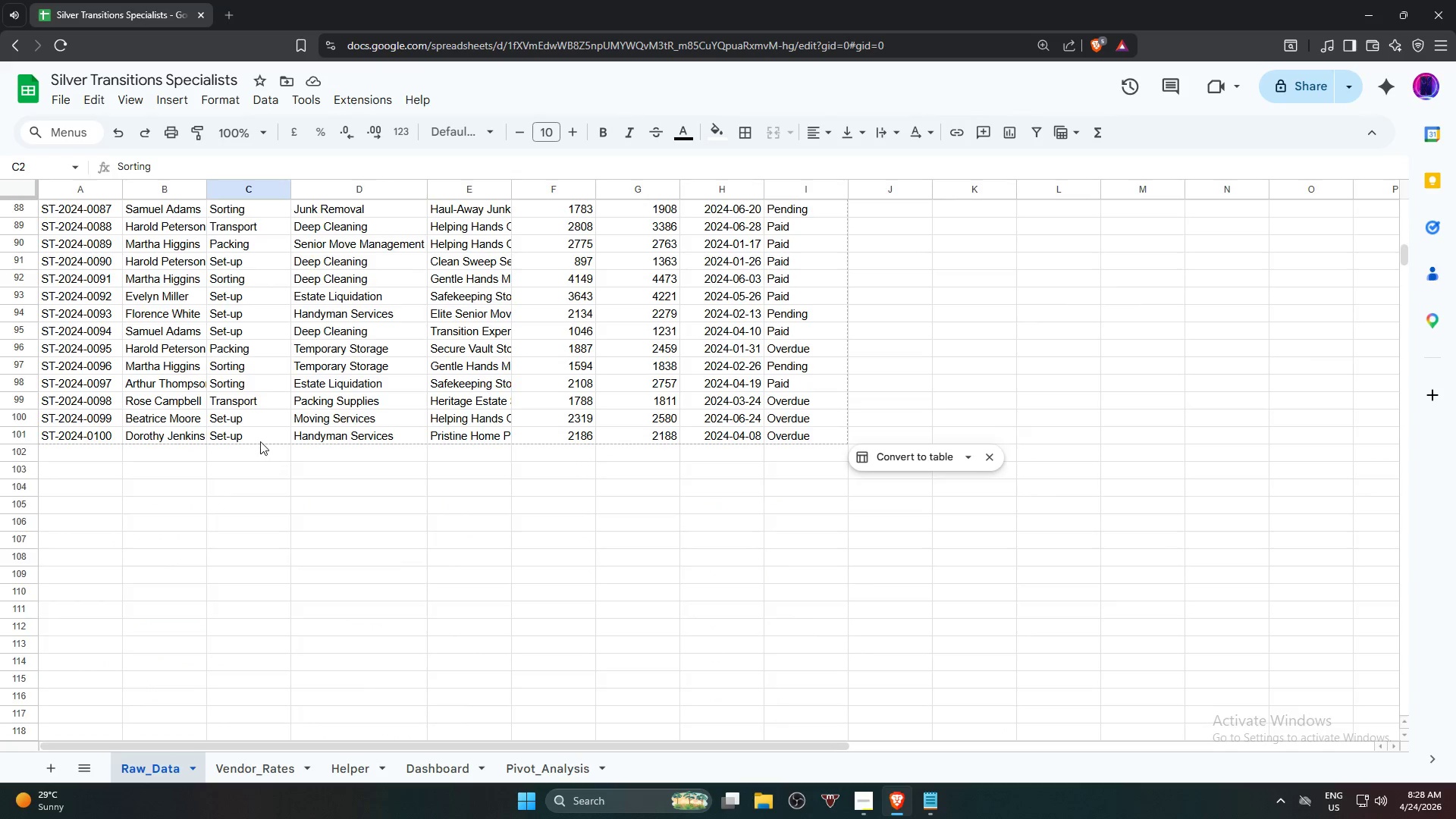 
left_click([260, 439])
 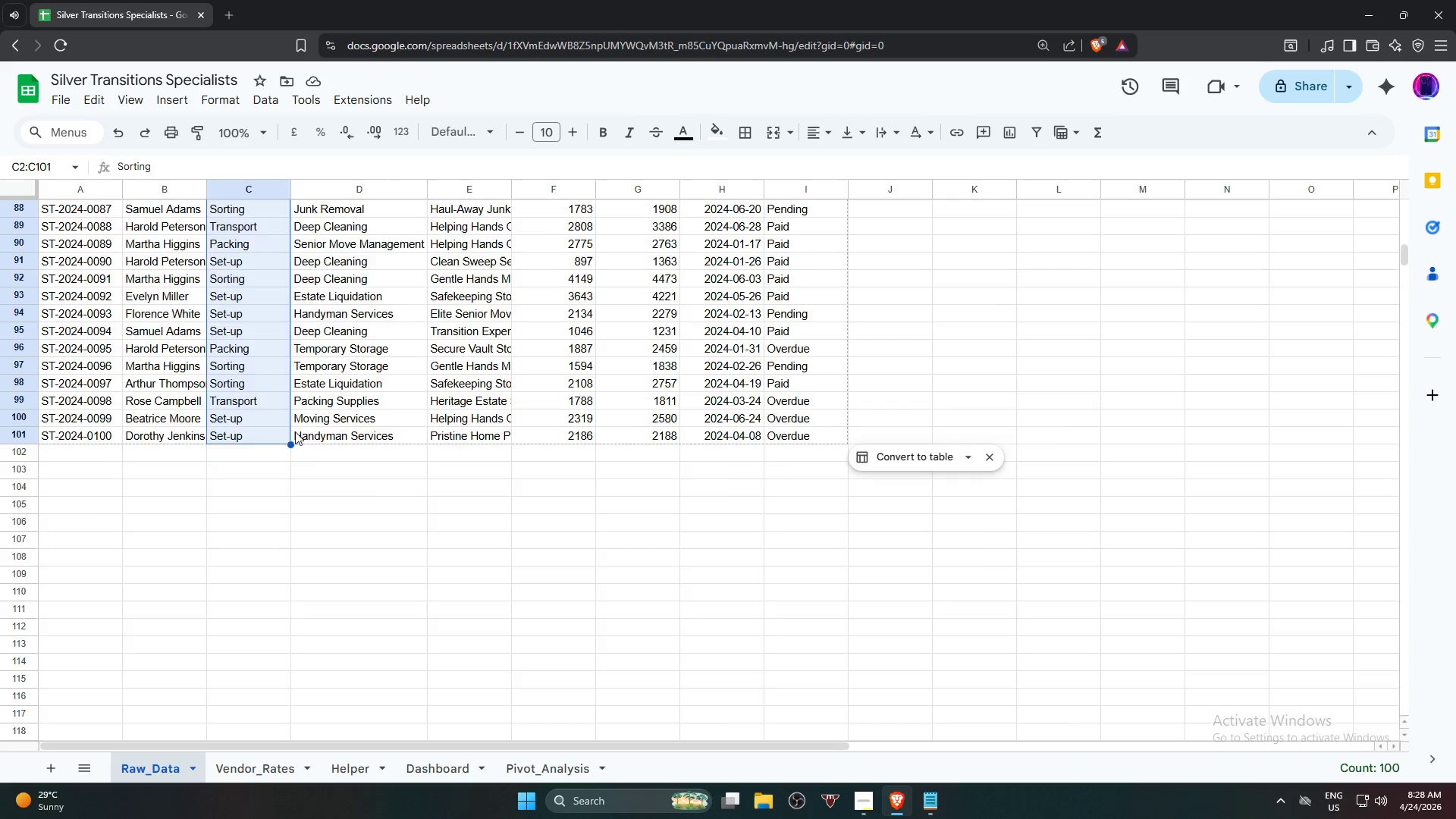 
scroll: coordinate [322, 336], scroll_direction: up, amount: 25.0
 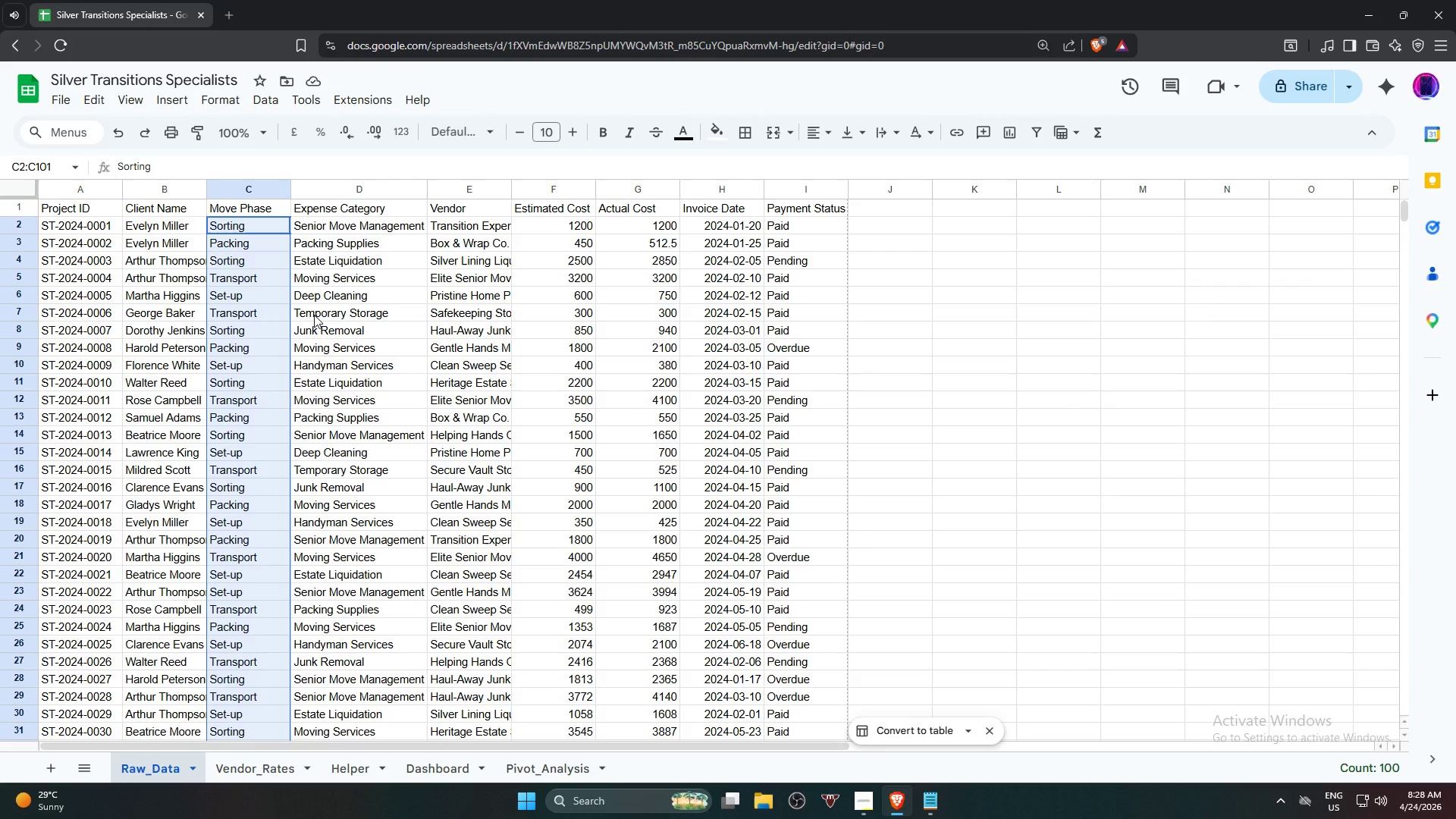 
wait(9.23)
 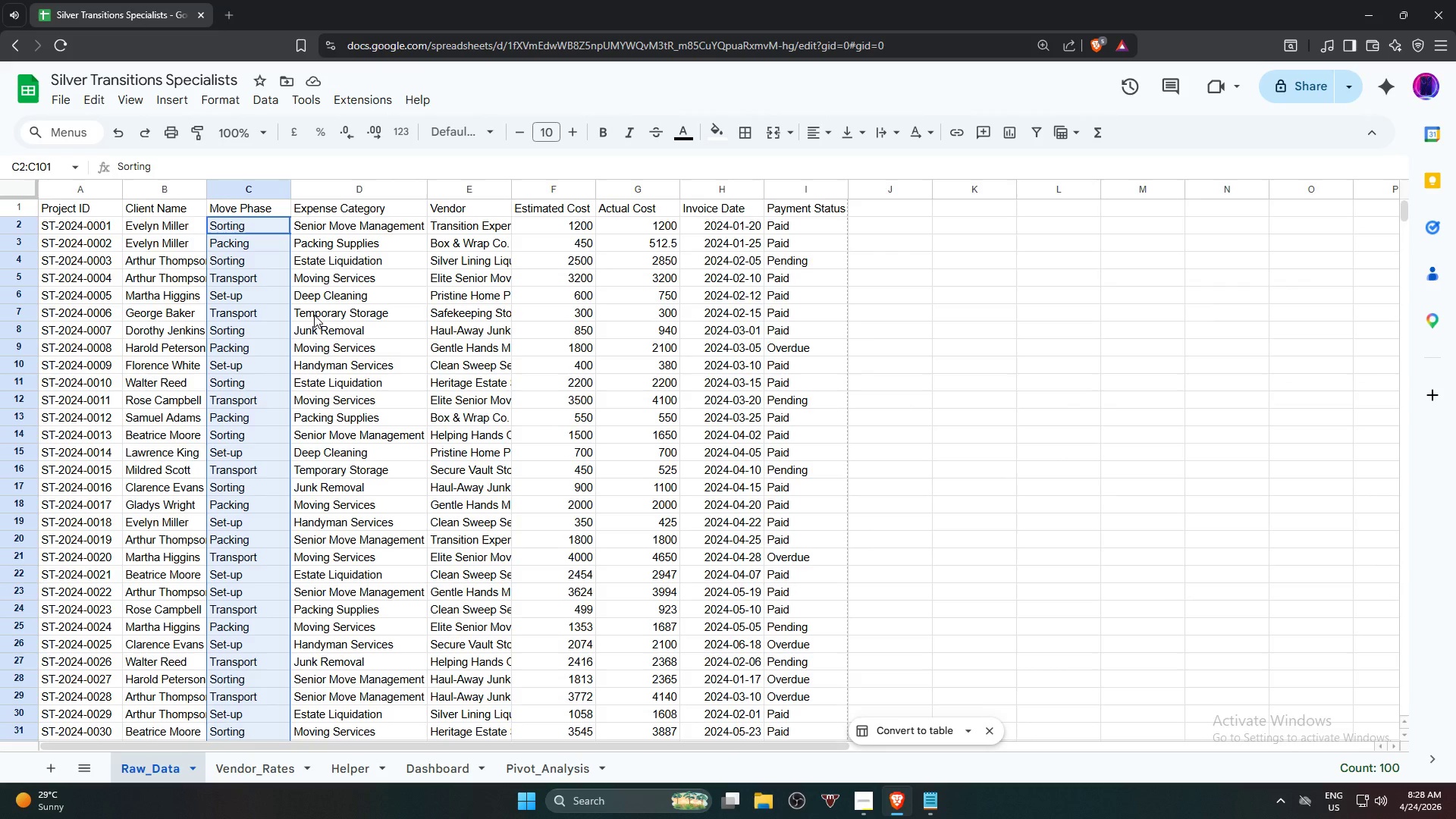 
left_click([253, 228])
 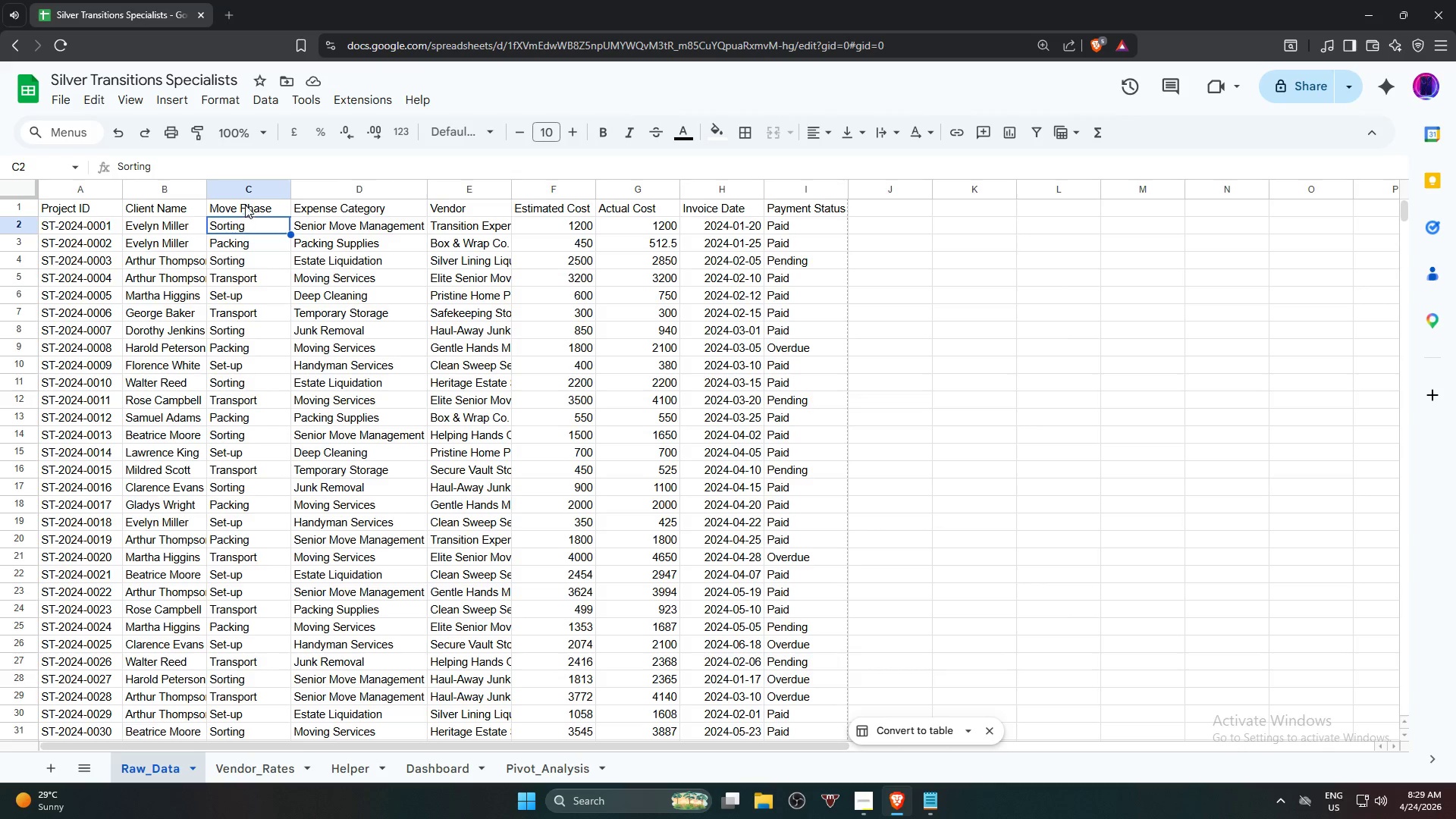 
hold_key(key=ControlLeft, duration=1.14)
left_click([253, 190])
 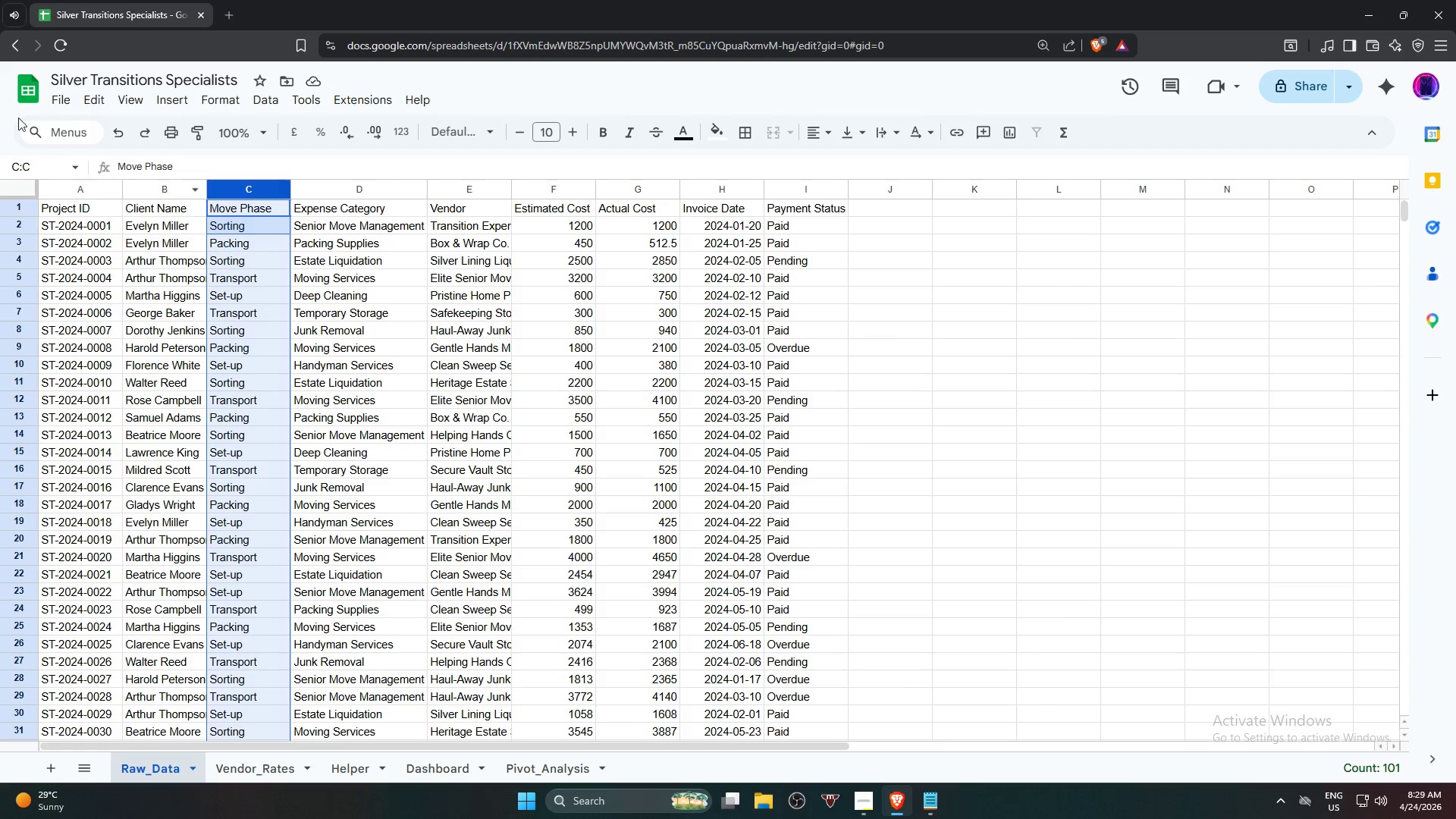 
left_click([163, 99])
 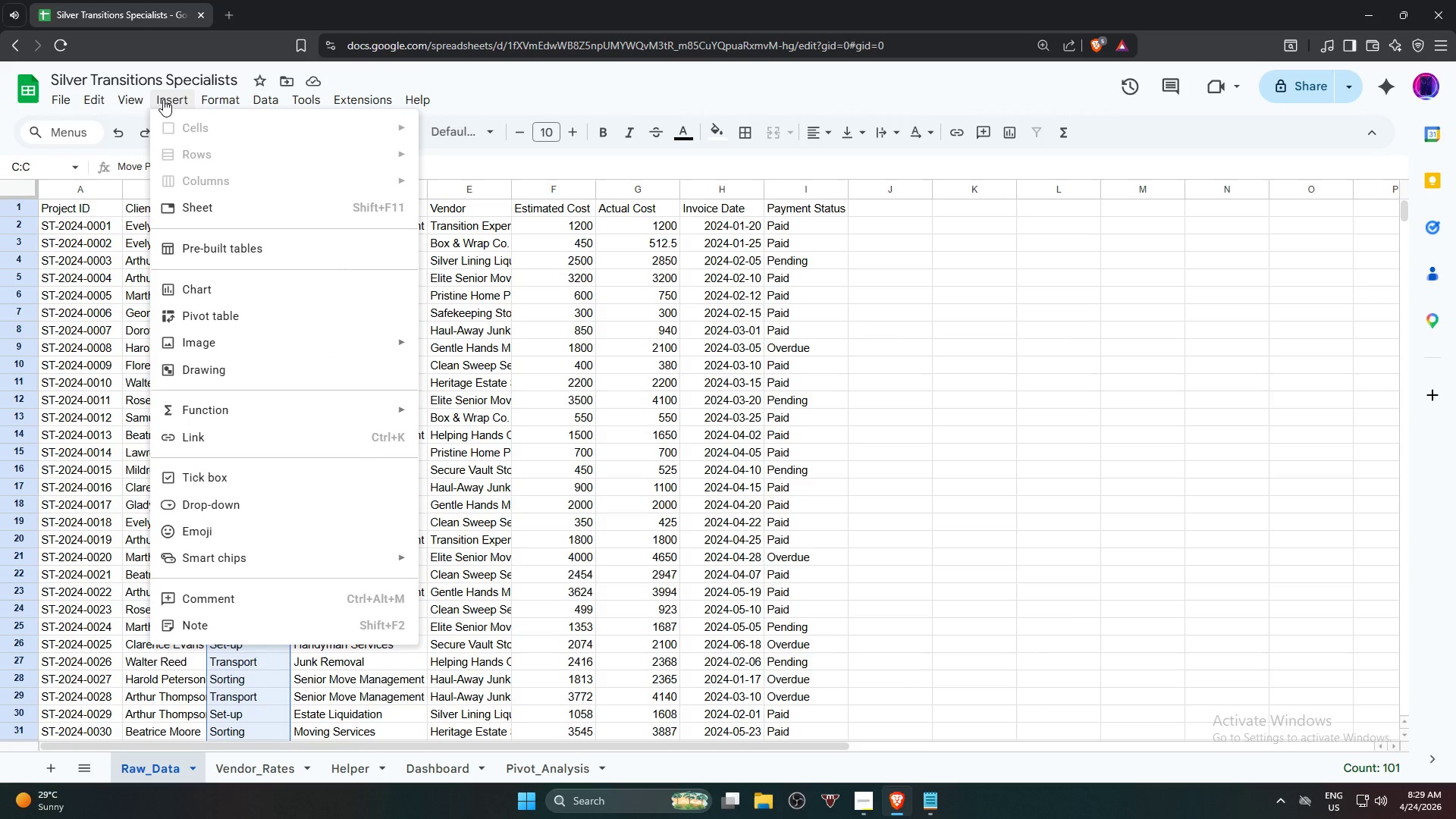 
left_click([786, 356])
 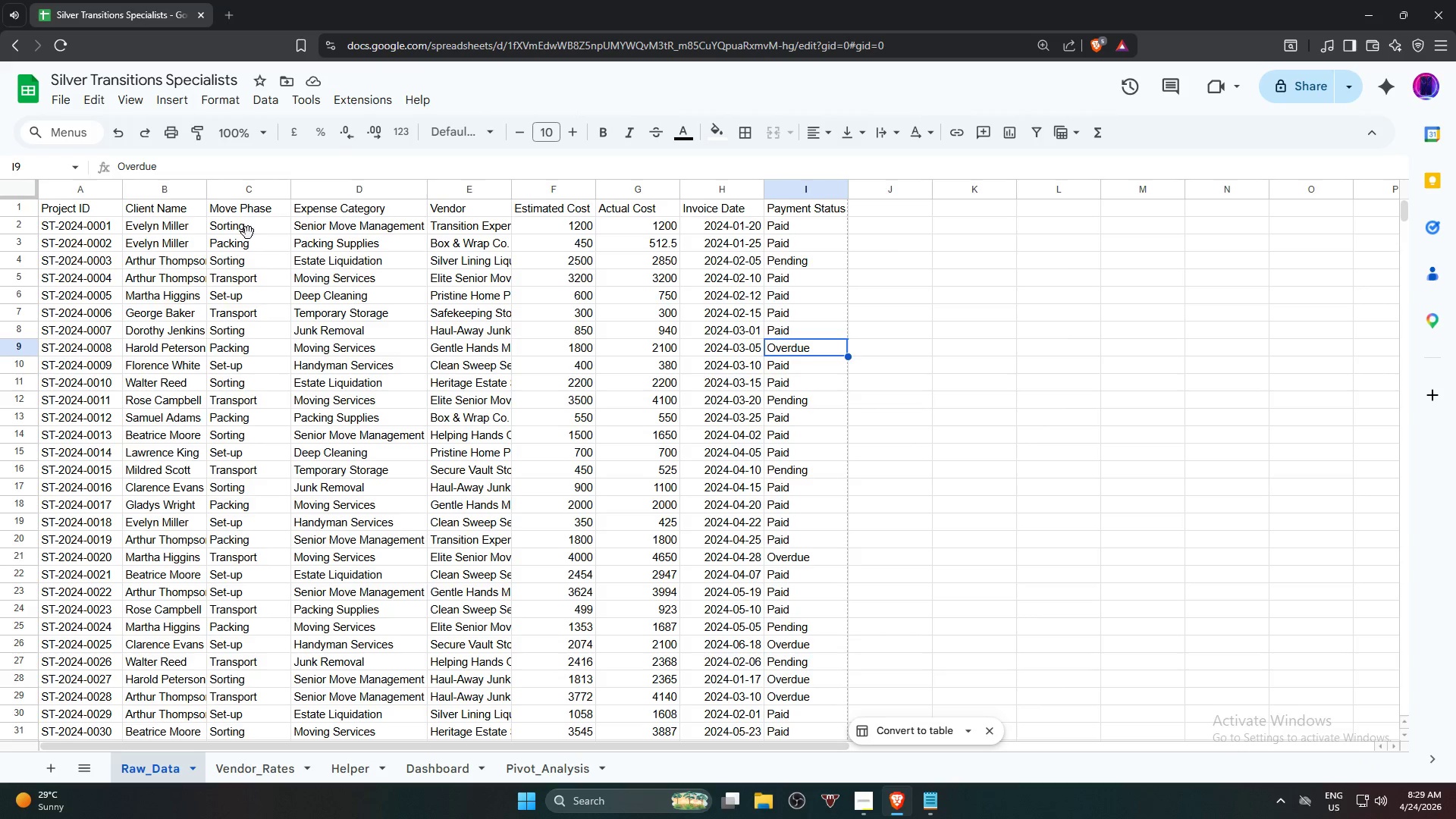 
left_click([254, 229])
 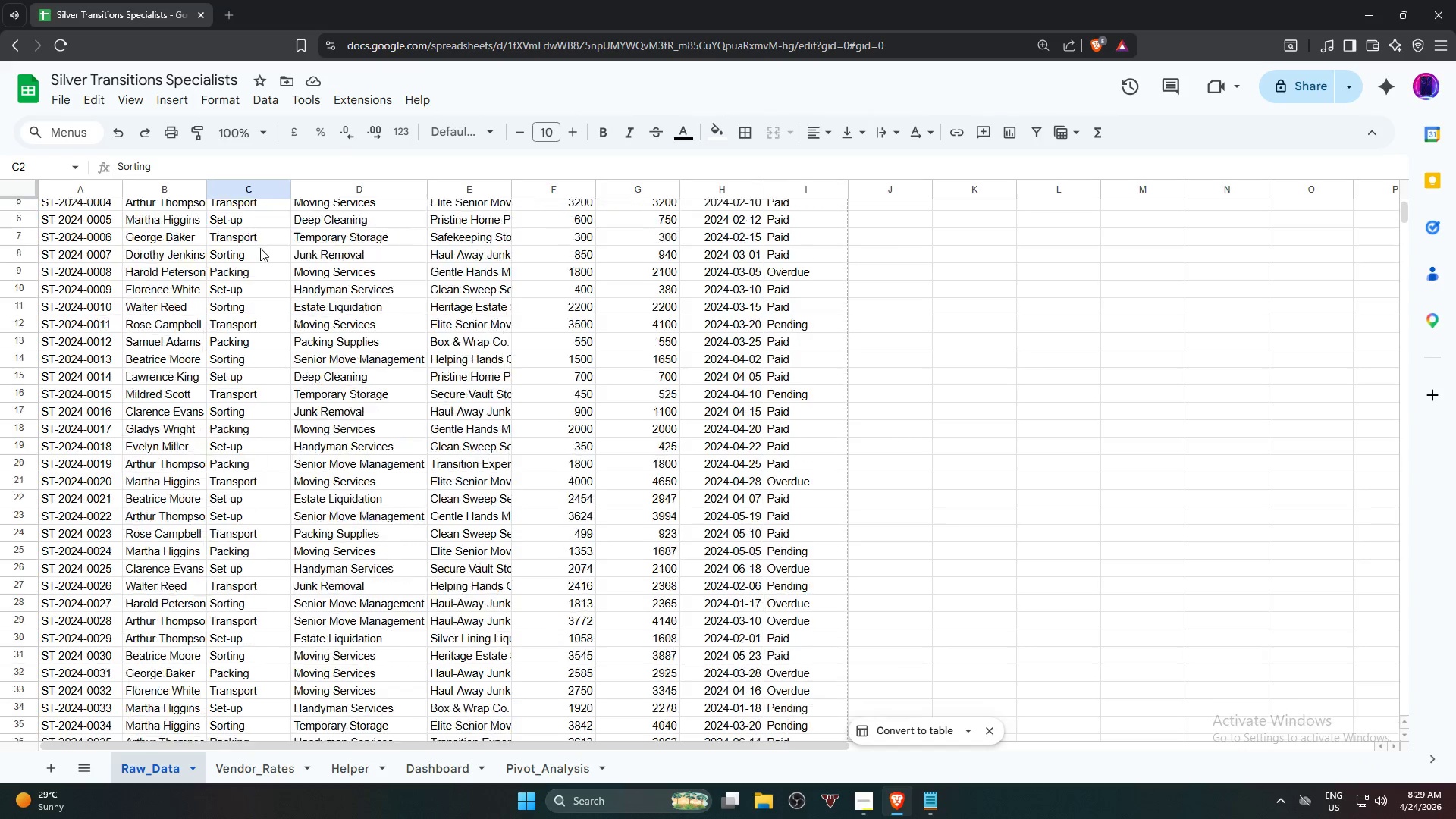 
hold_key(key=ShiftLeft, duration=0.48)
 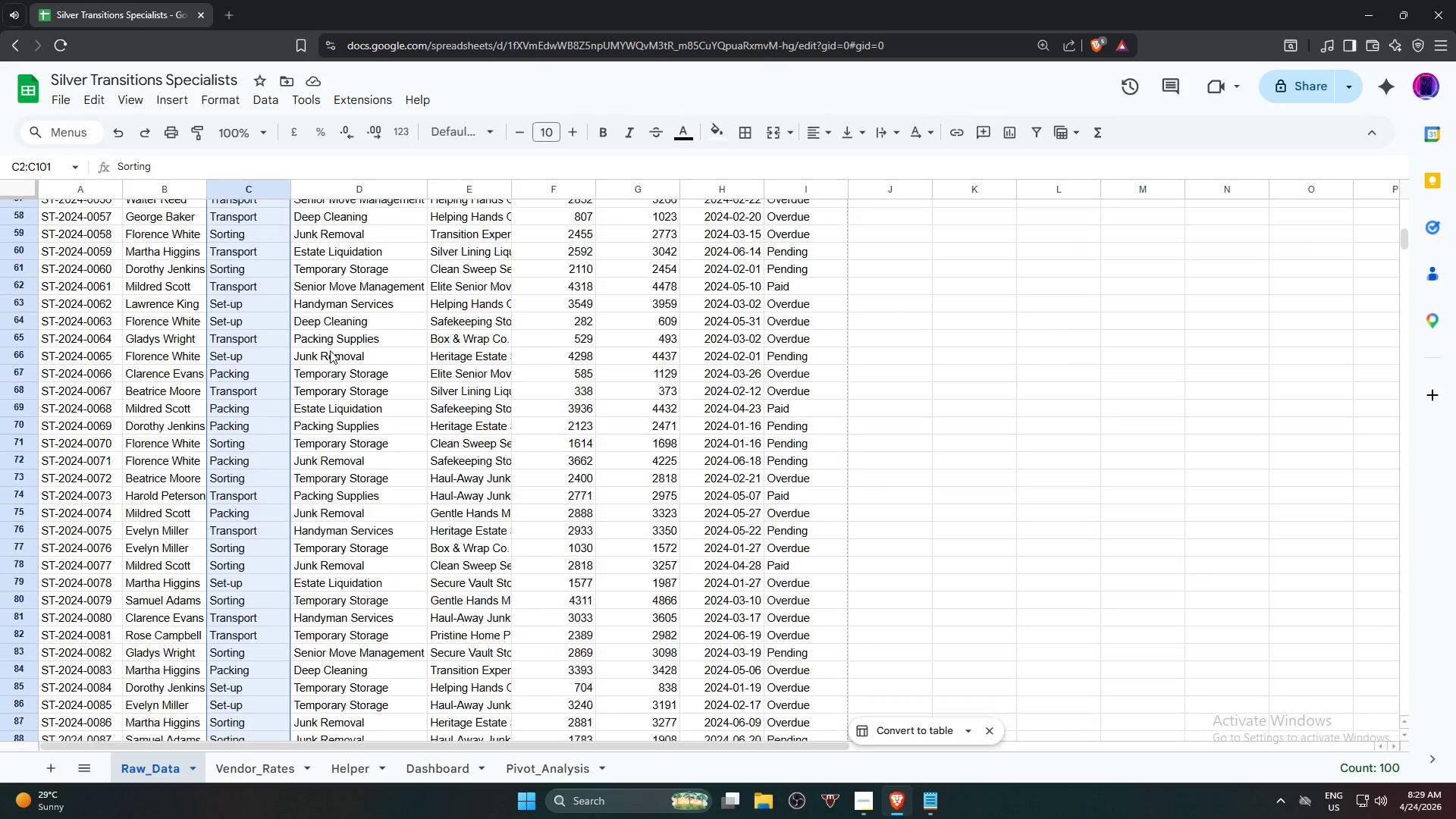 
scroll: coordinate [249, 400], scroll_direction: down, amount: 21.0
 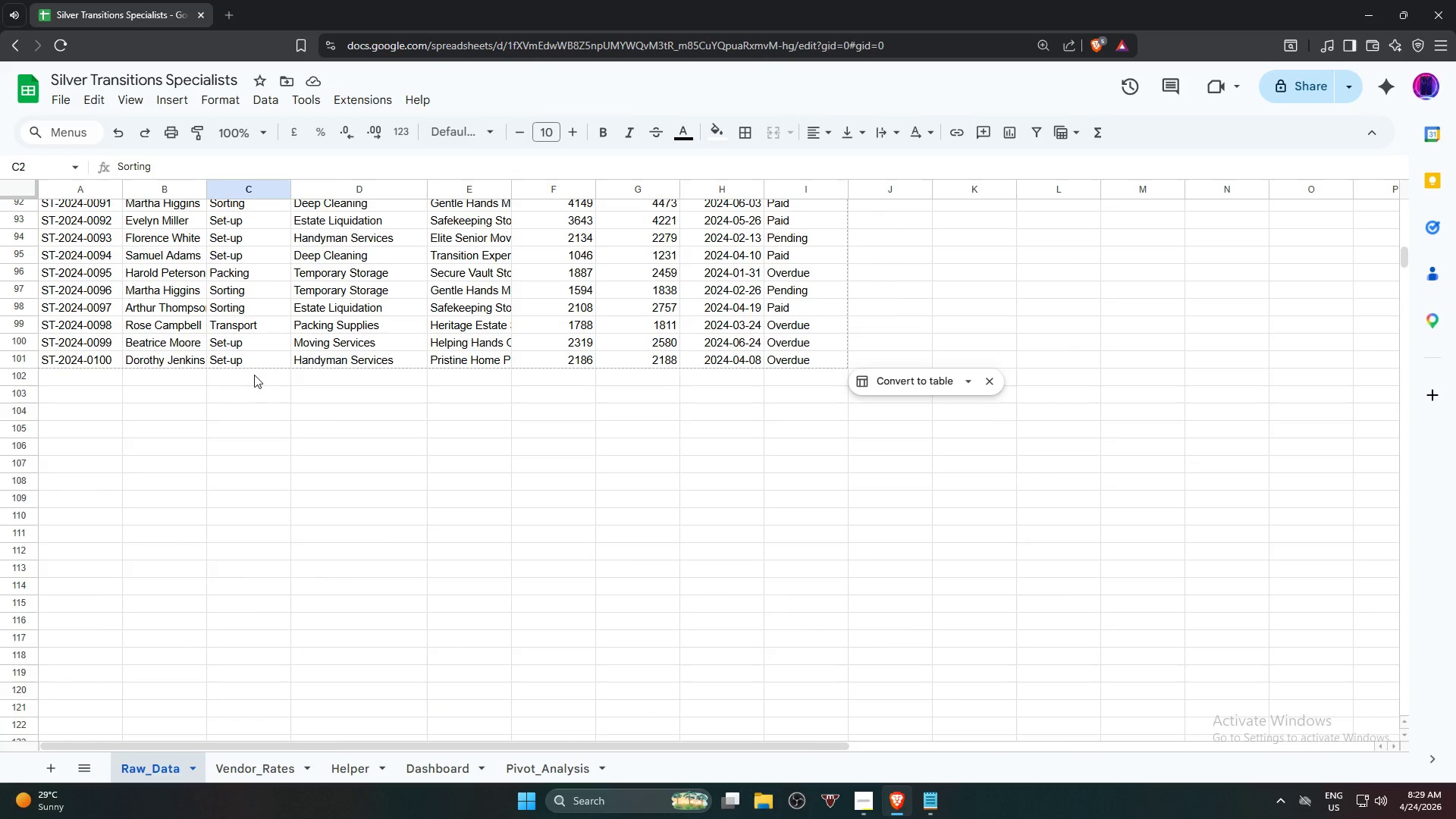 
left_click([260, 363])
 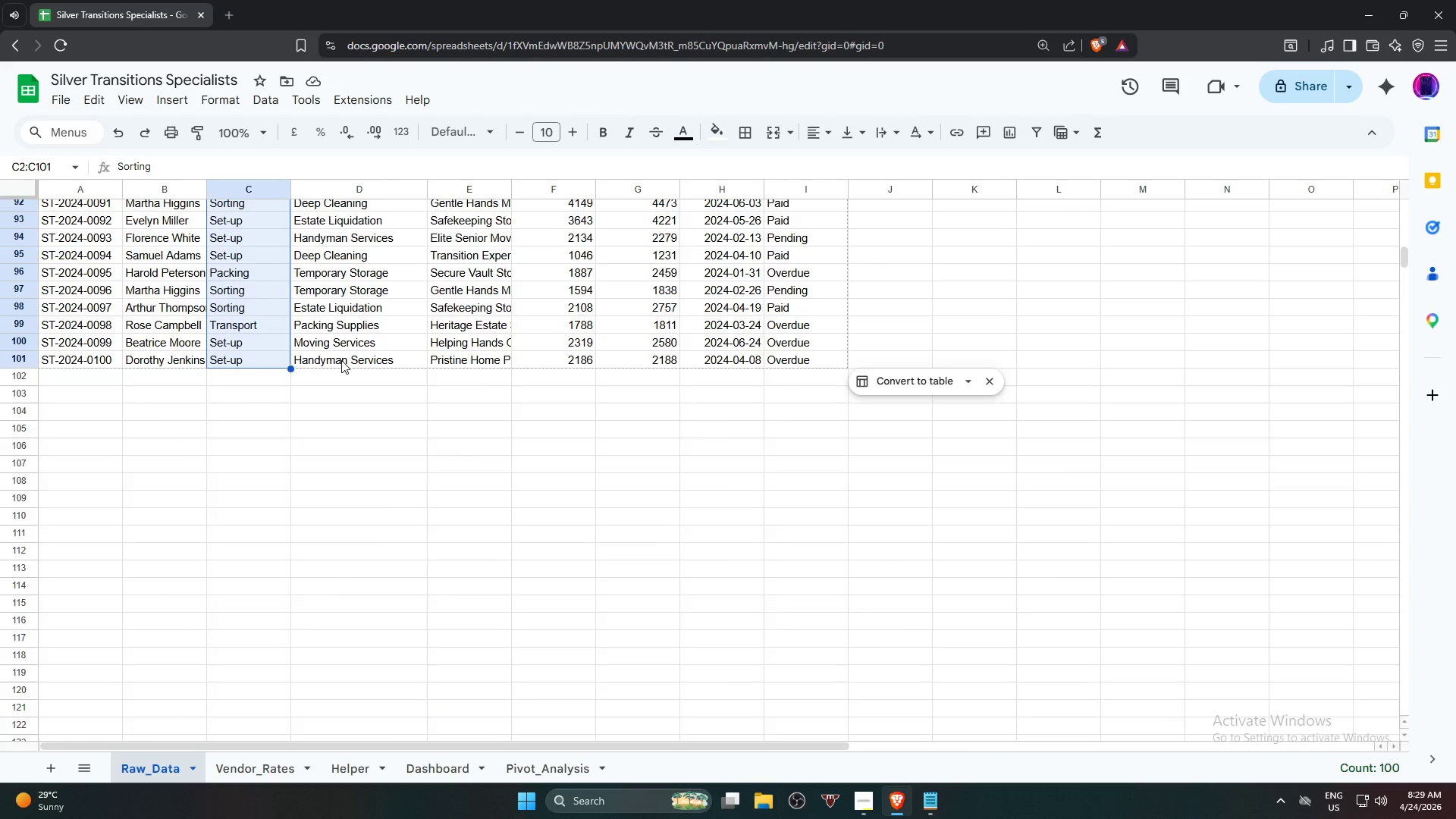 
scroll: coordinate [331, 347], scroll_direction: up, amount: 29.0
 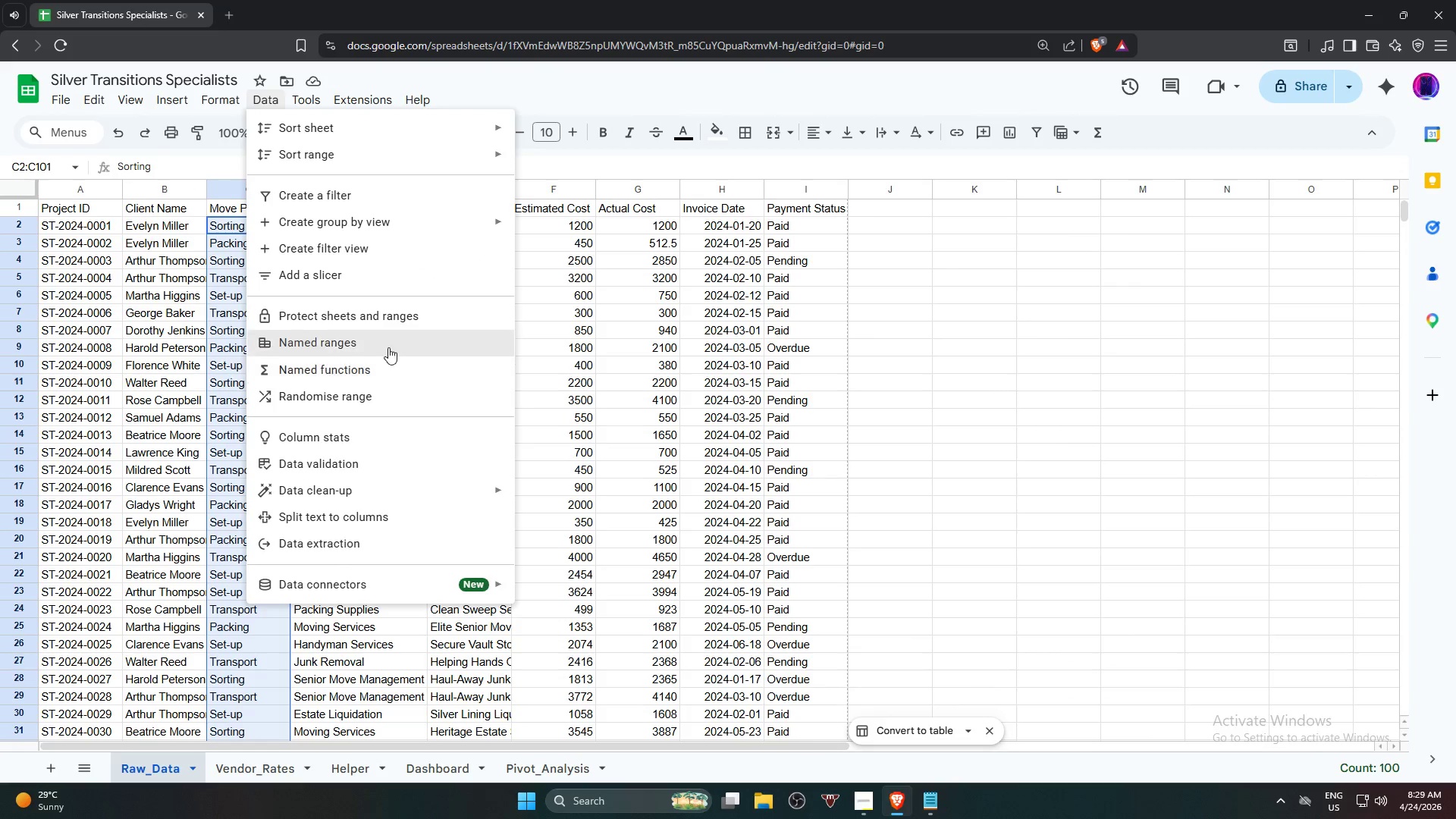 
left_click([397, 466])
 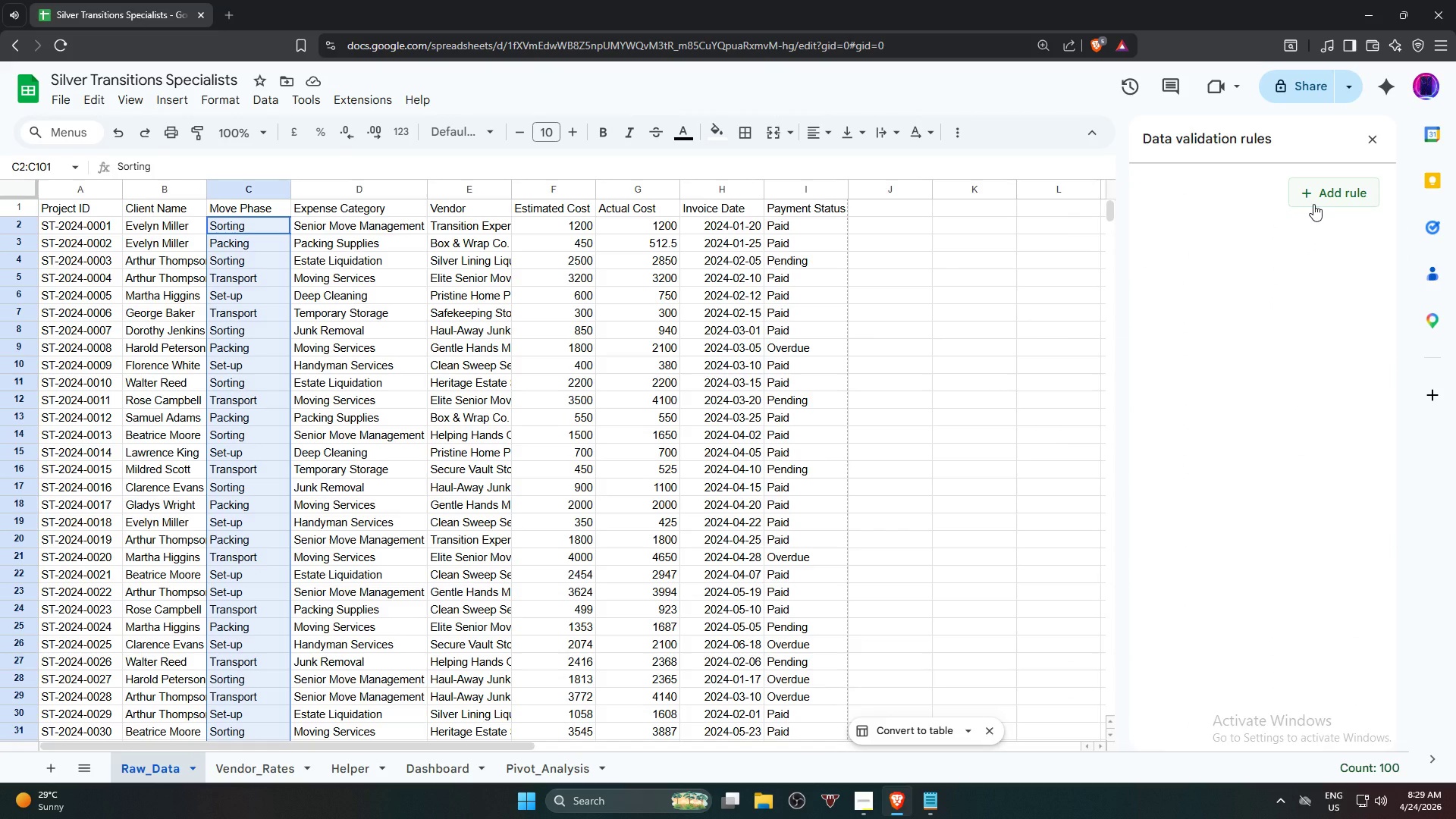 
left_click([1313, 204])
 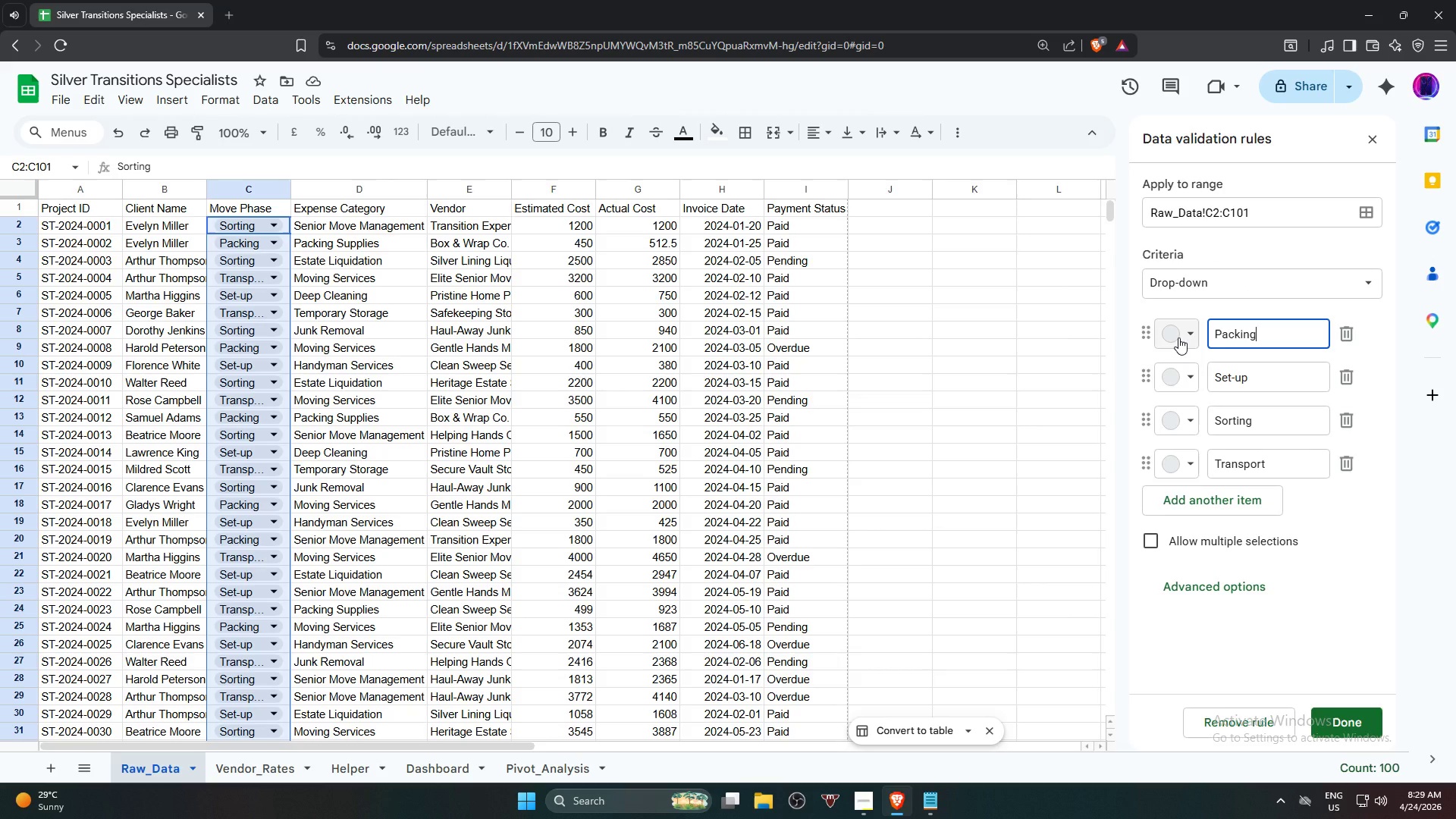 
wait(7.44)
 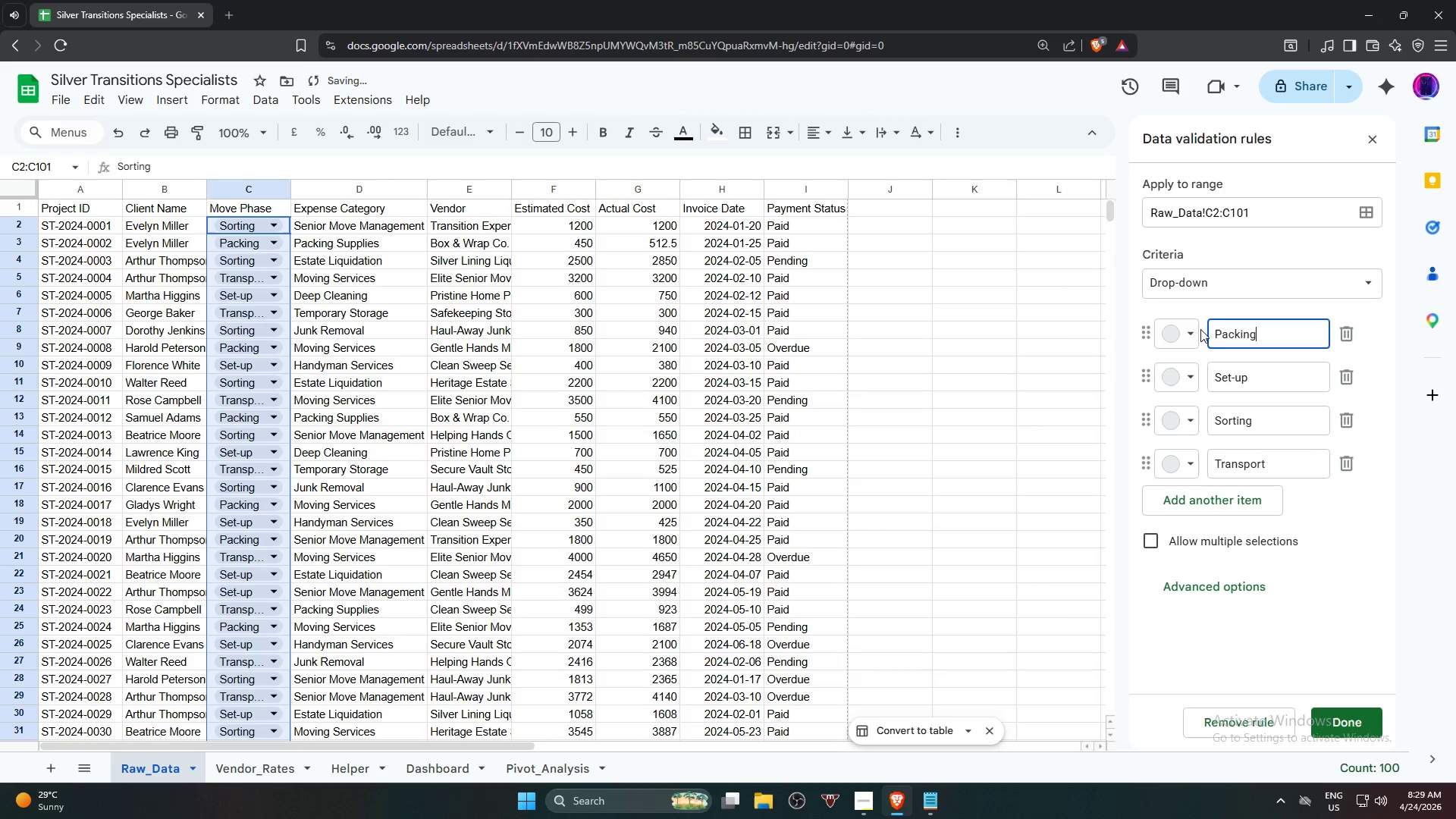 
left_click([1178, 337])
 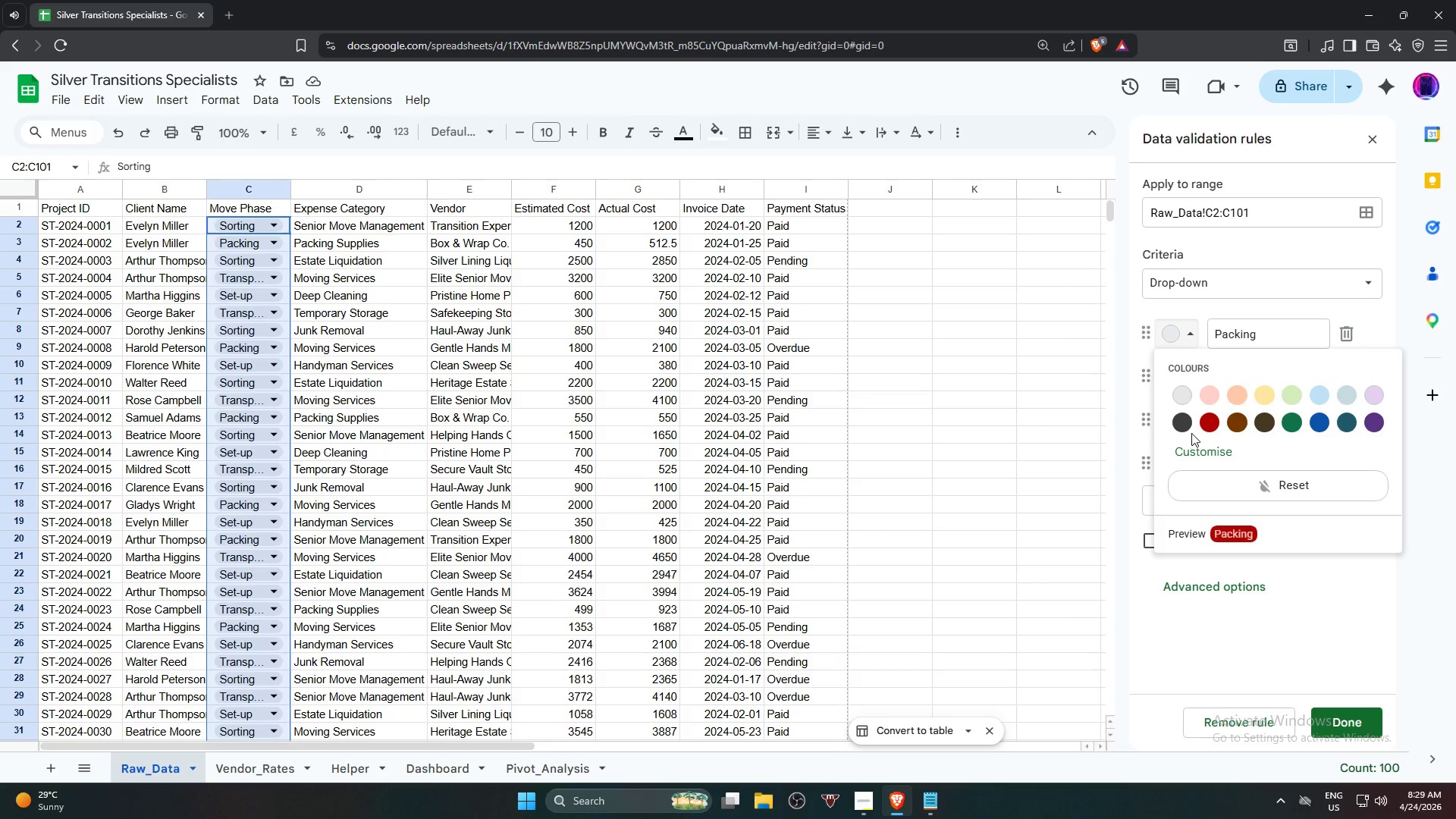 
left_click([1176, 425])
 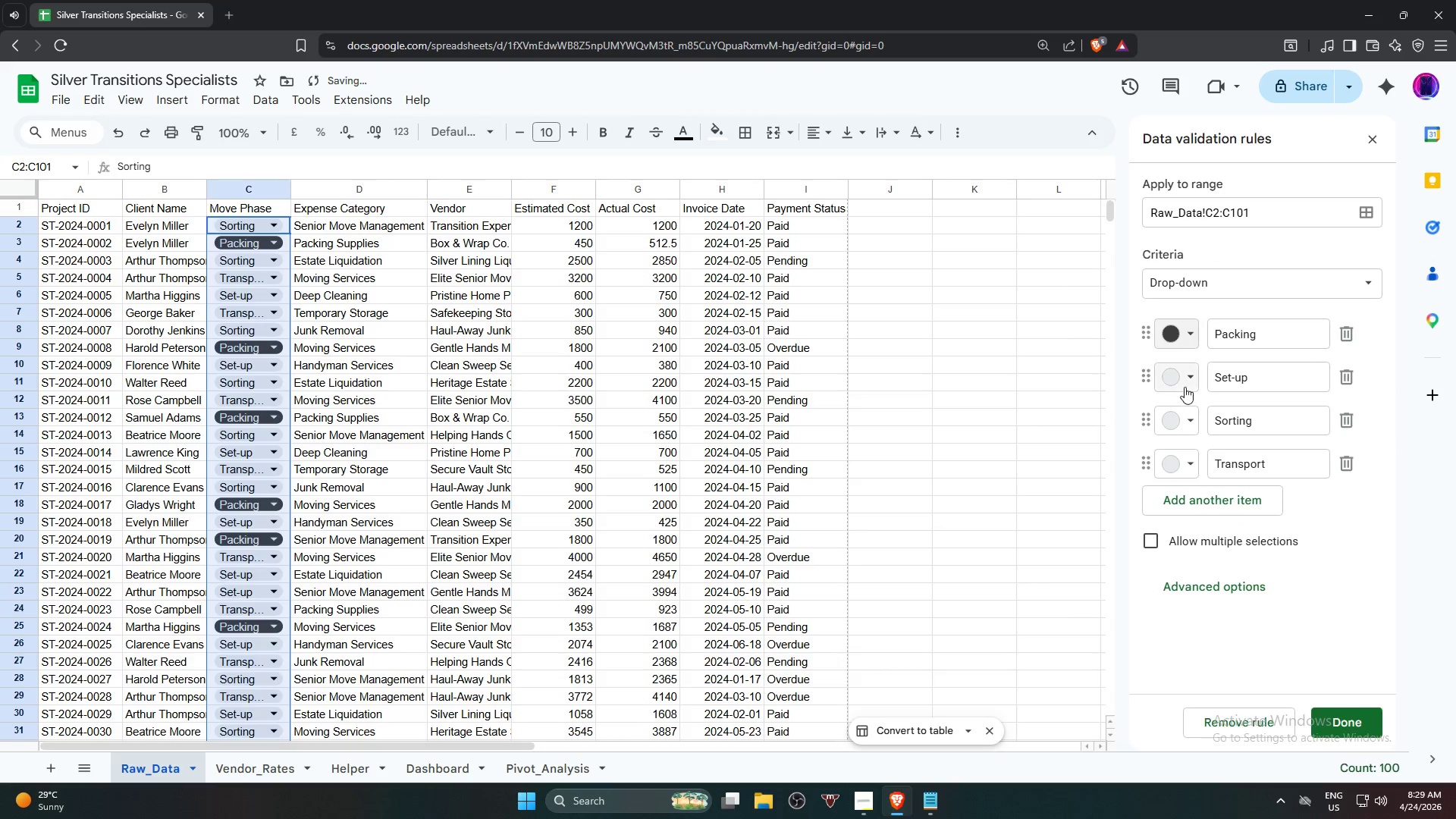 
left_click([1185, 386])
 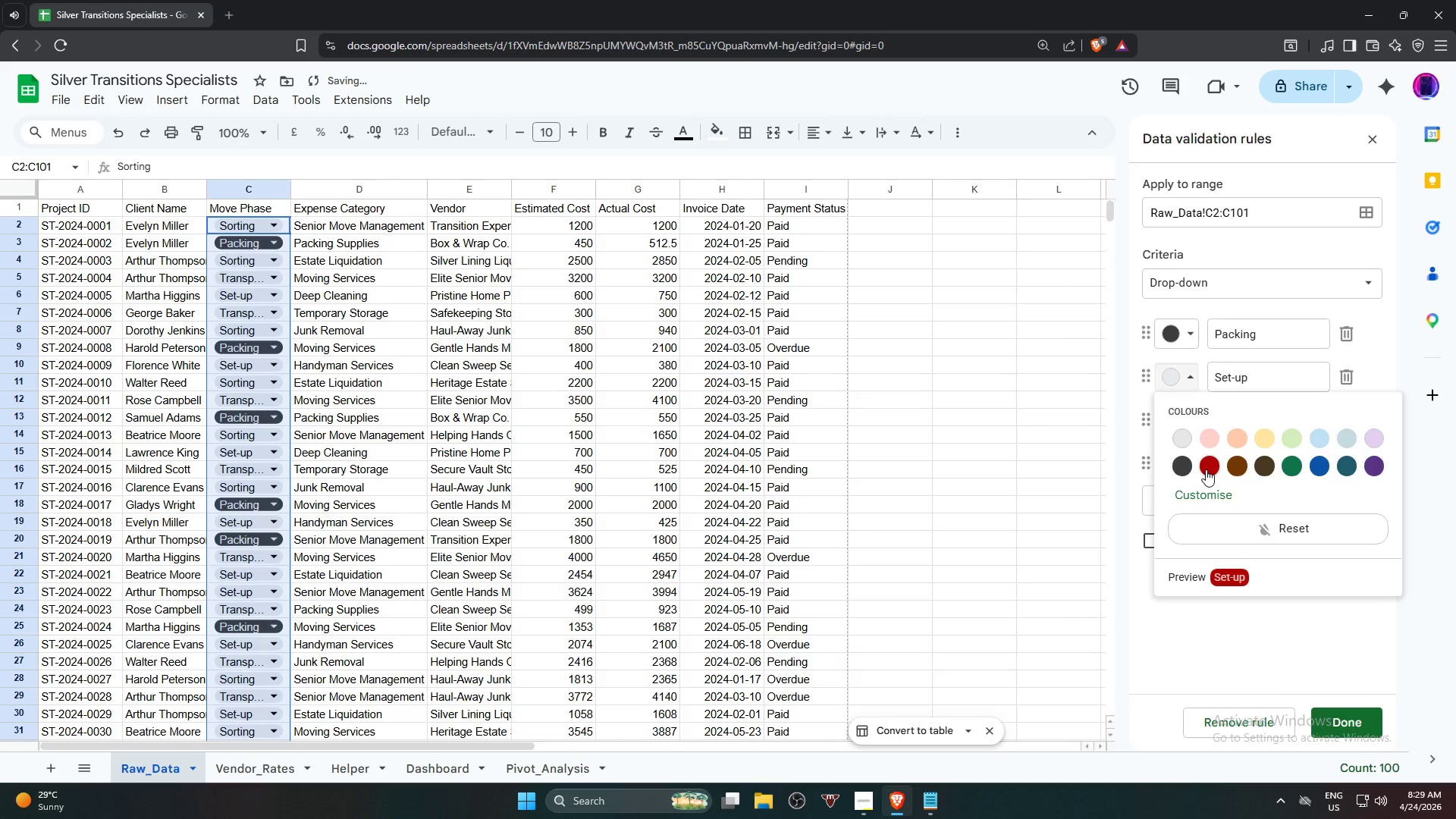 
left_click([1206, 469])
 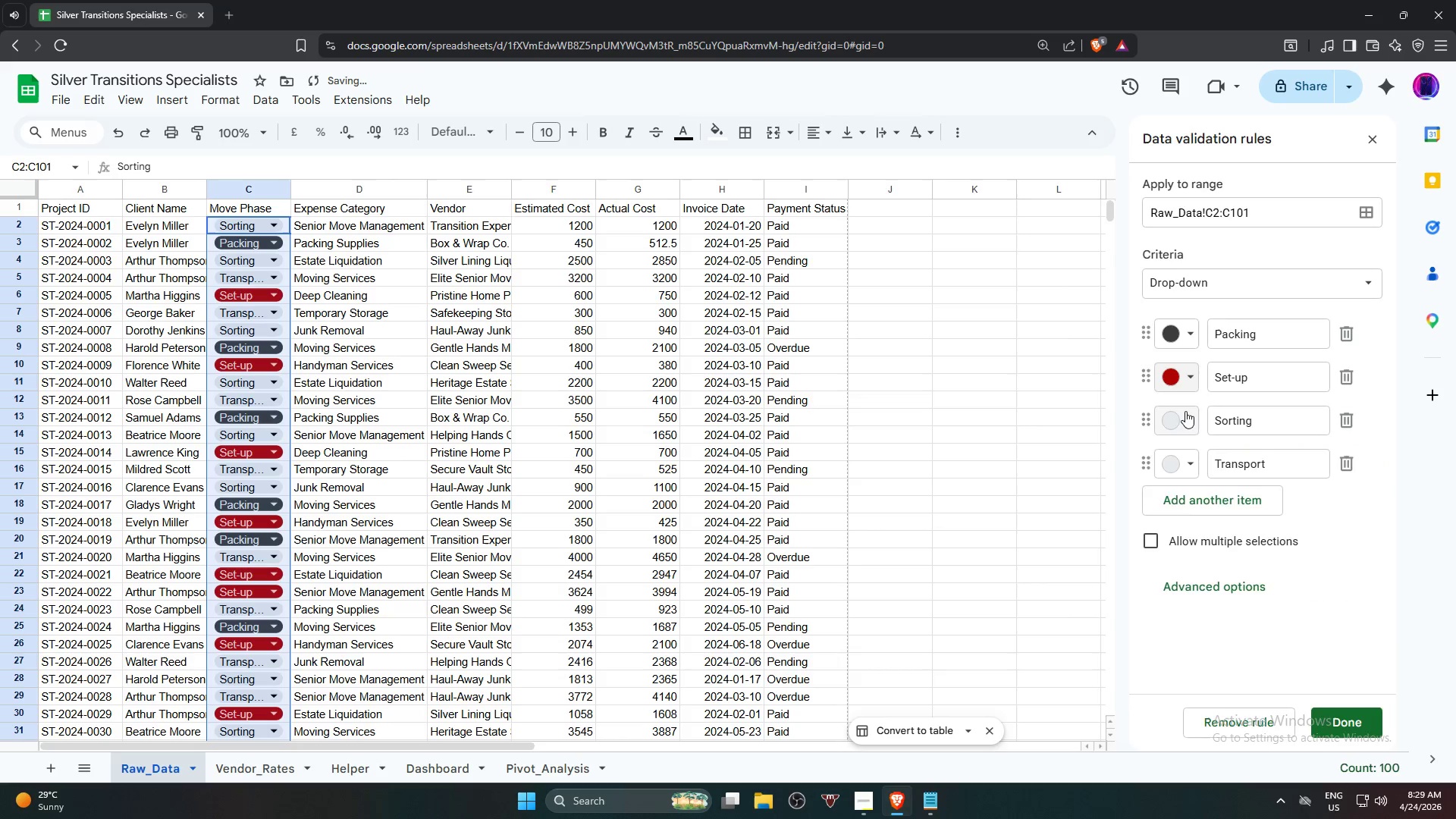 
left_click([1185, 411])
 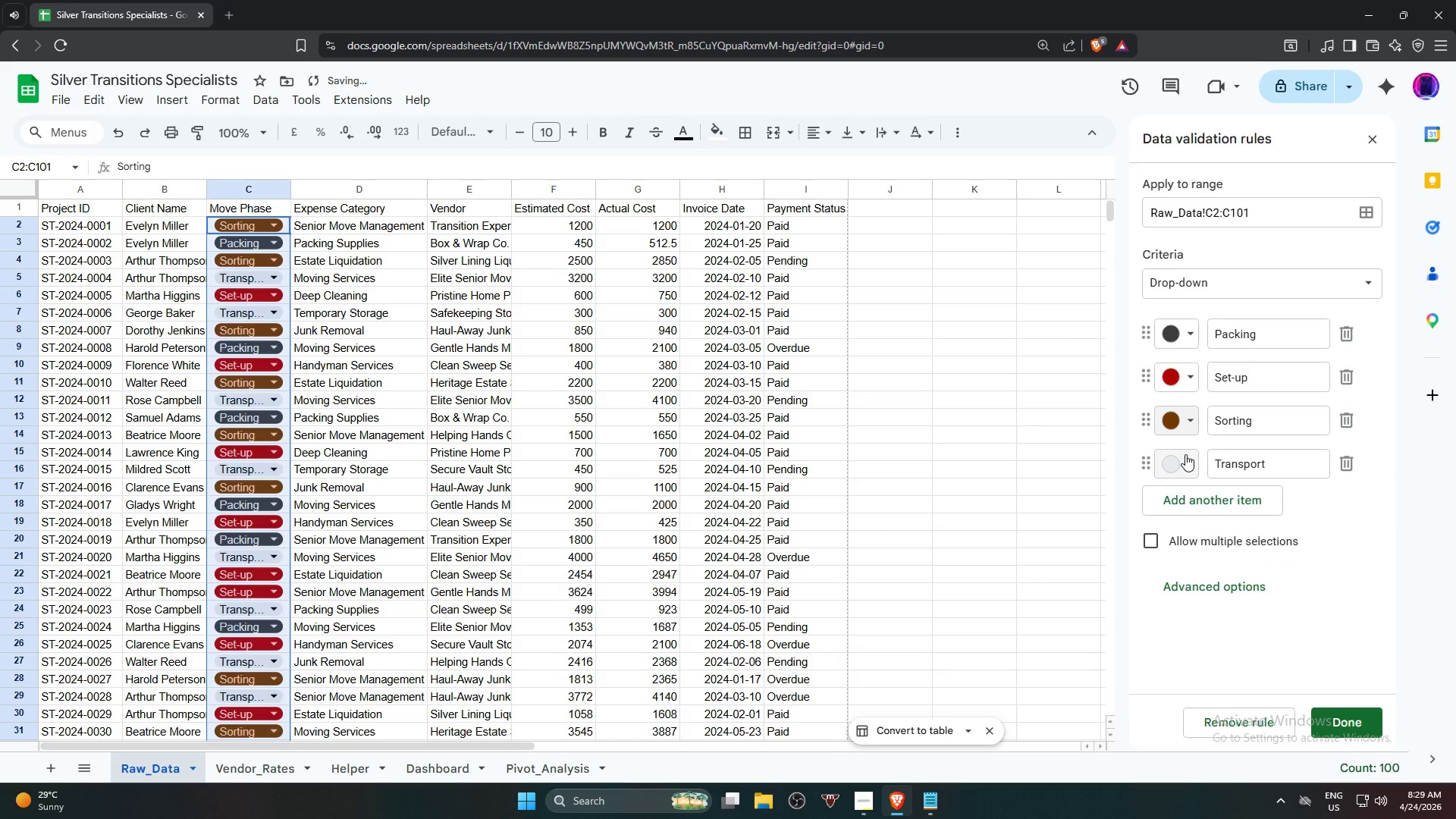 
left_click([1177, 462])
 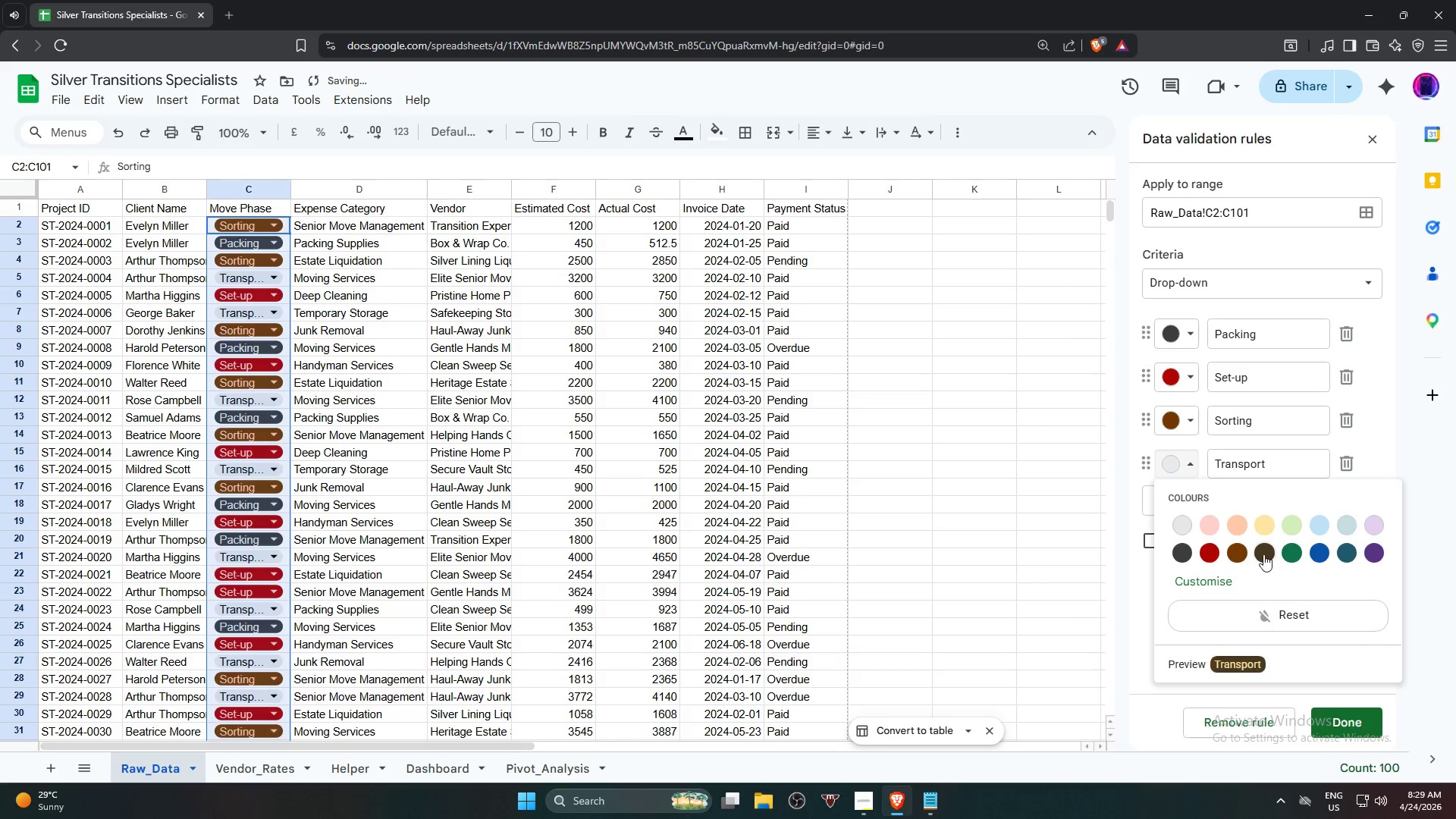 
left_click([1262, 555])
 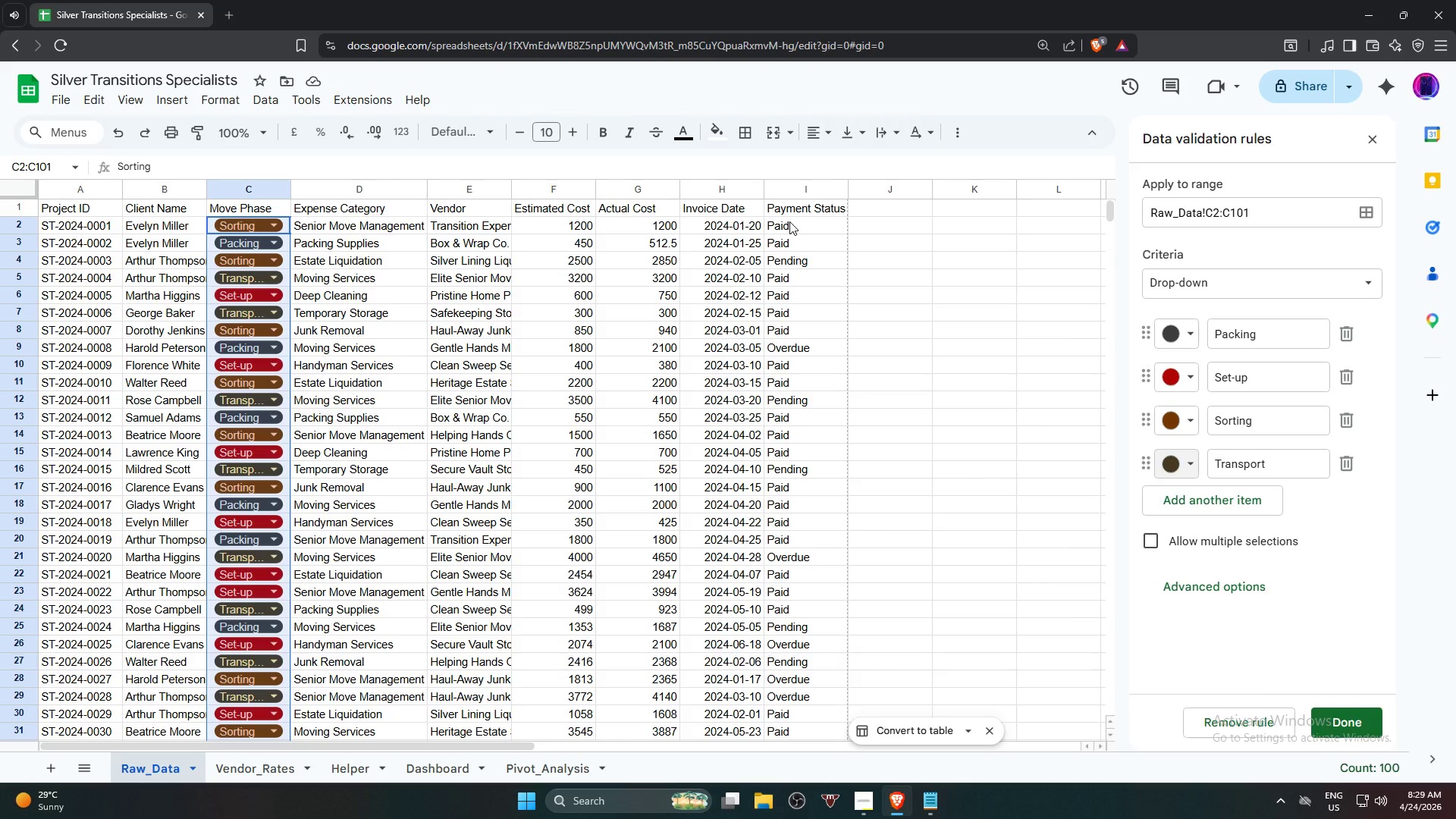 
wait(24.62)
 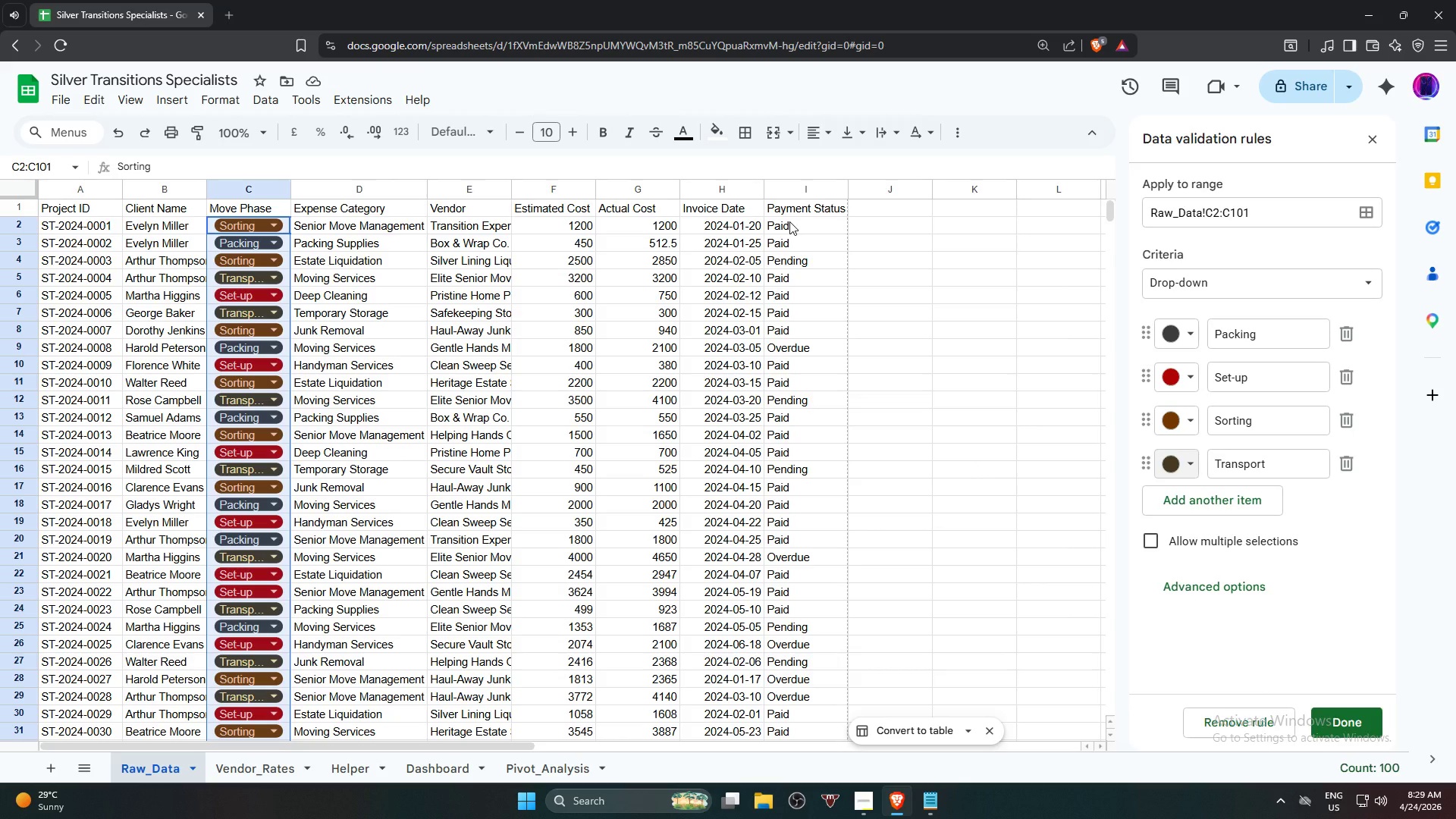 
left_click([1361, 726])
 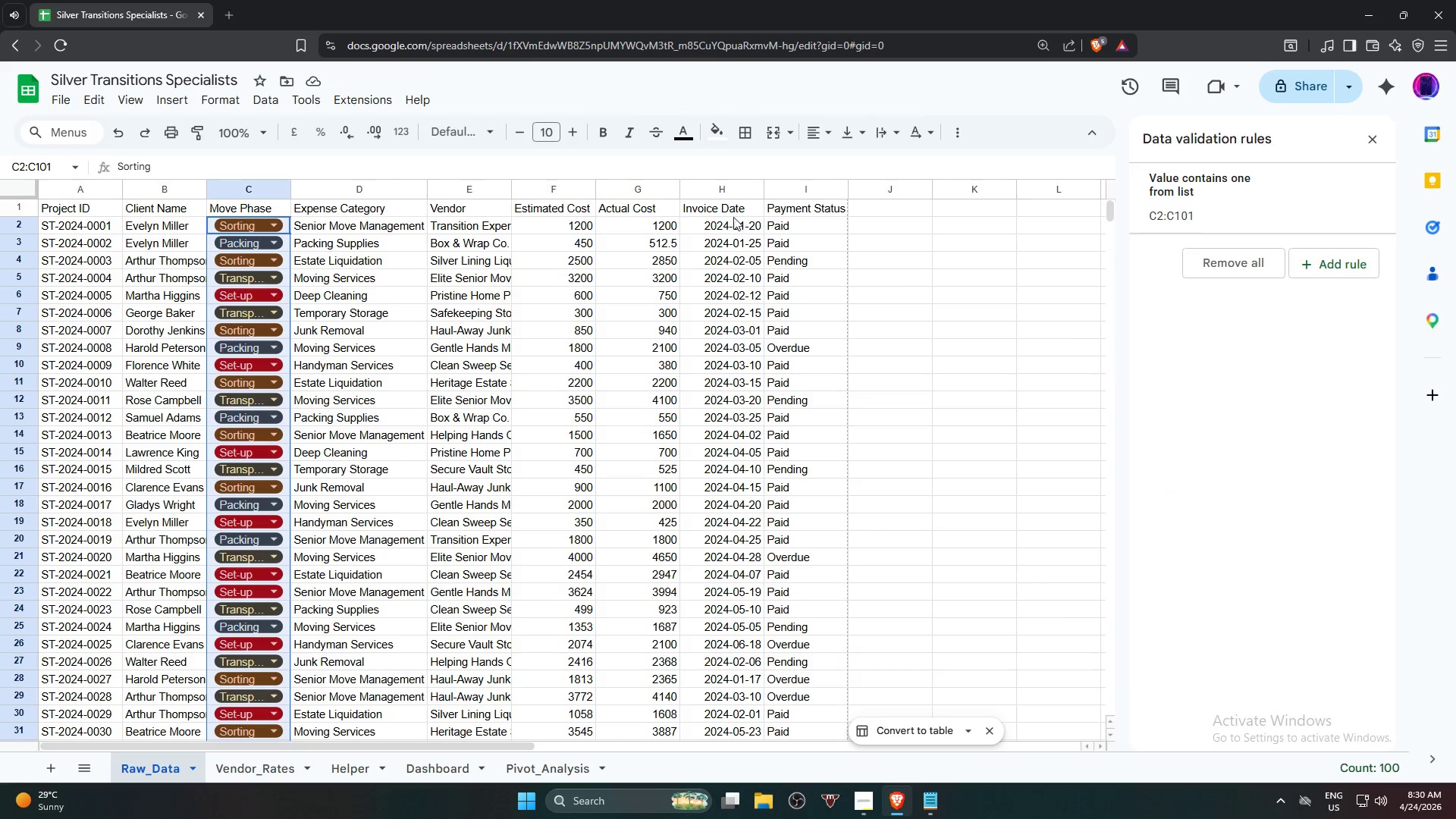 
left_click([778, 226])
 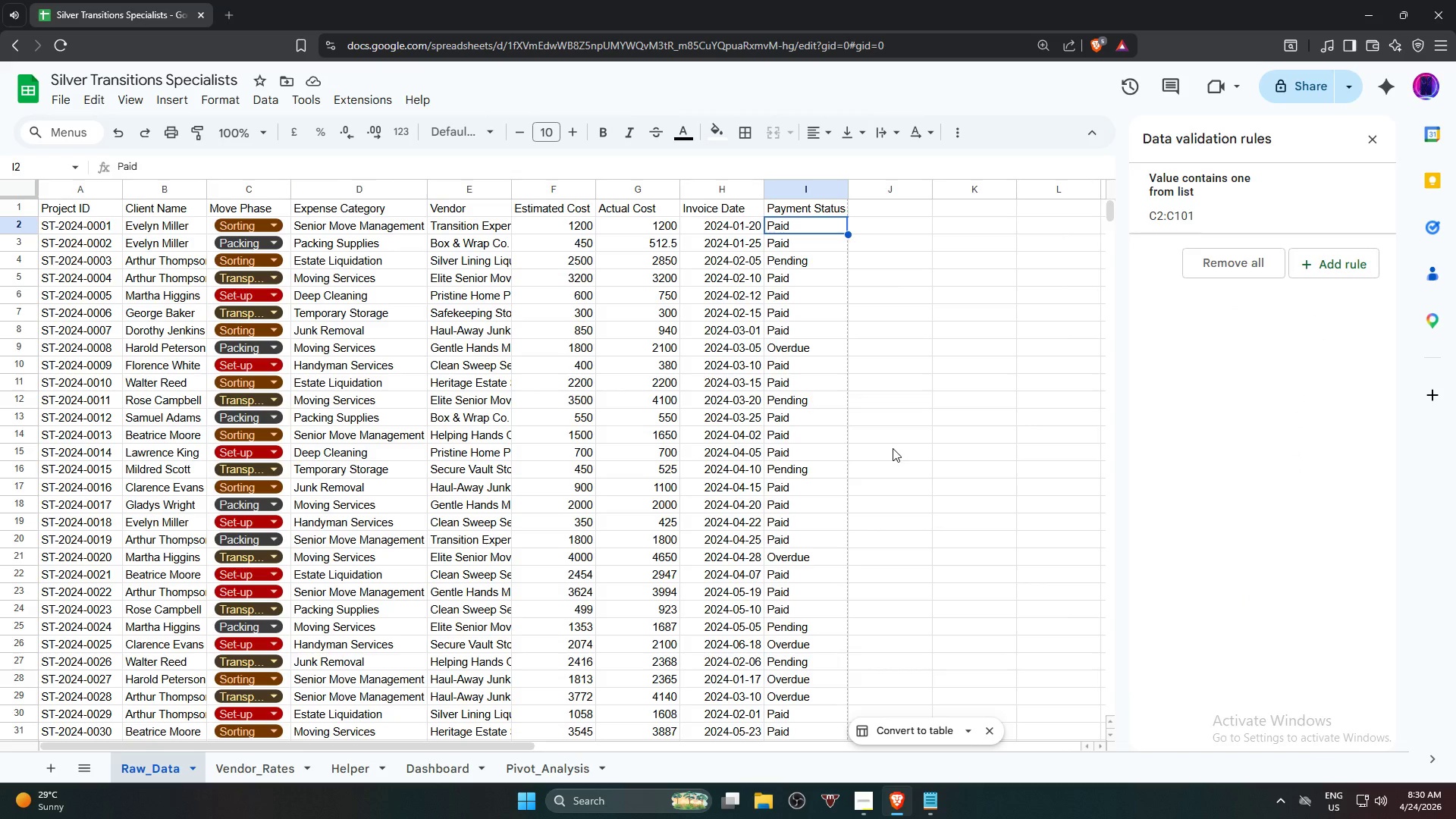 
scroll: coordinate [792, 536], scroll_direction: down, amount: 16.0
 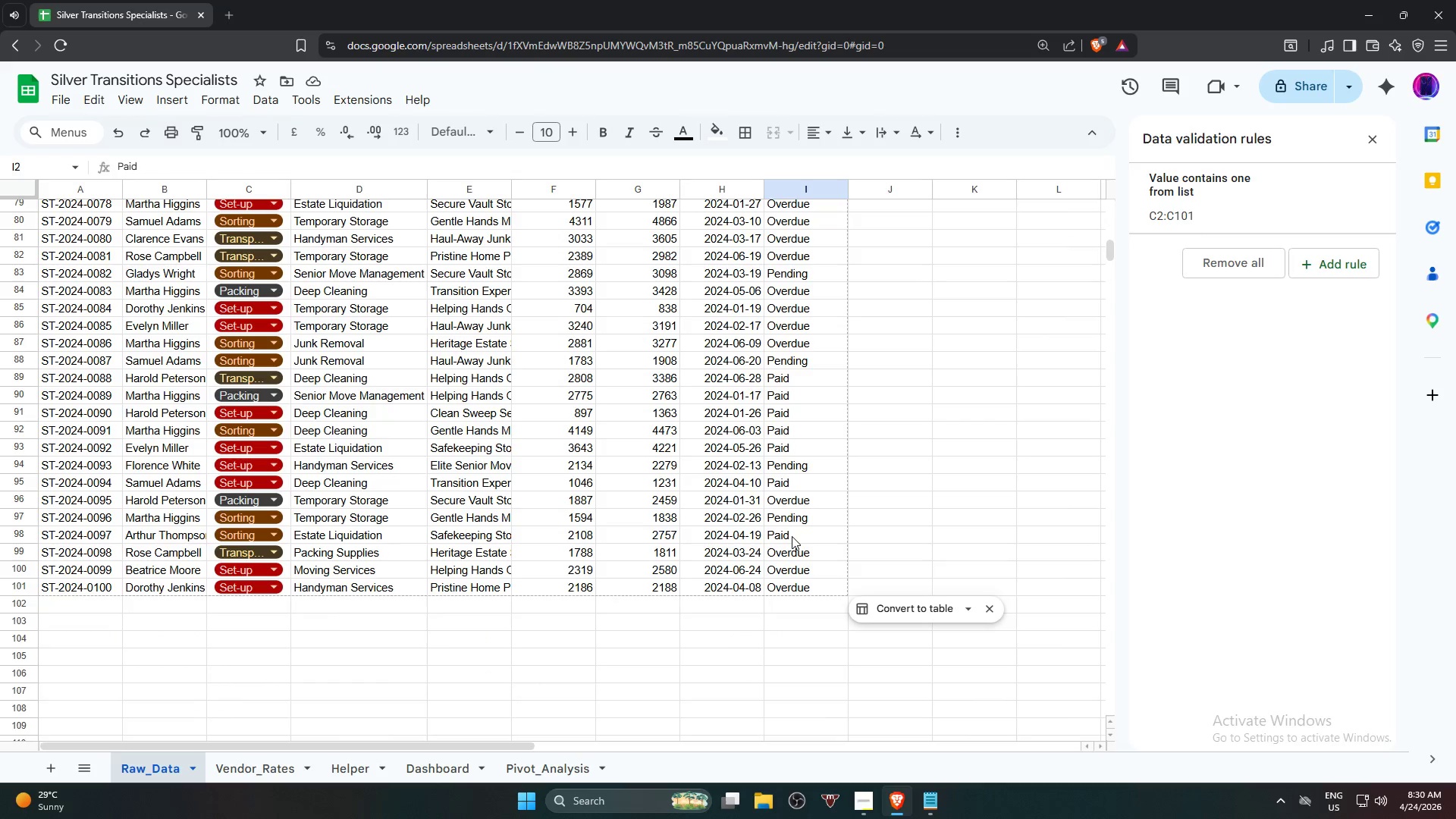 
hold_key(key=ShiftLeft, duration=5.06)
left_click([811, 587])
 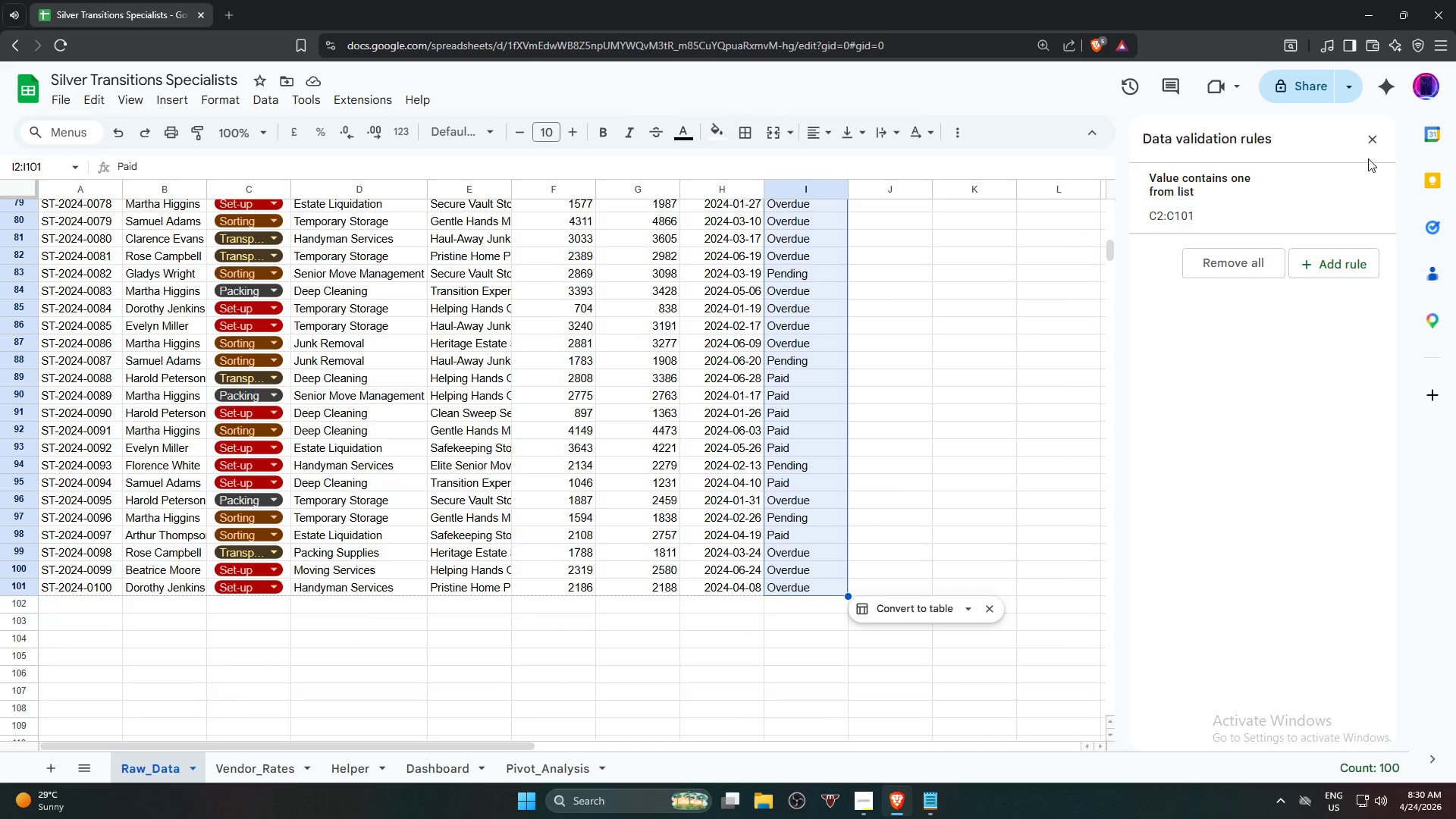 
left_click([1364, 147])
 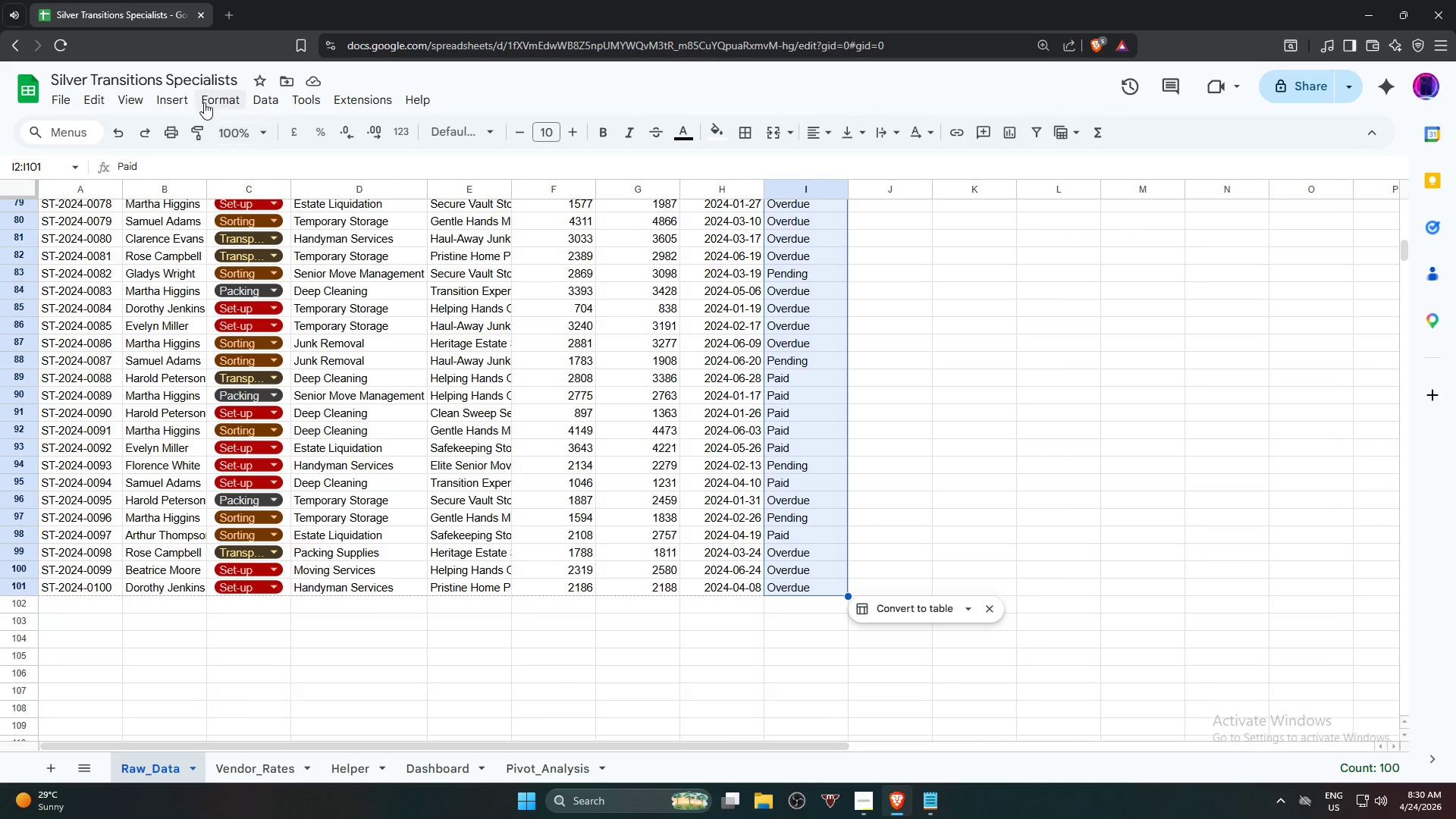 
left_click([182, 102])
 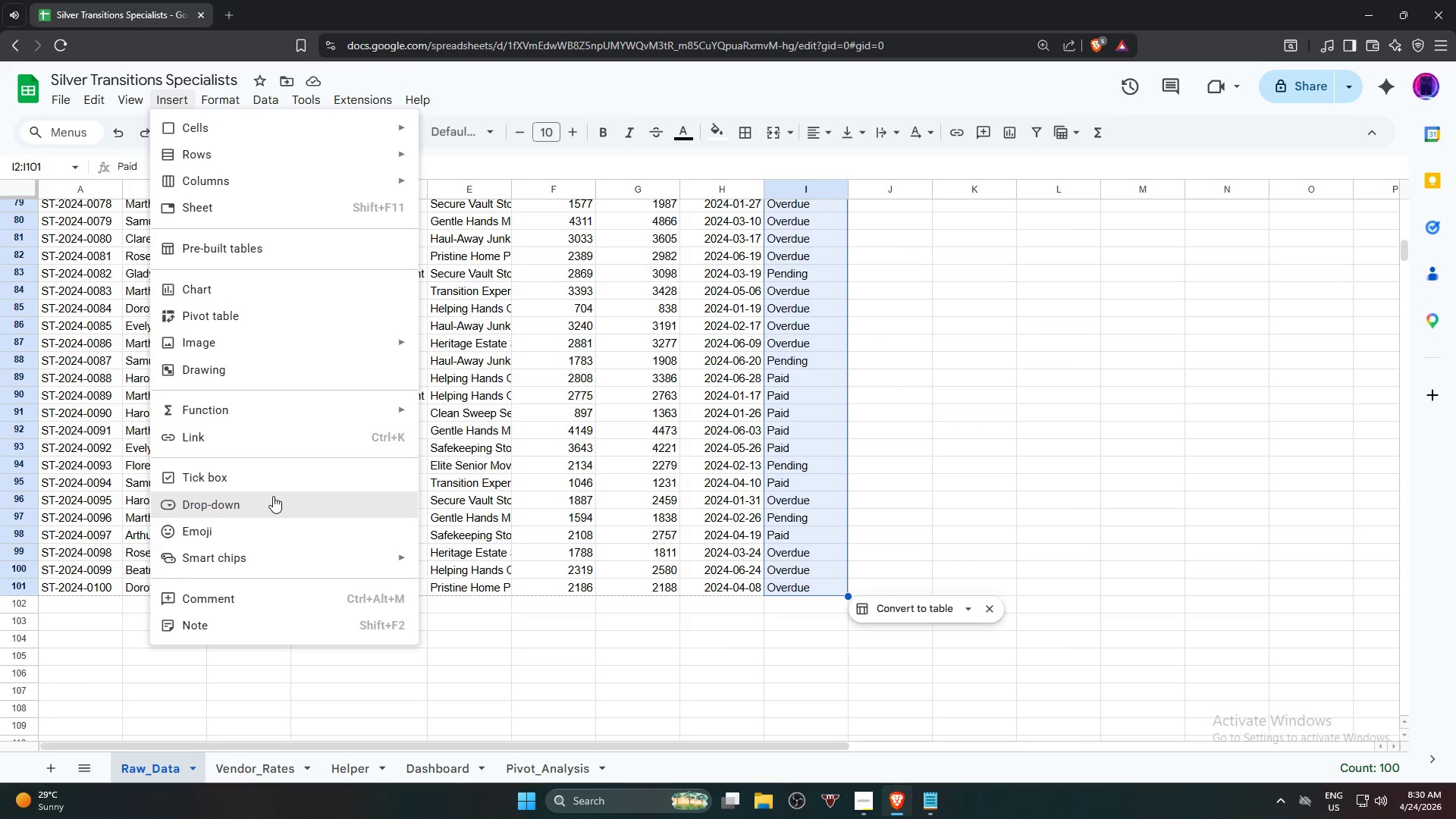 
wait(12.77)
 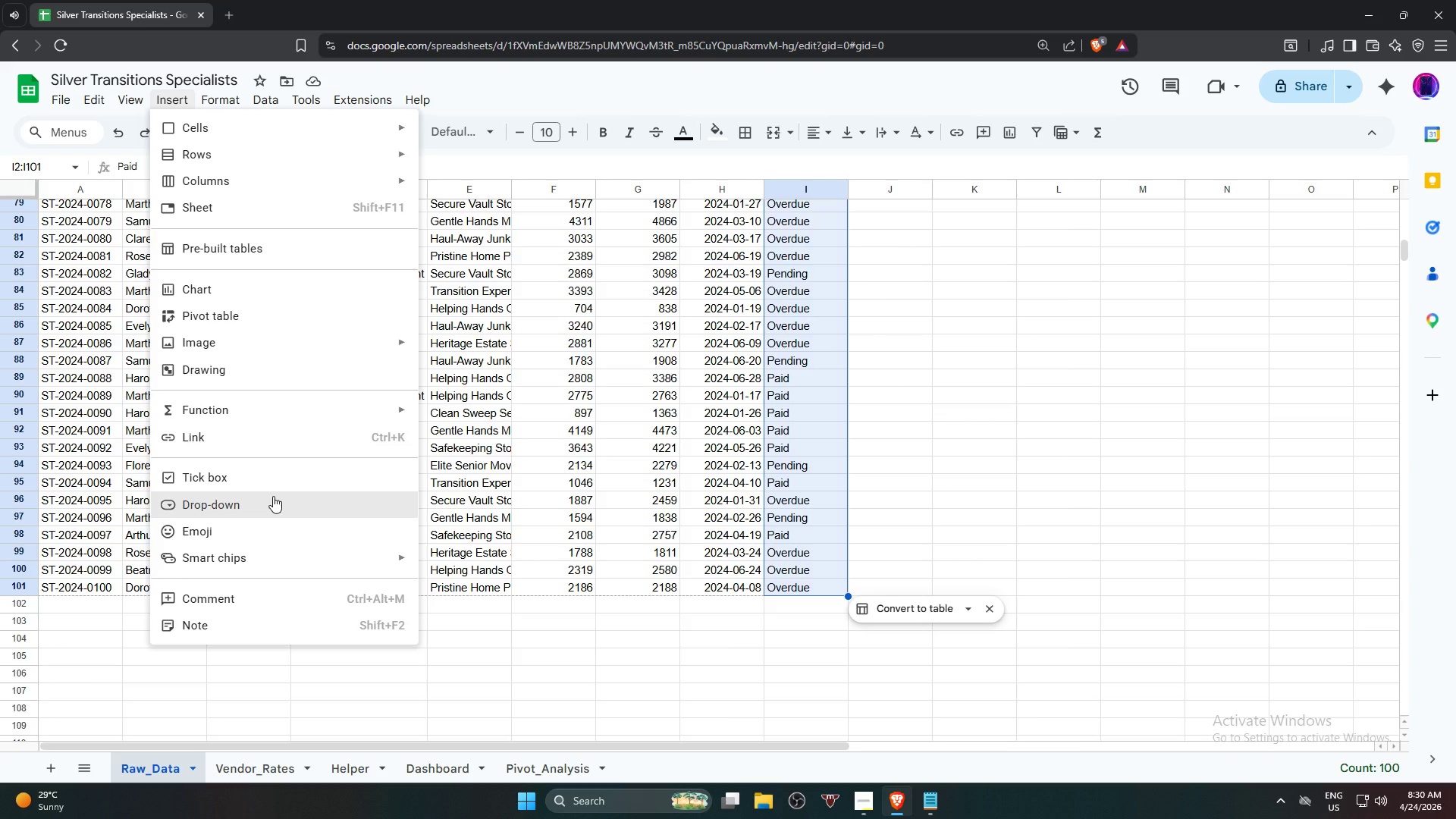 
left_click([386, 469])
 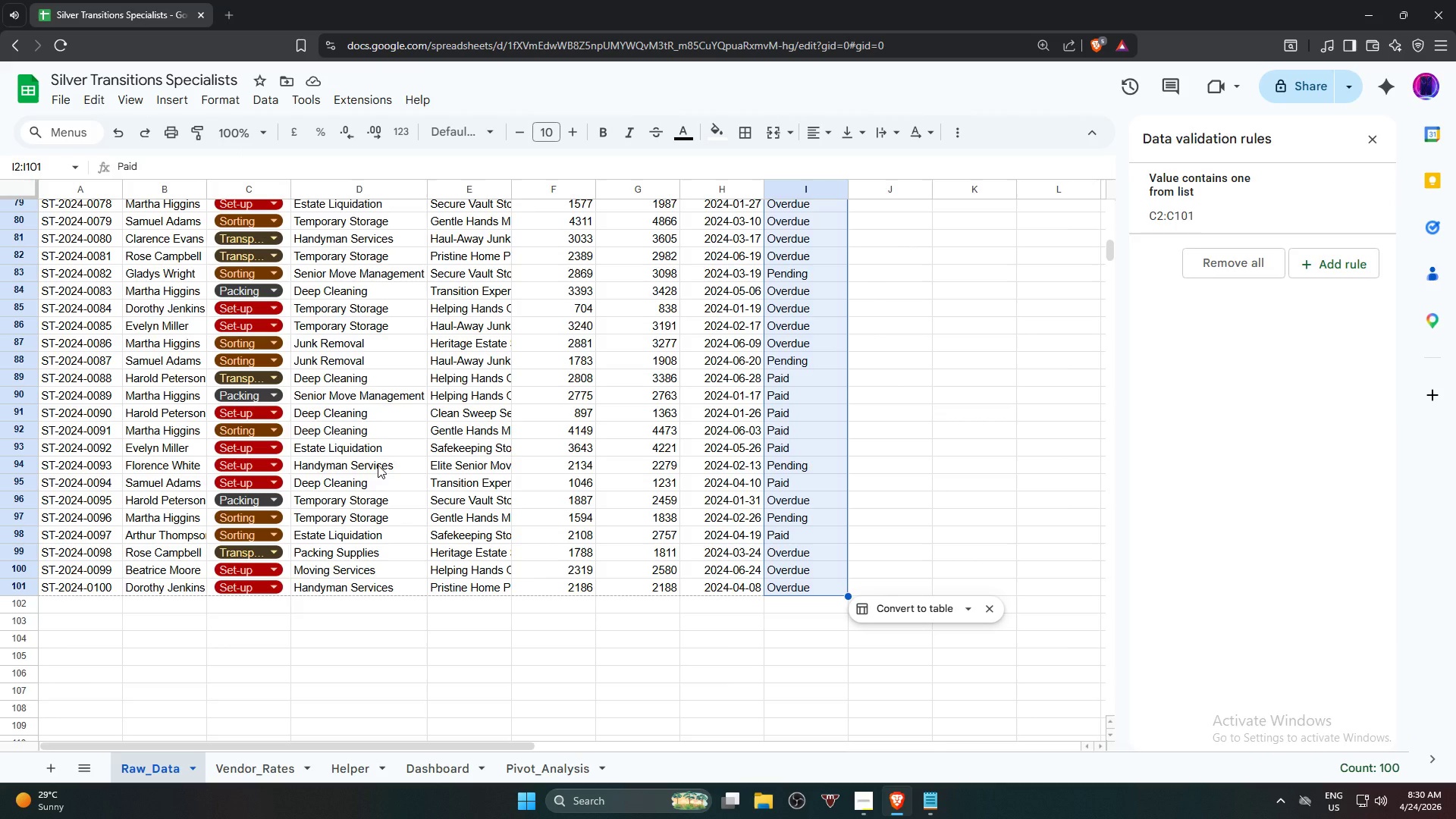 
wait(13.92)
 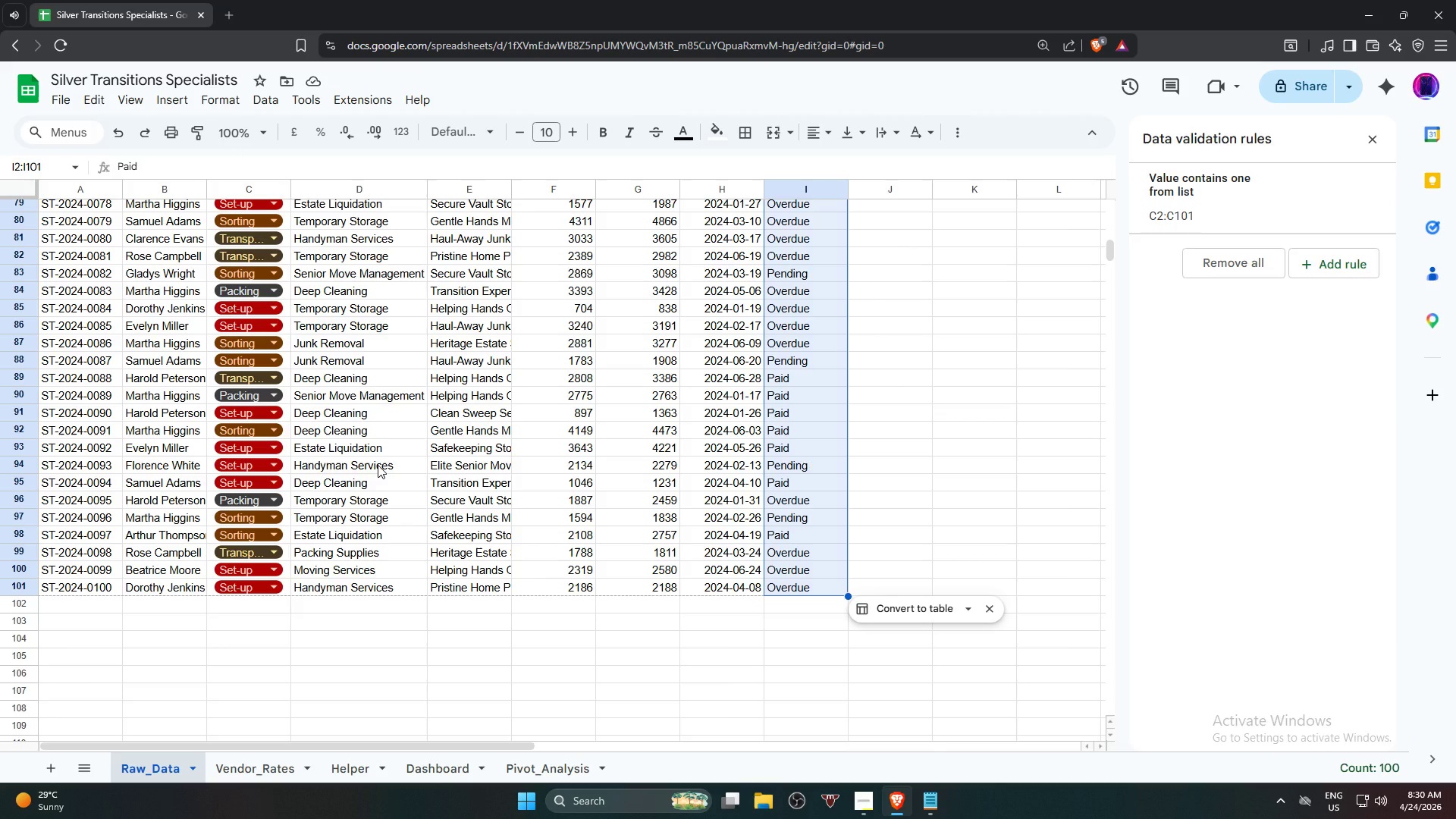 
left_click([1323, 265])
 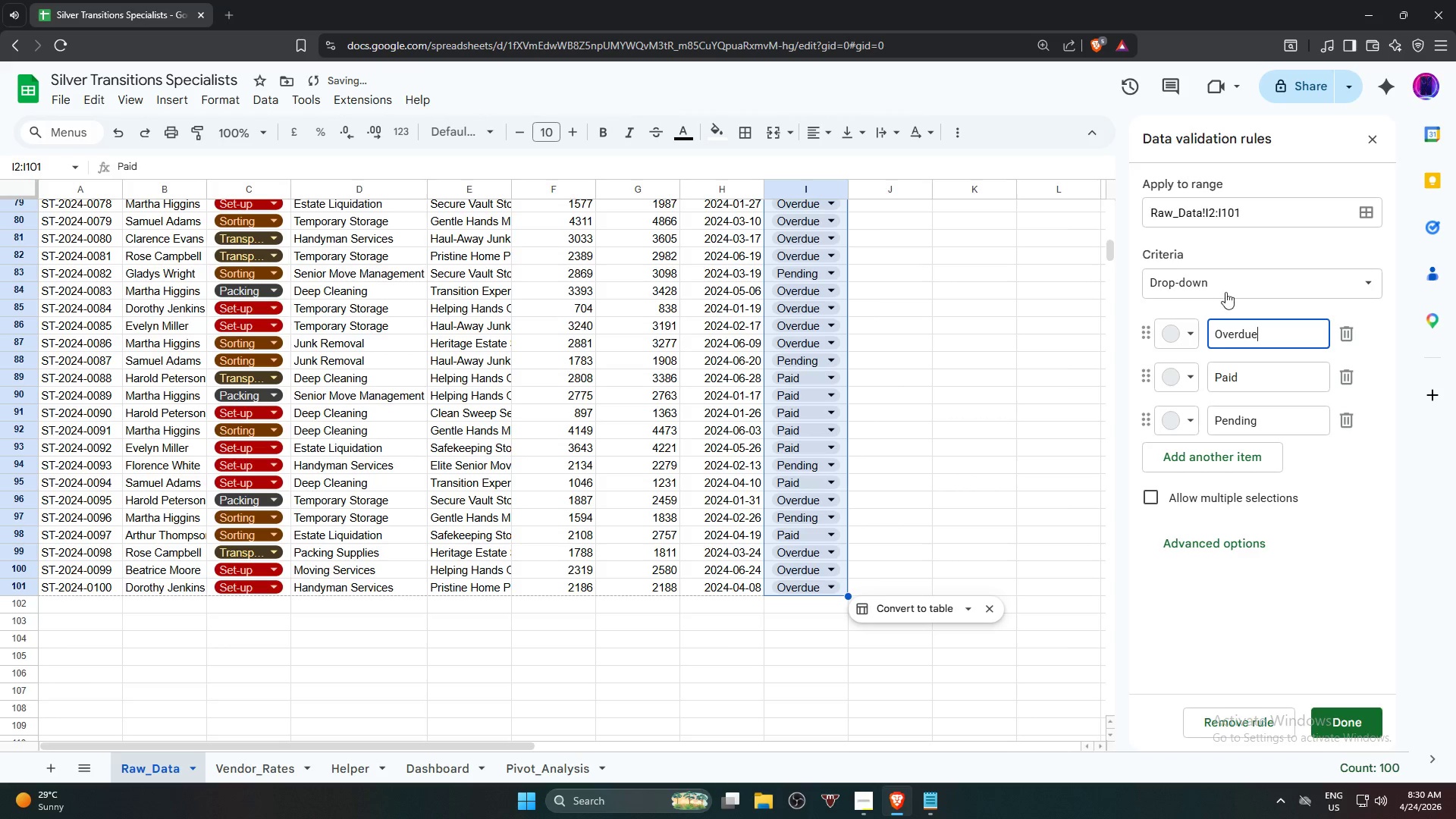 
left_click([1253, 287])
 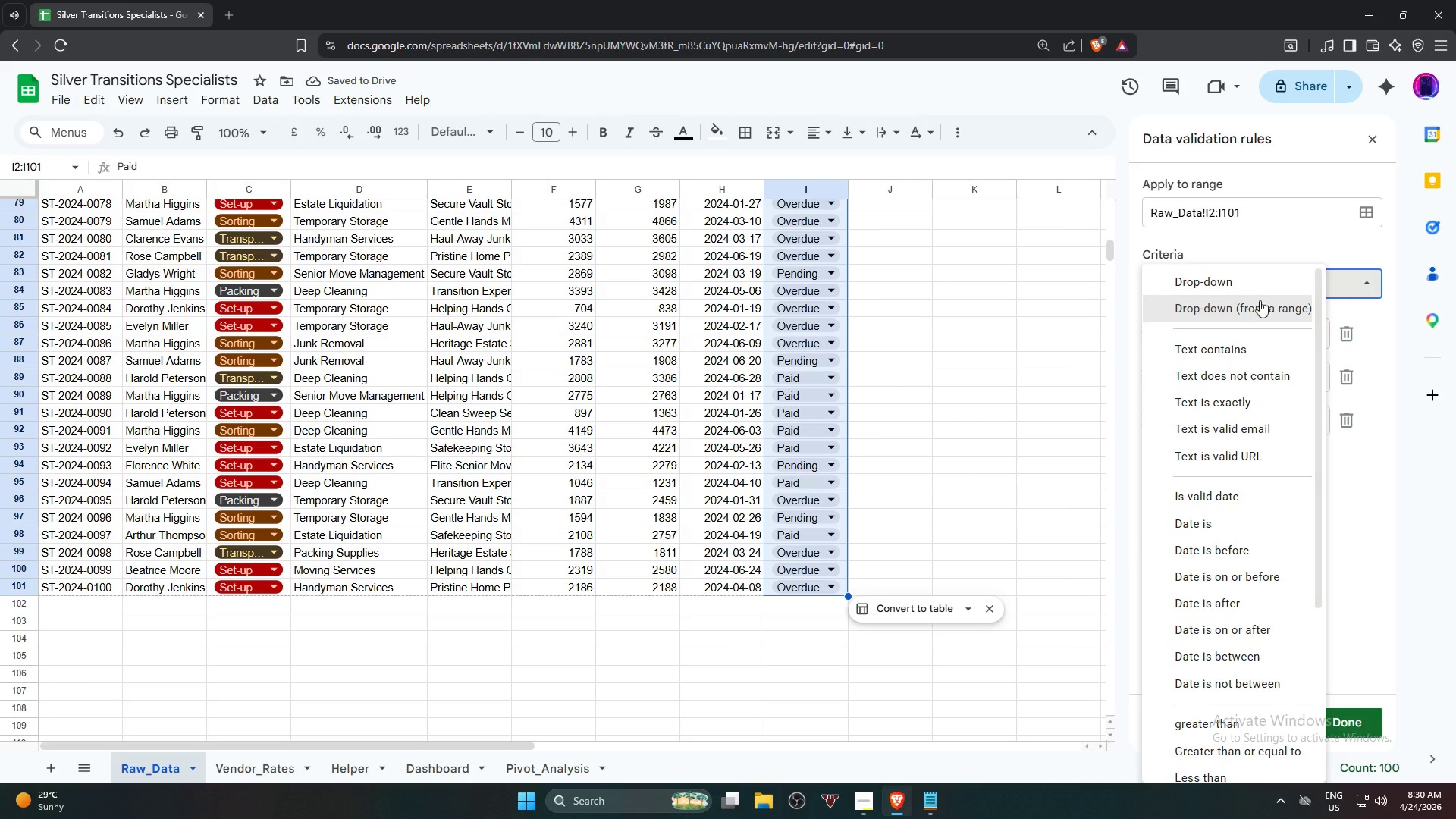 
left_click([1272, 278])
 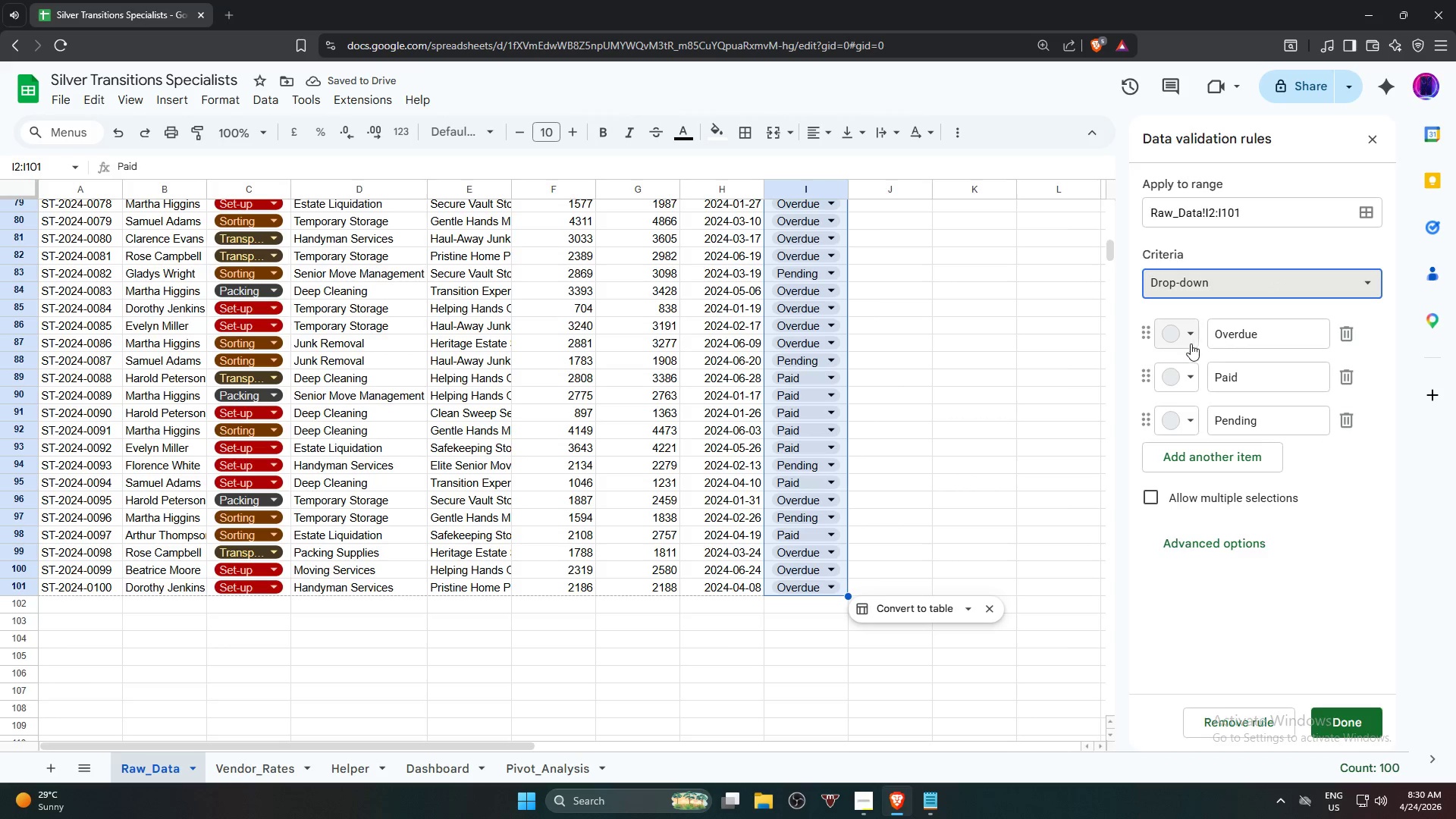 
left_click([1171, 338])
 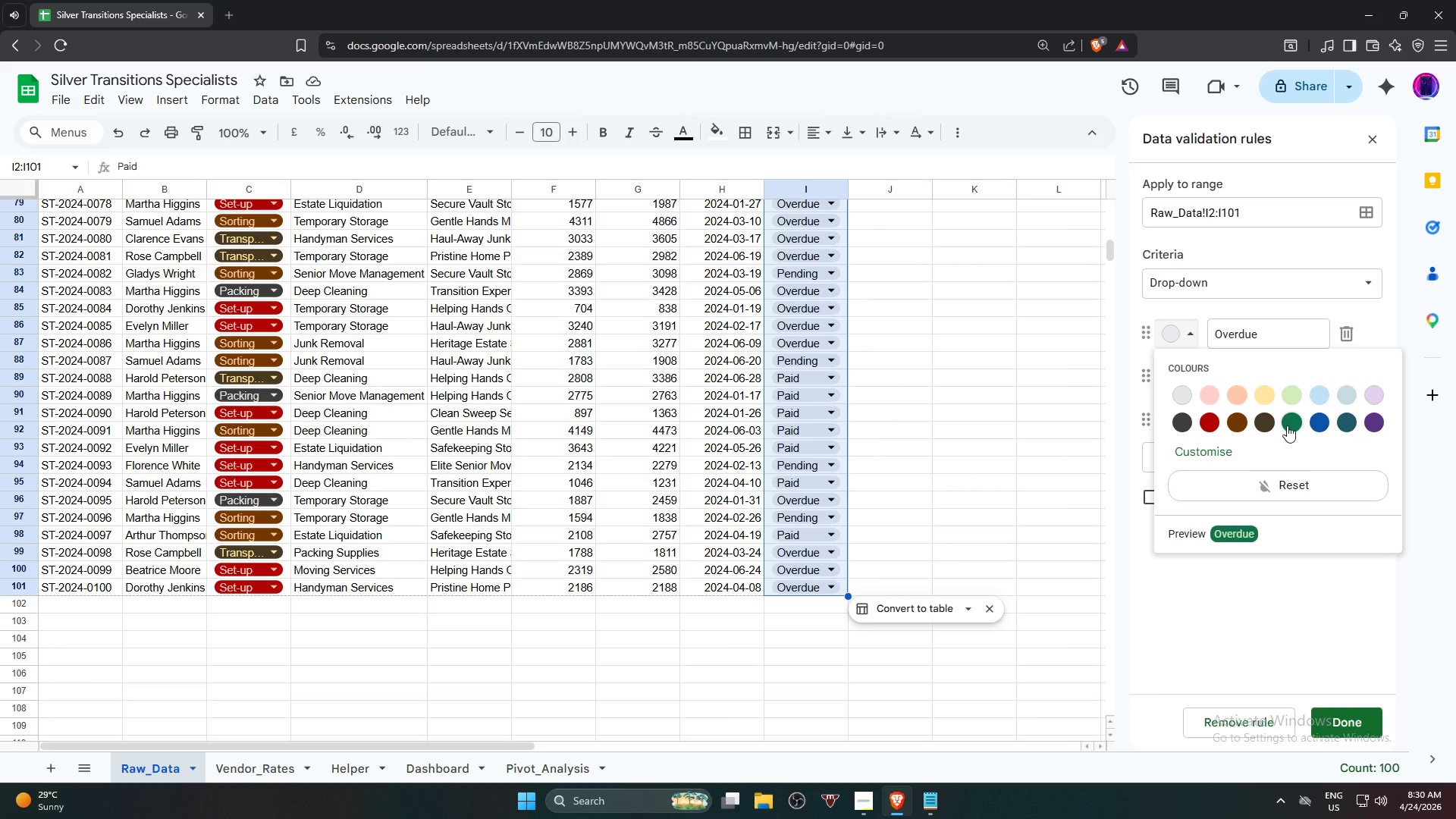 
left_click([1291, 425])
 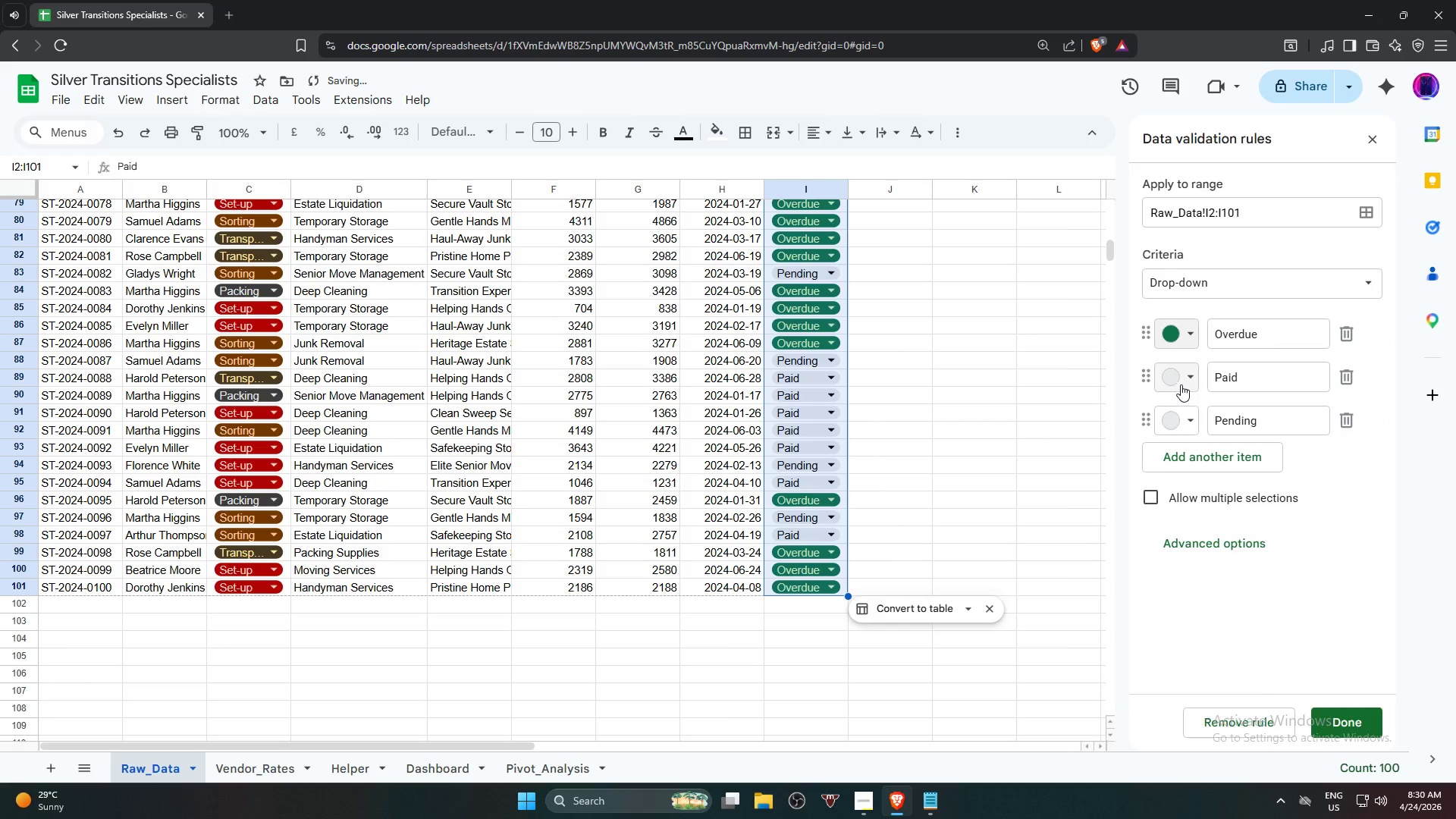 
left_click([1181, 384])
 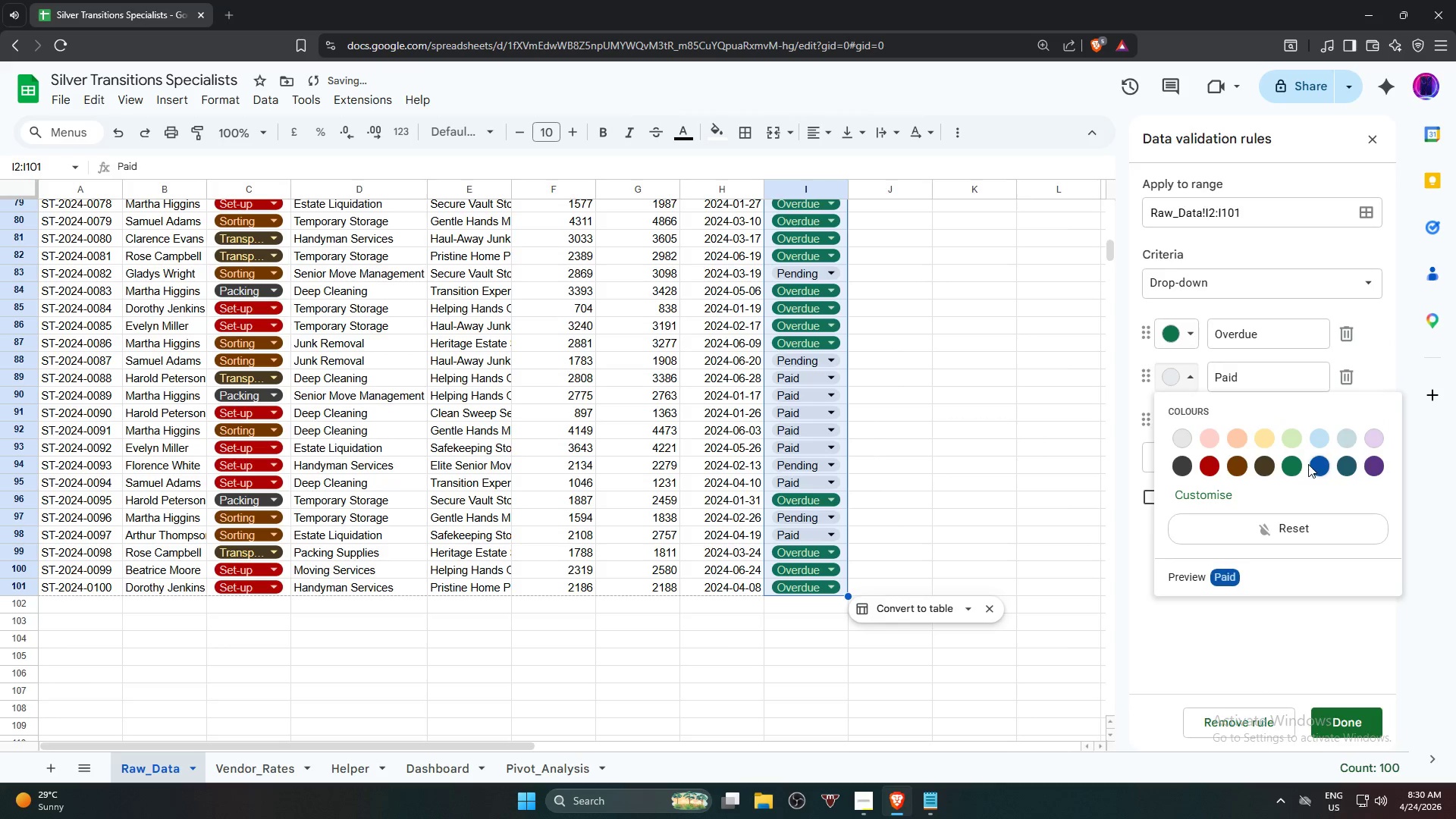 
left_click([1319, 471])
 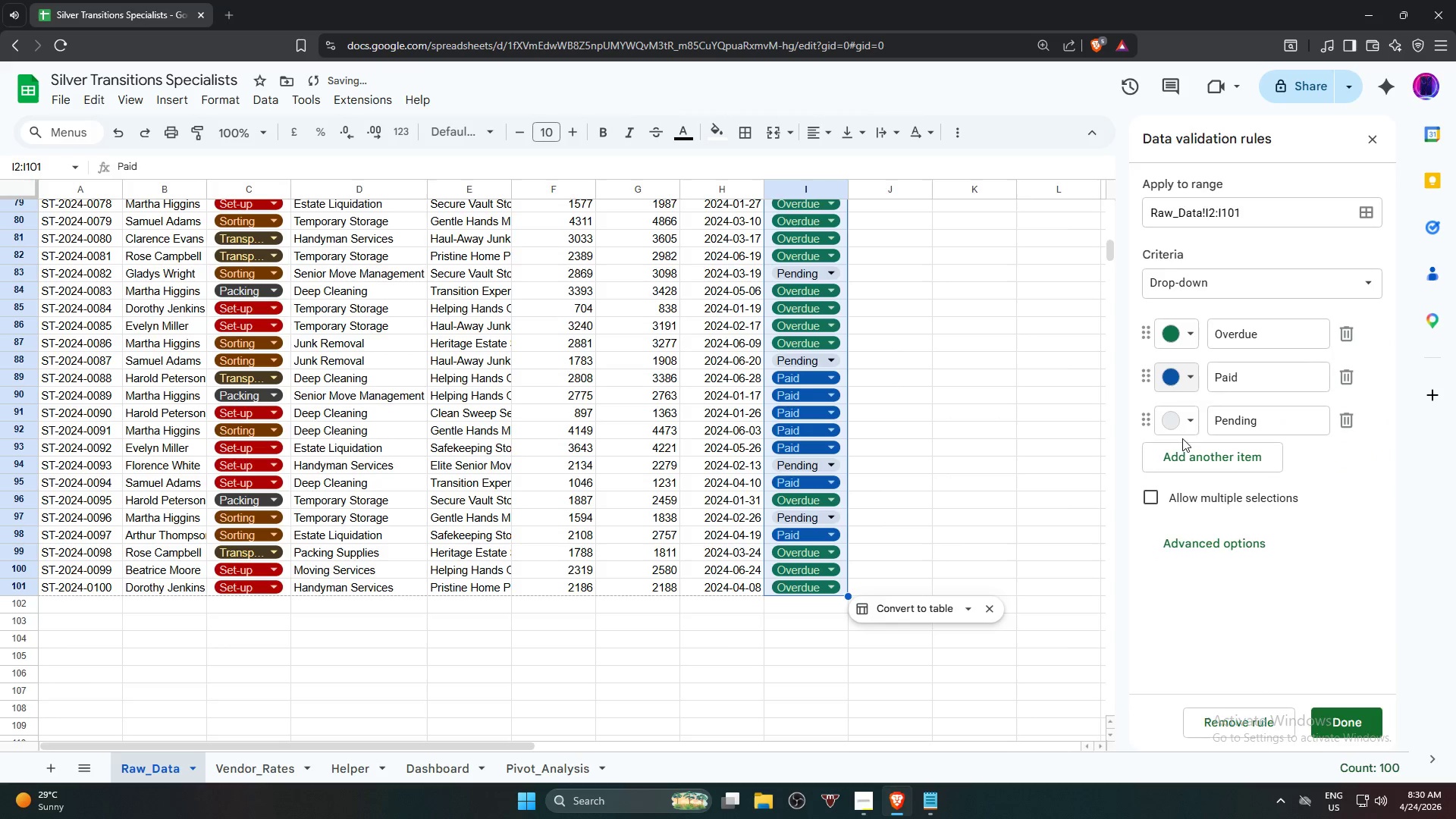 
left_click([1175, 425])
 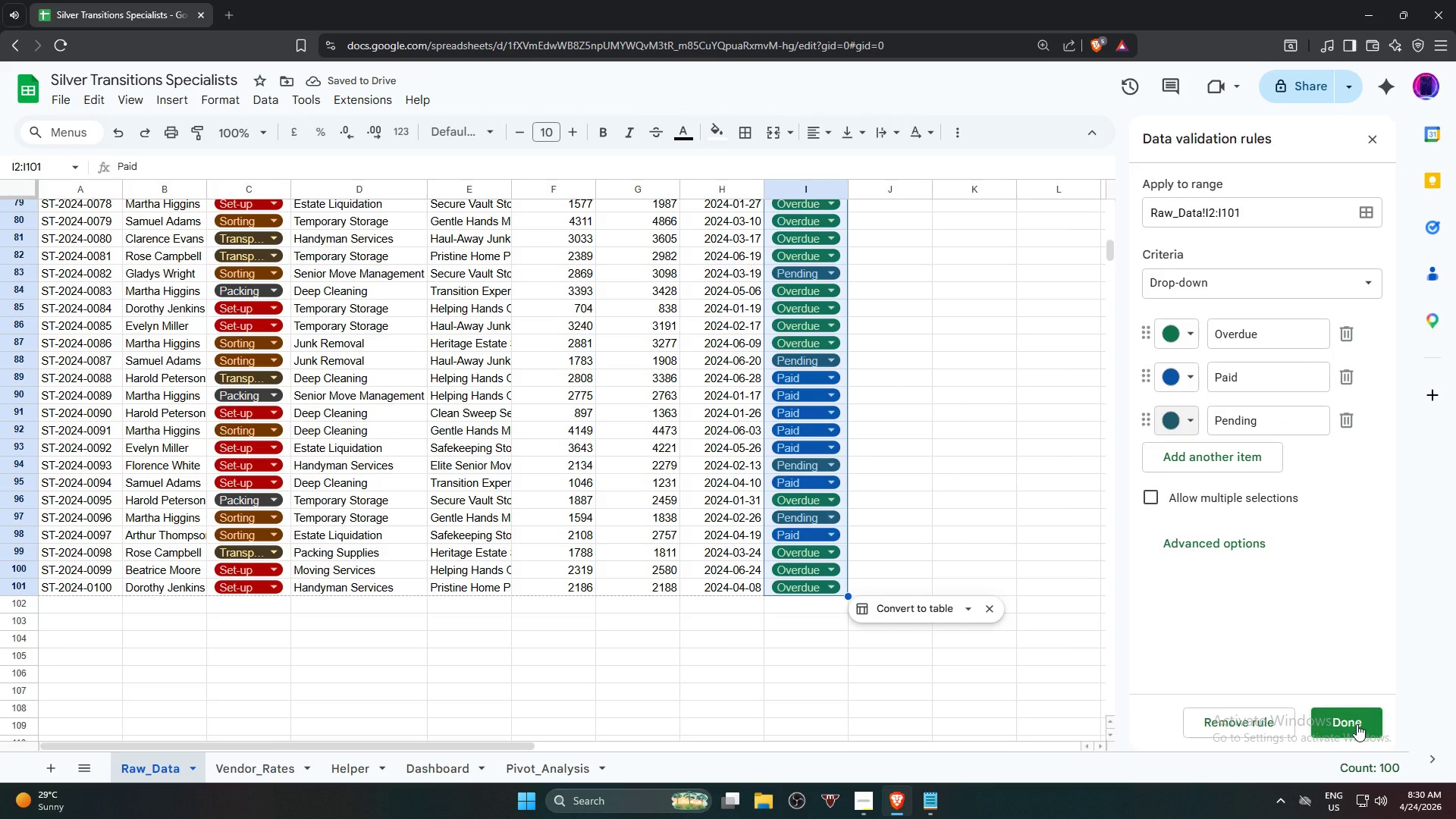 
wait(5.8)
 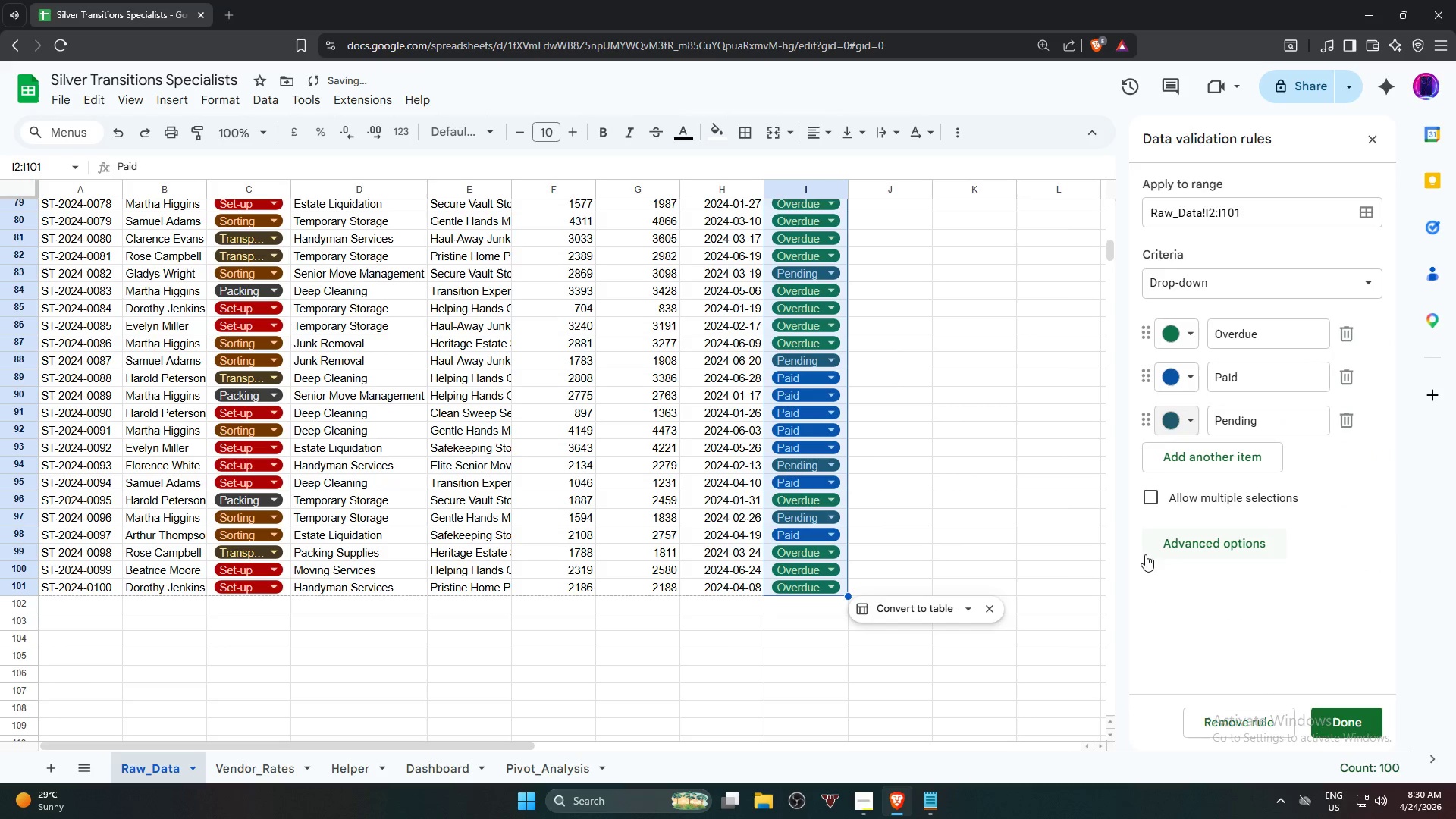 
left_click([1357, 724])
 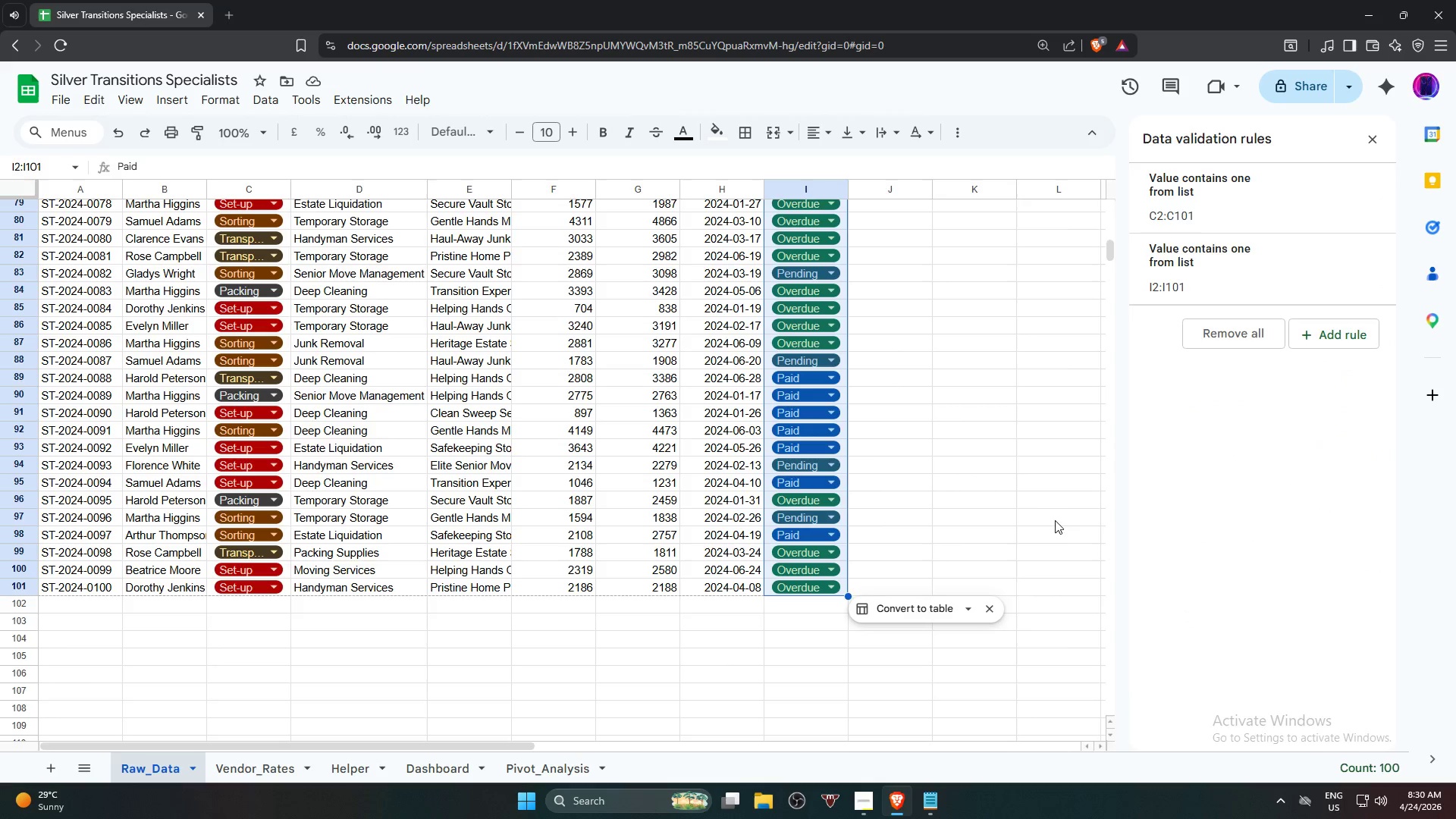 
left_click([1017, 460])
 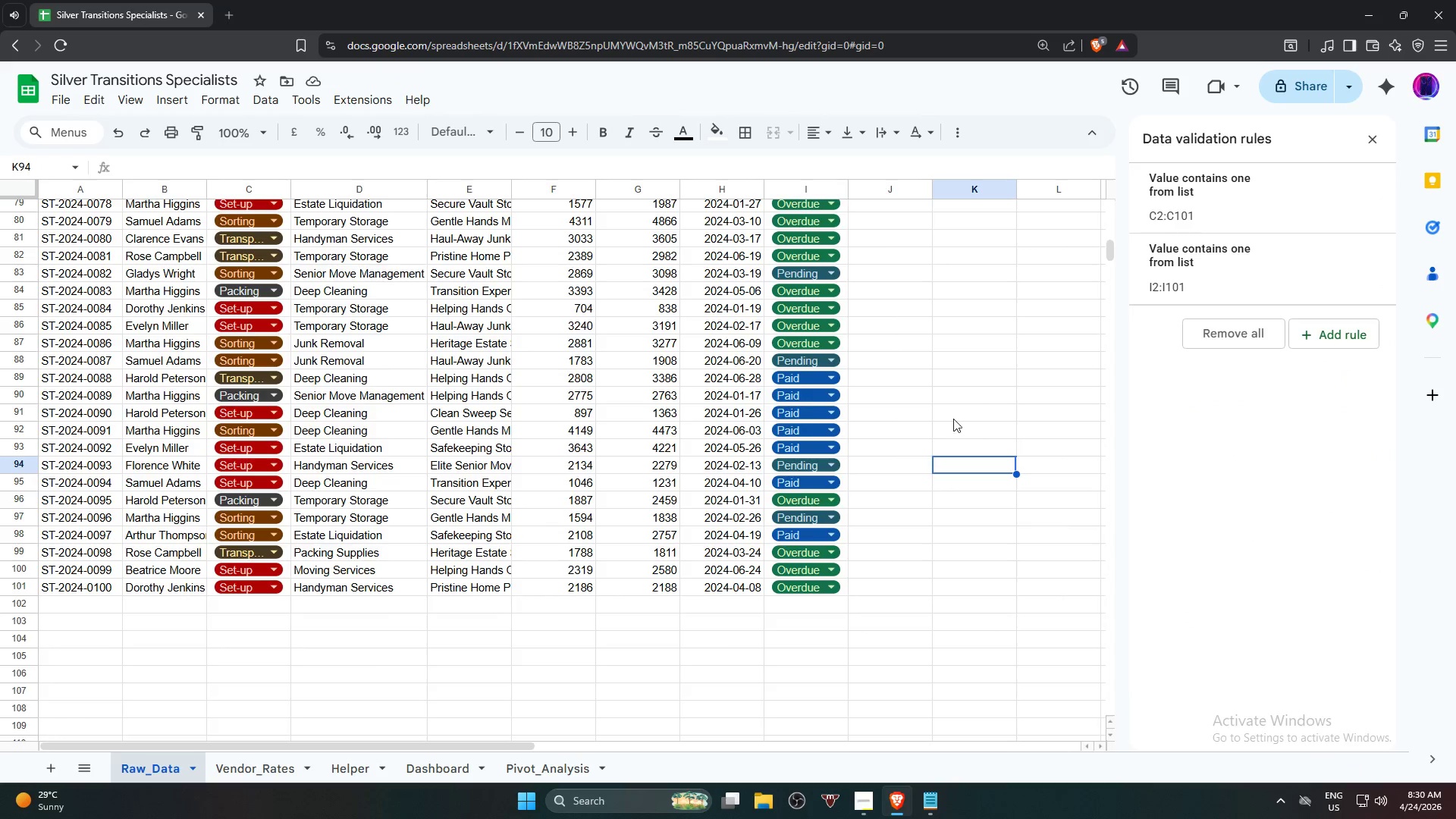 
scroll: coordinate [973, 434], scroll_direction: up, amount: 19.0
 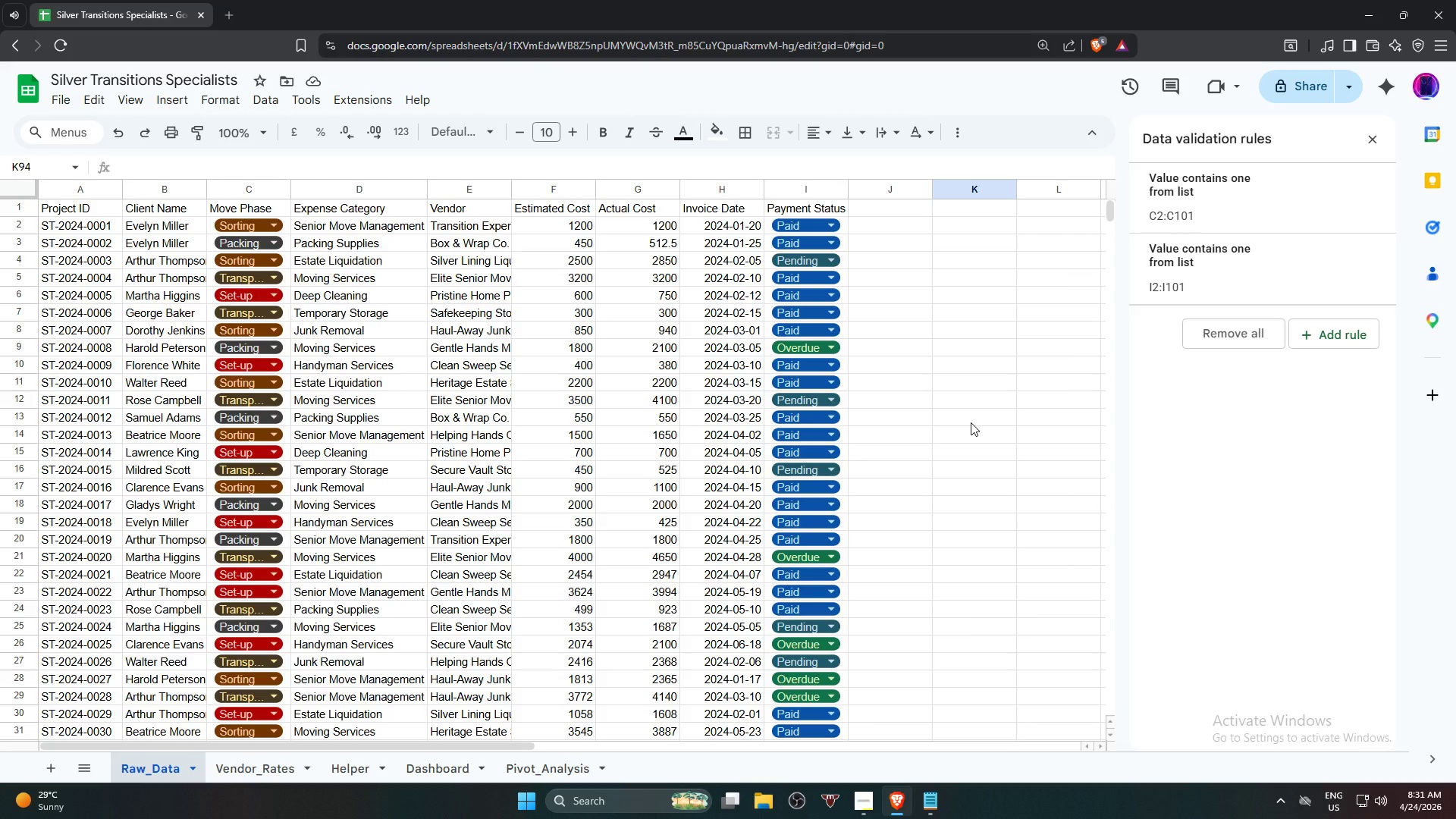 
scroll: coordinate [982, 452], scroll_direction: down, amount: 19.0
 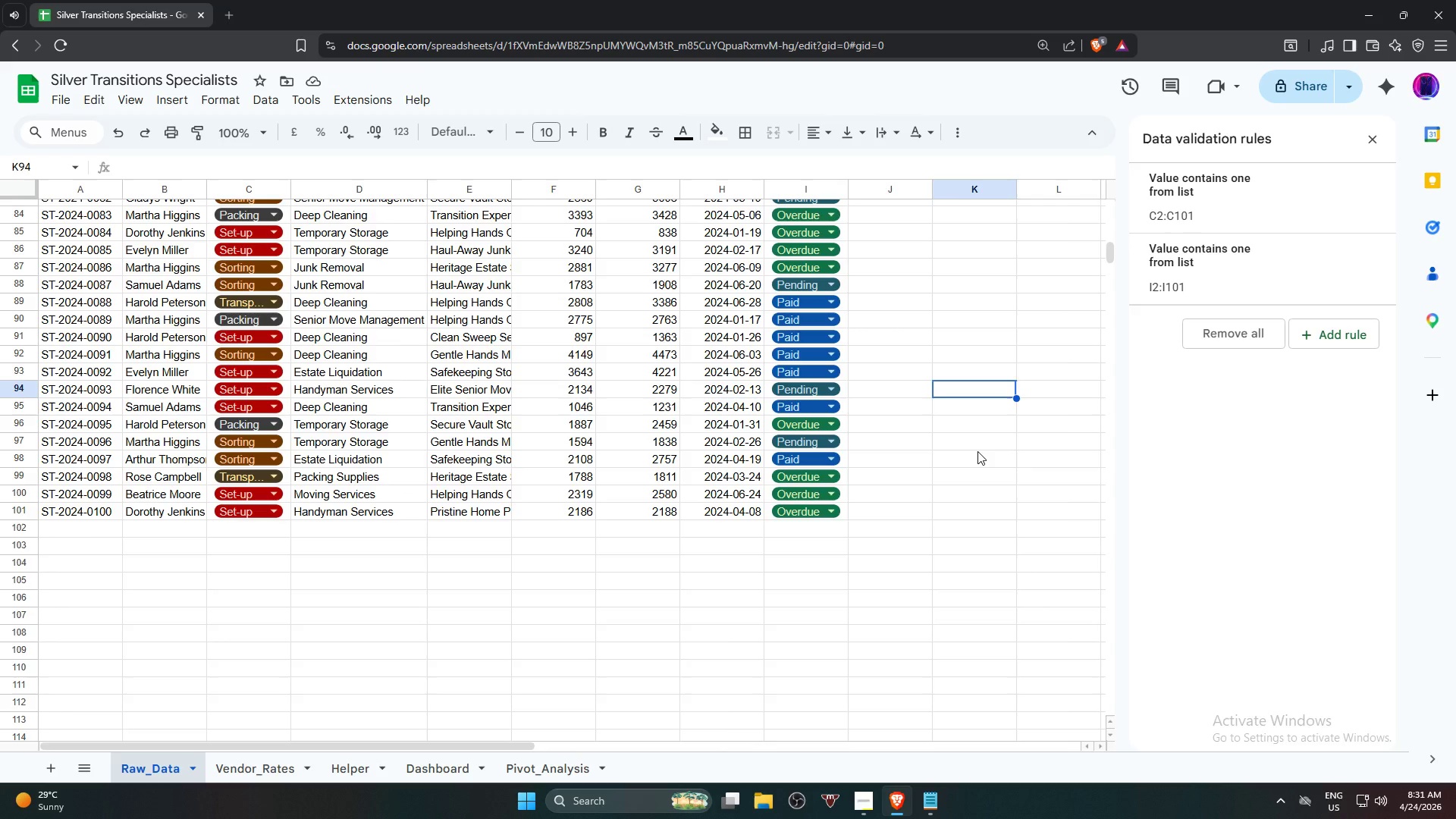 
wait(25.34)
 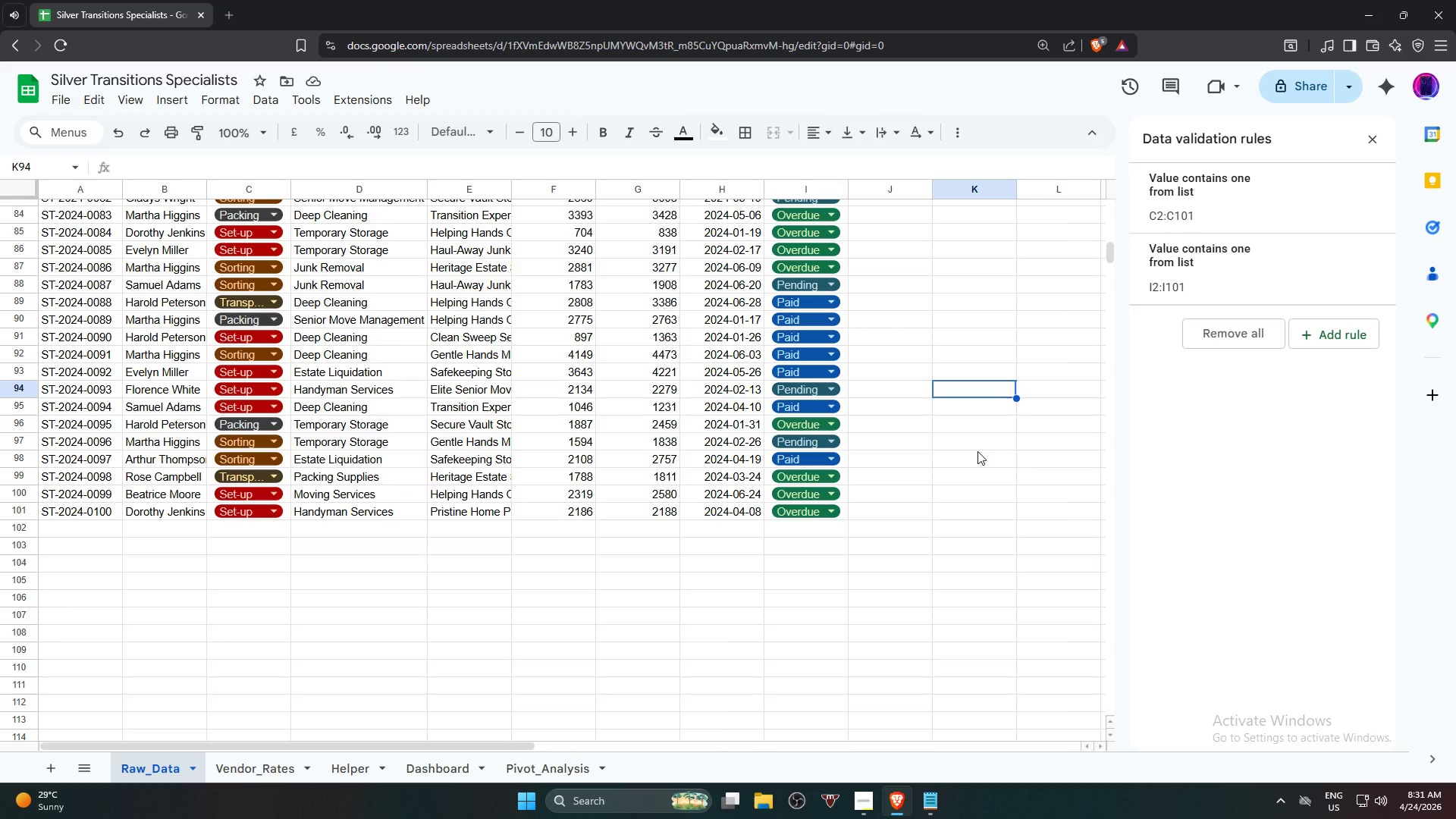 
left_click([252, 767])
 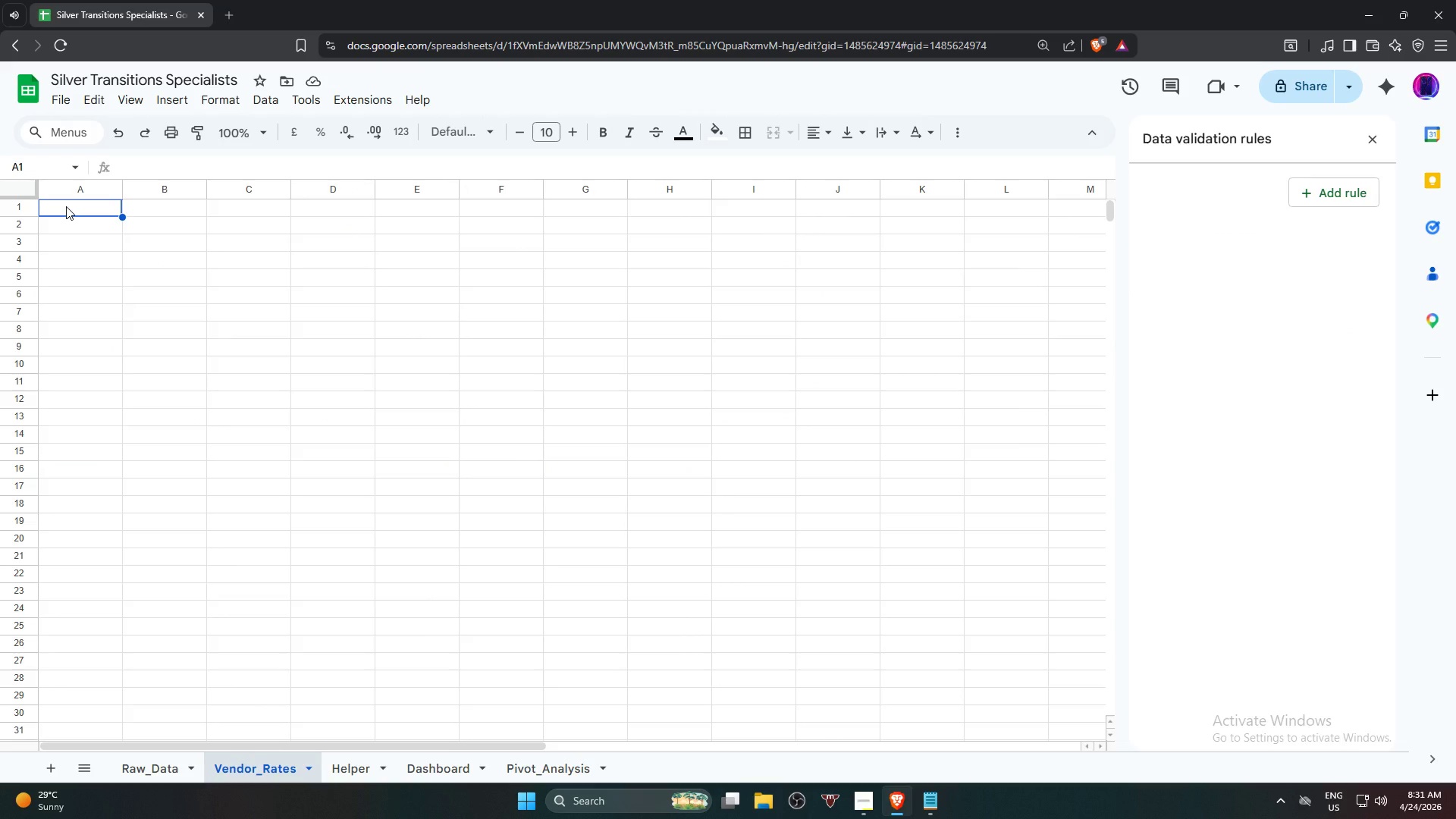 
wait(7.14)
 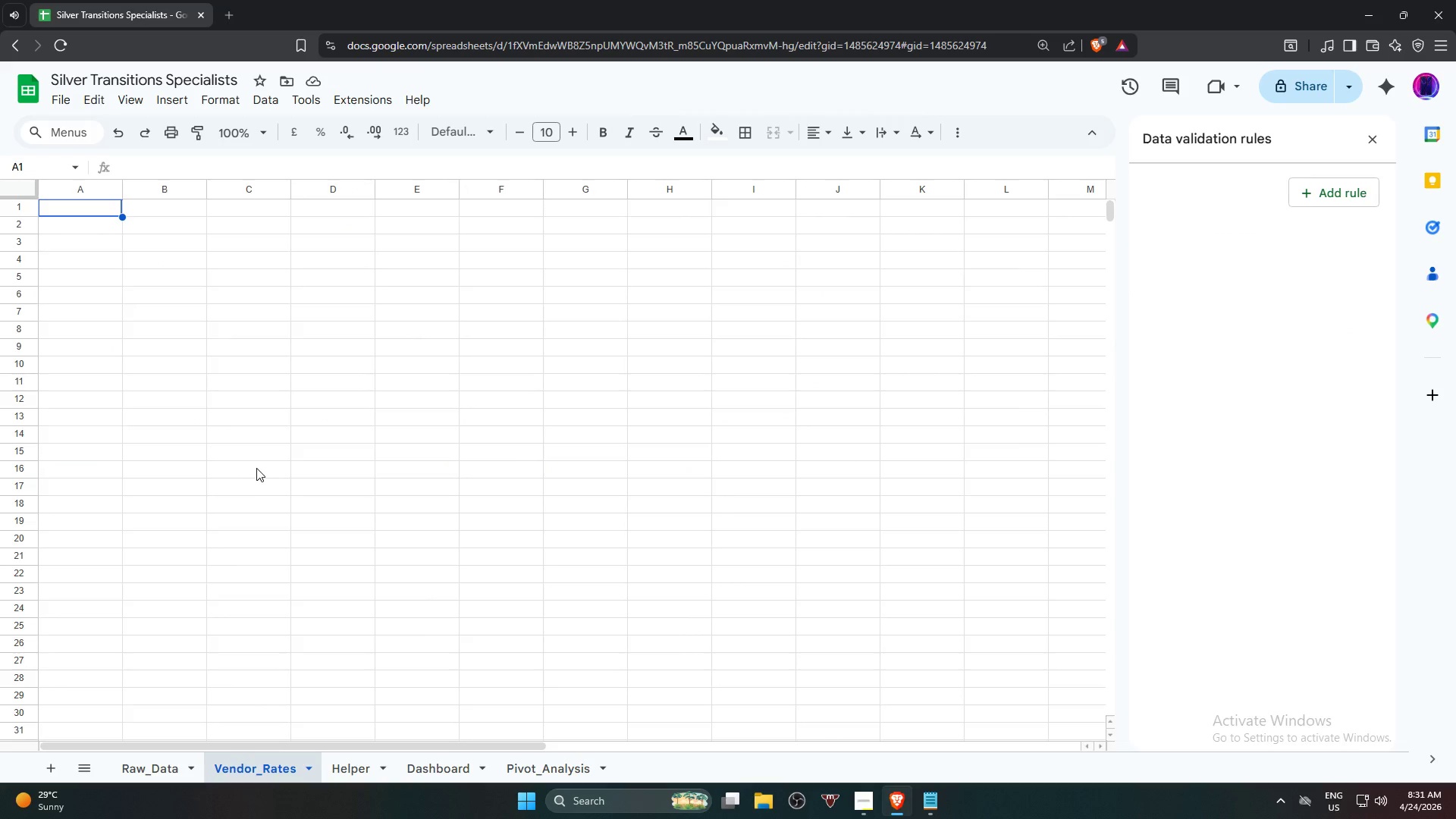 
type(Vendor)
 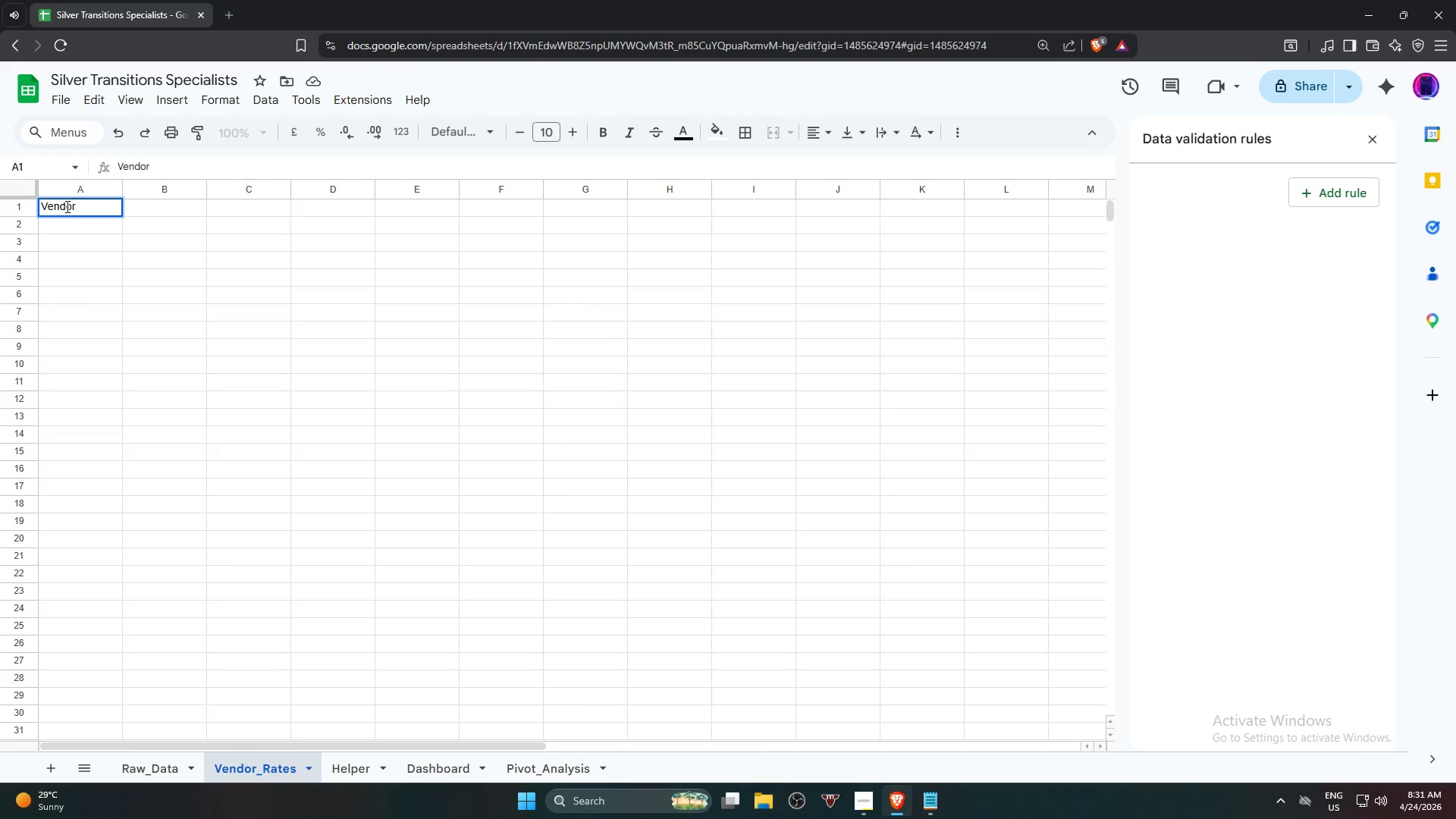 
key(ArrowRight)
 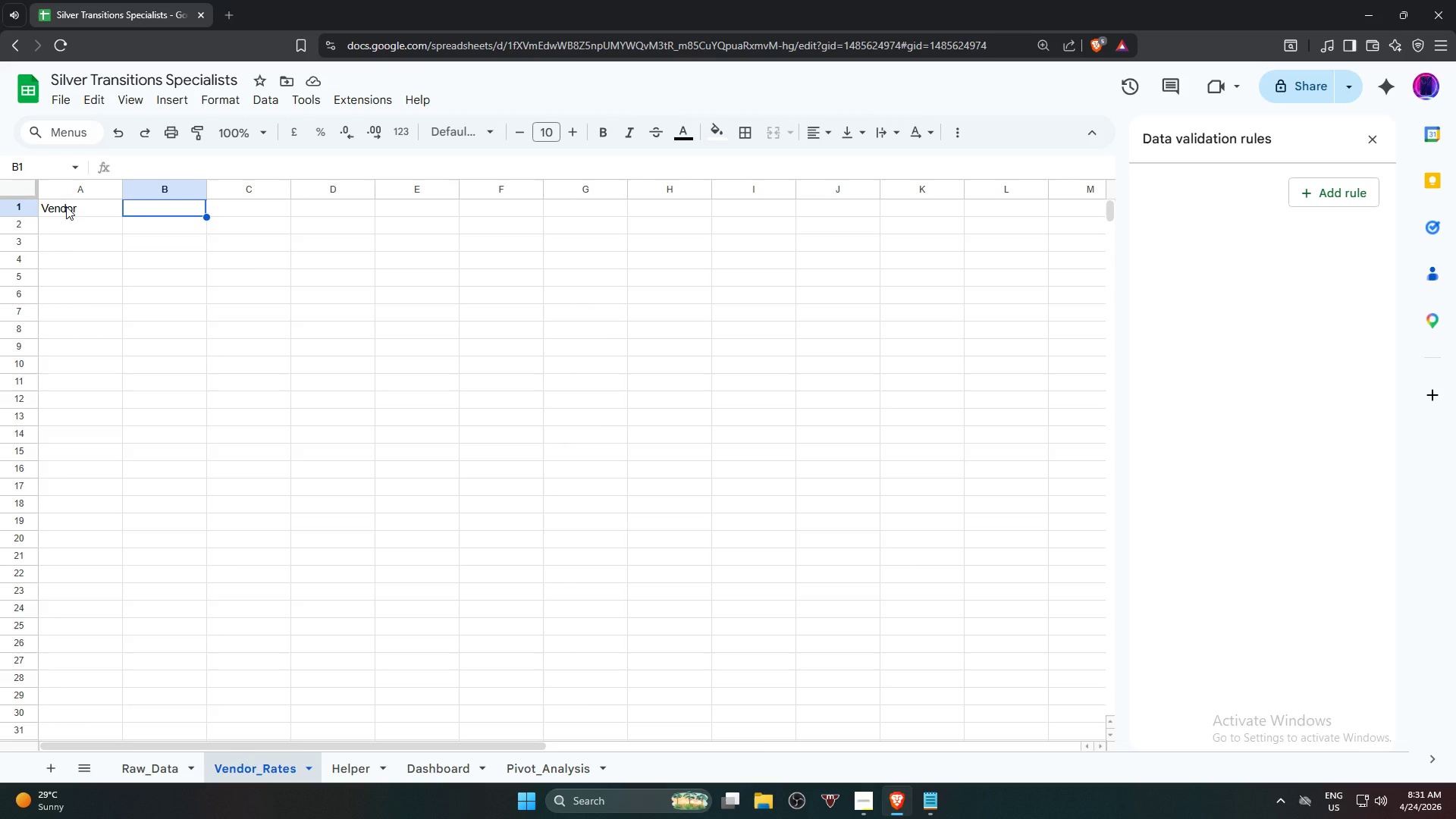 
wait(15.94)
 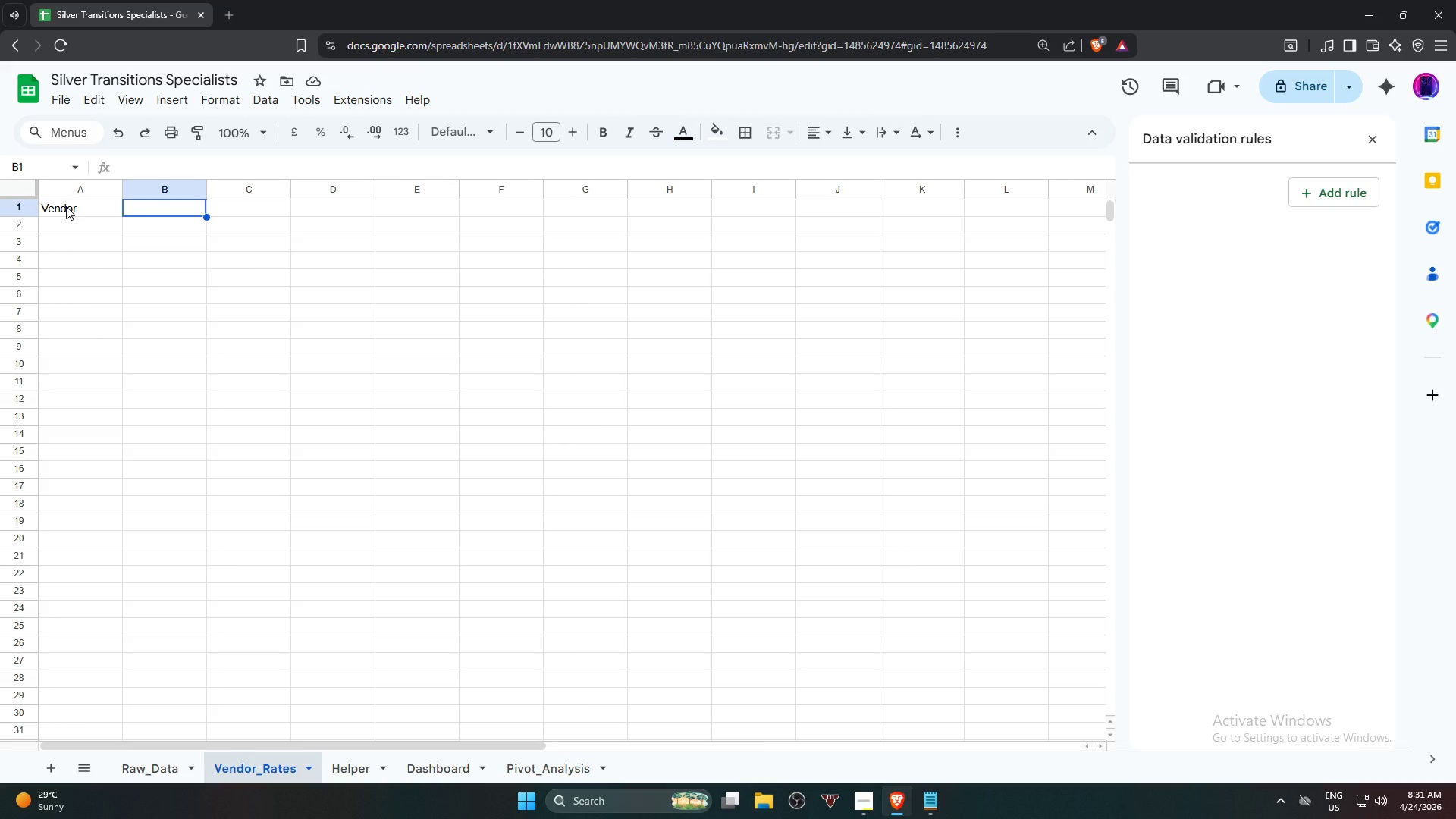 
type(Standard Rate)
 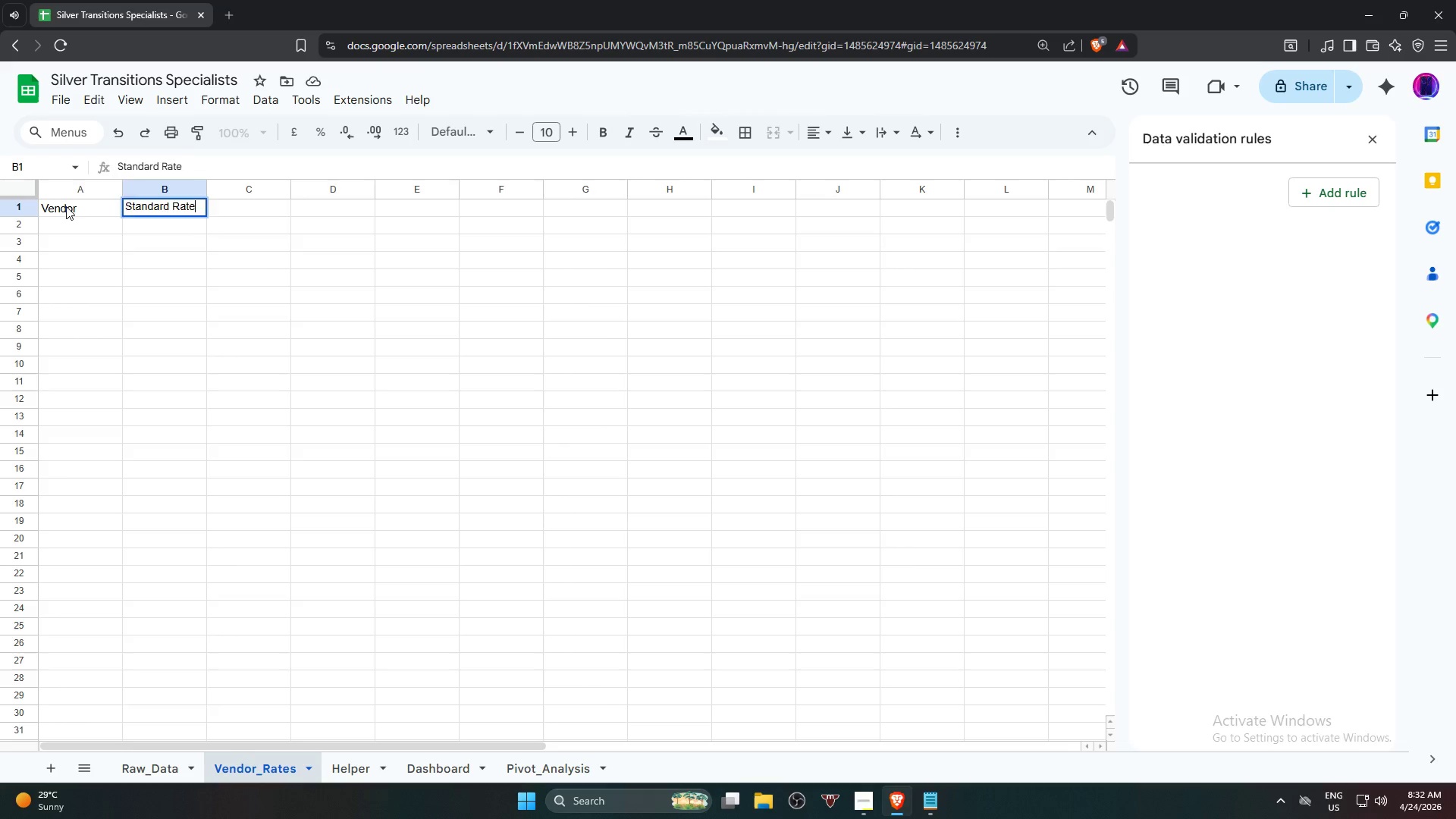 
key(Enter)
 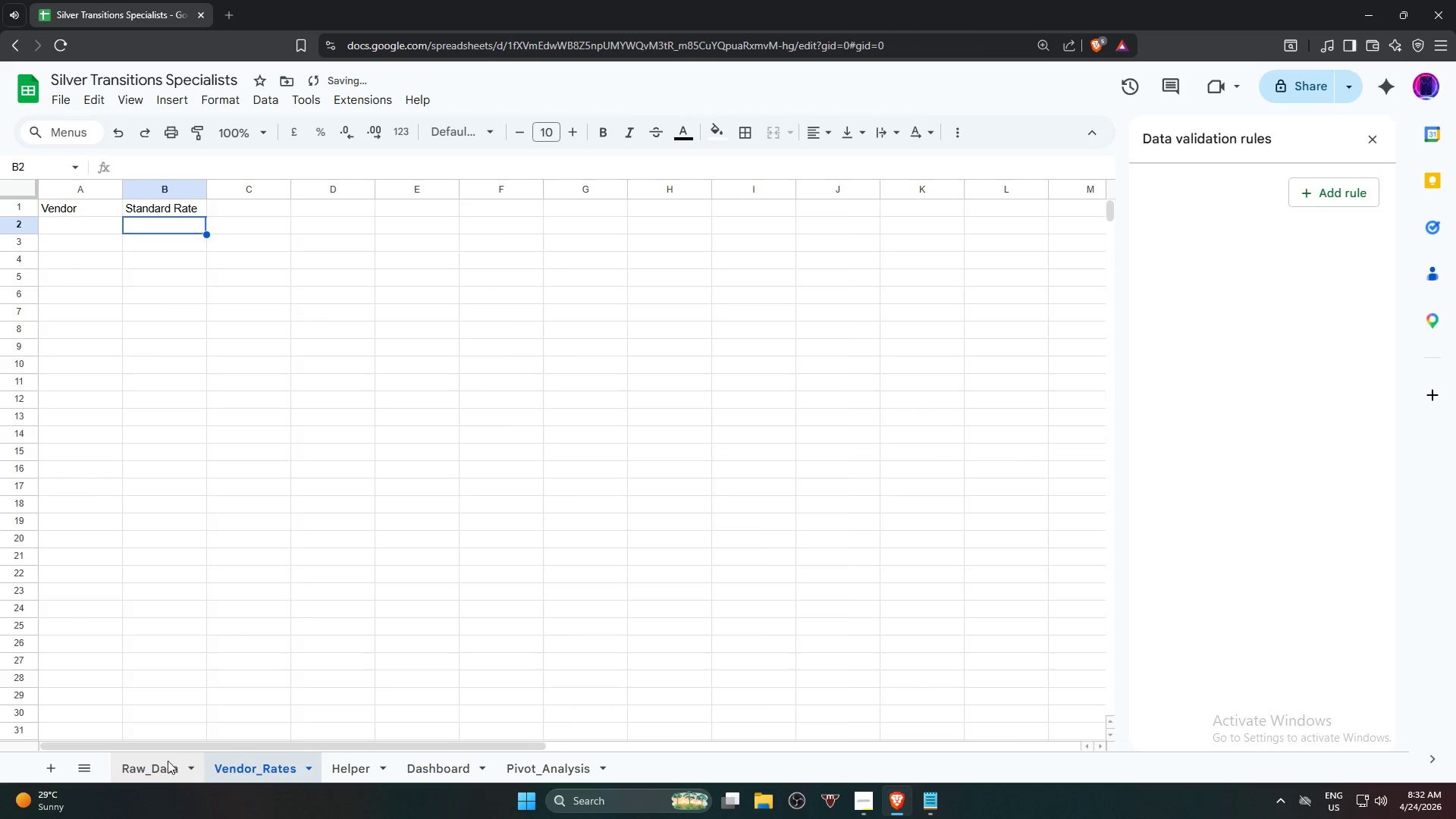 
scroll: coordinate [222, 536], scroll_direction: up, amount: 19.0
 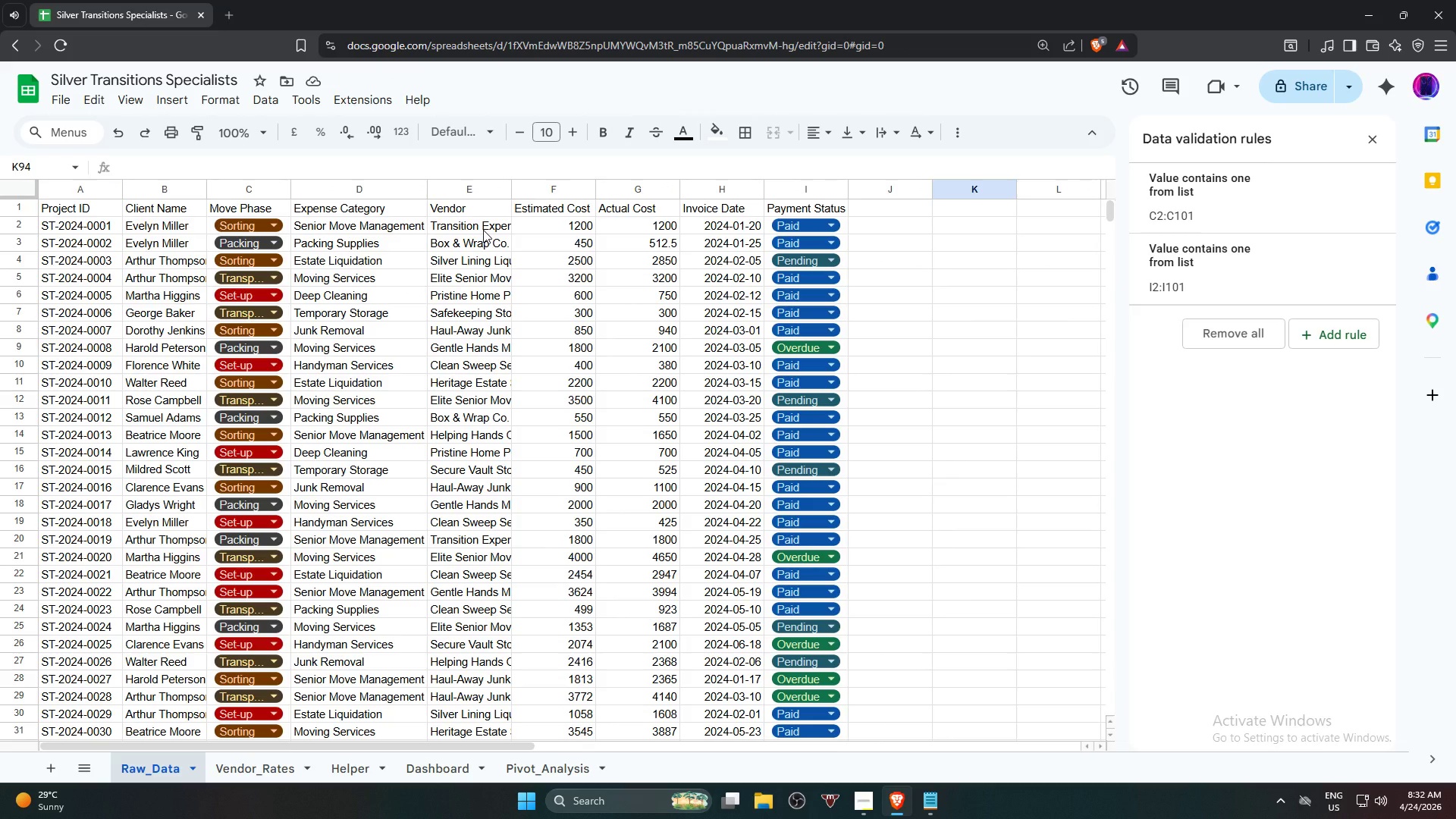 
wait(11.47)
 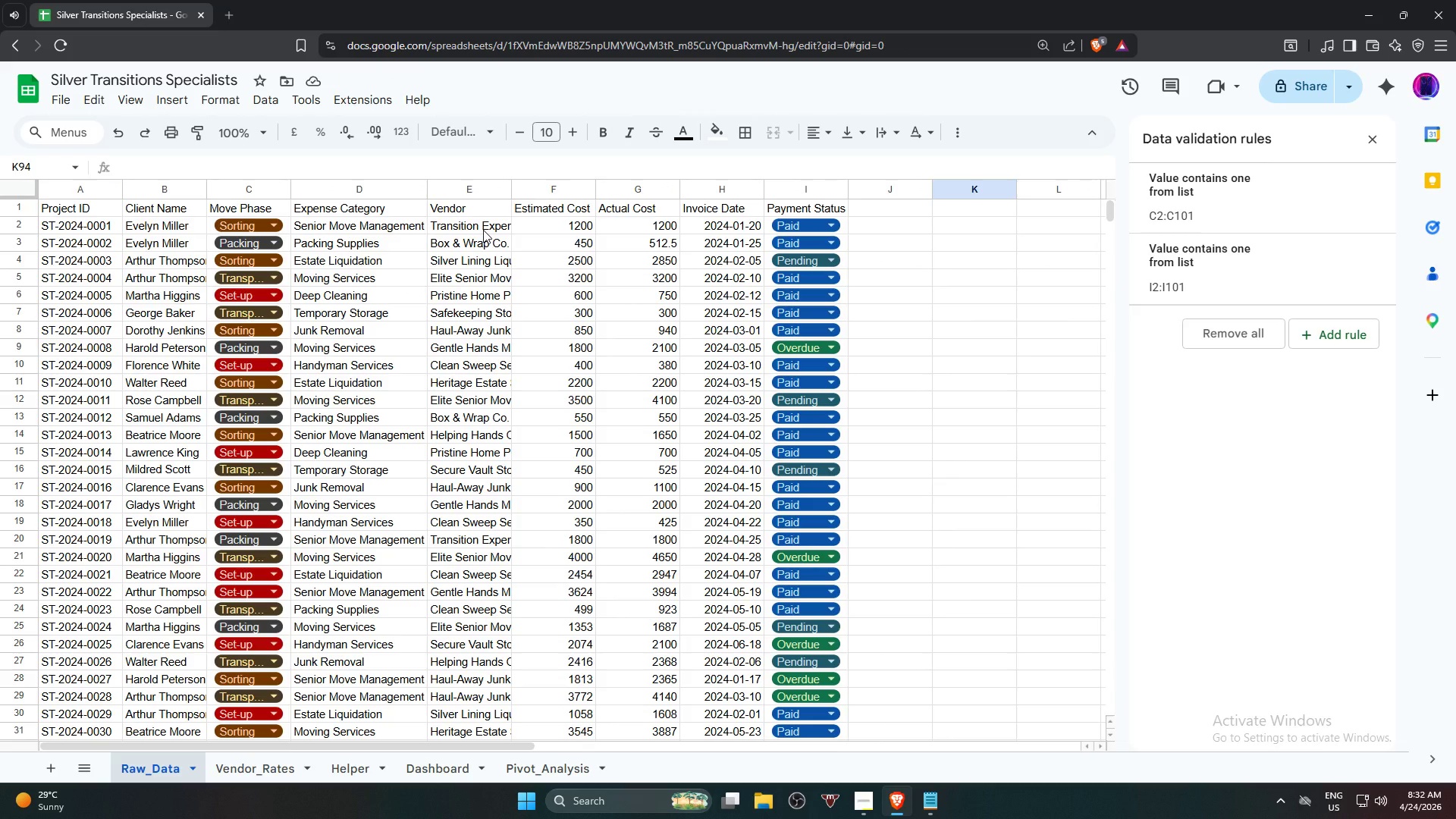 
scroll: coordinate [498, 539], scroll_direction: down, amount: 18.0
 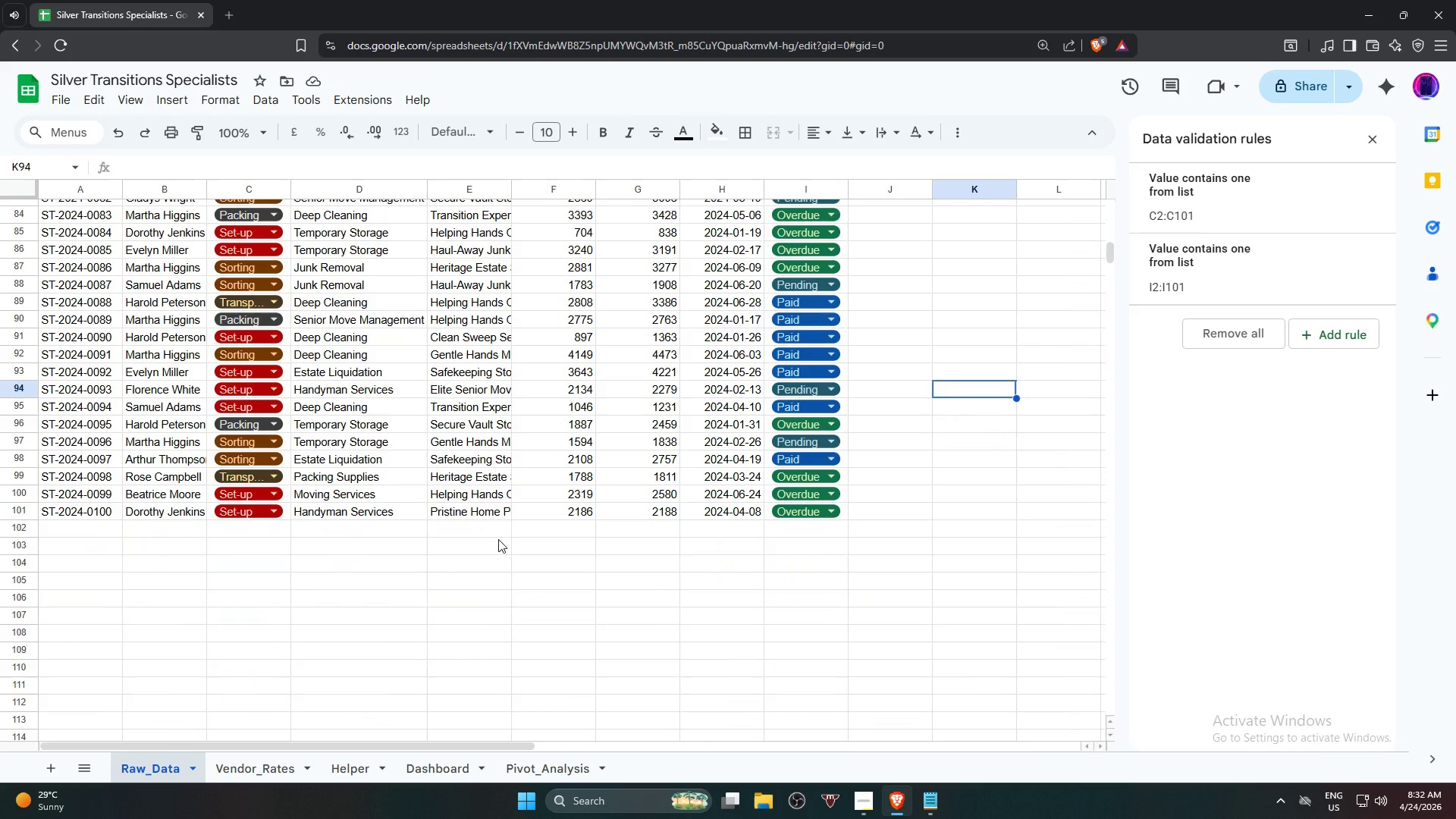 
wait(5.8)
 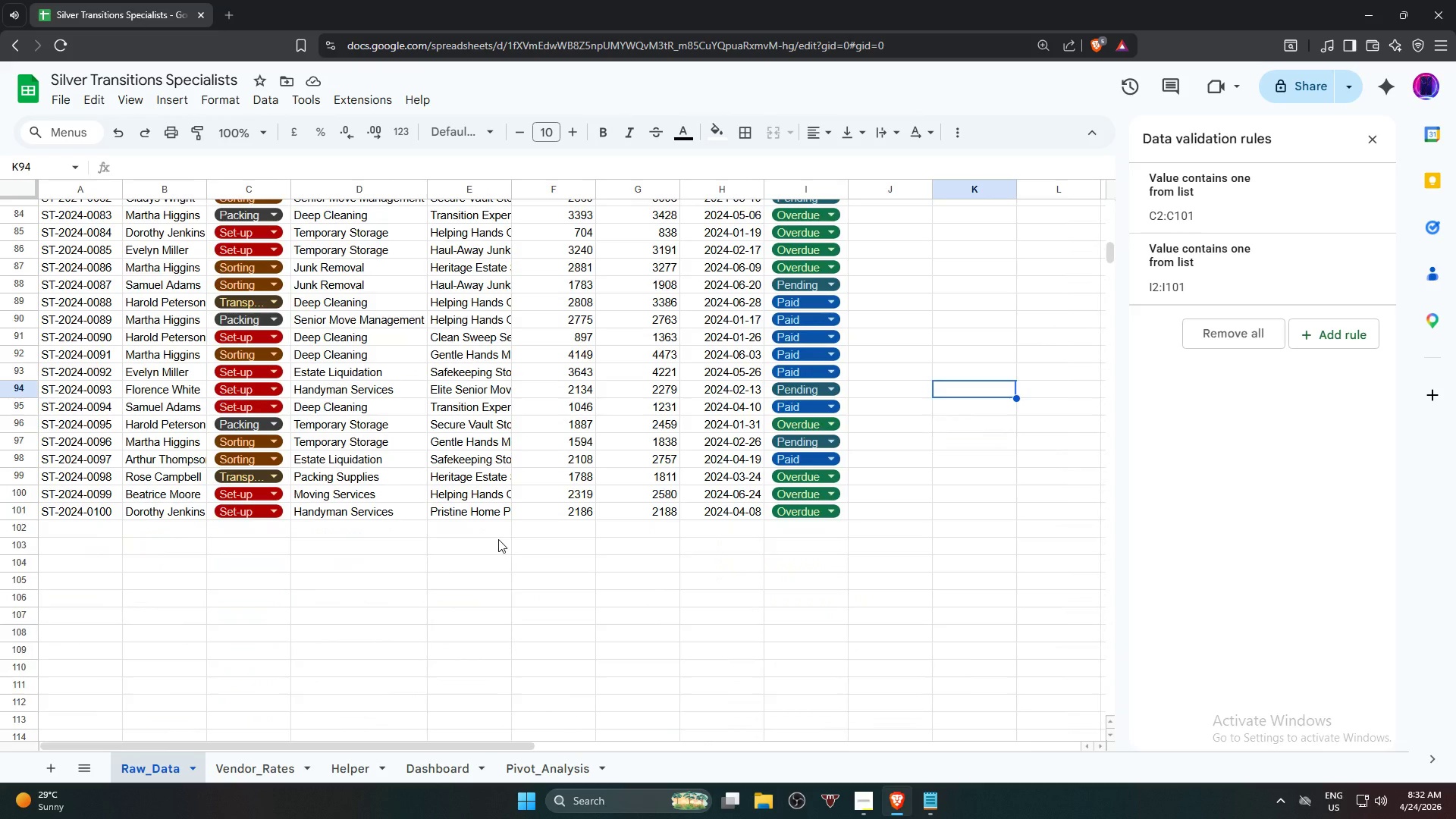 
scroll: coordinate [498, 539], scroll_direction: down, amount: 3.0
 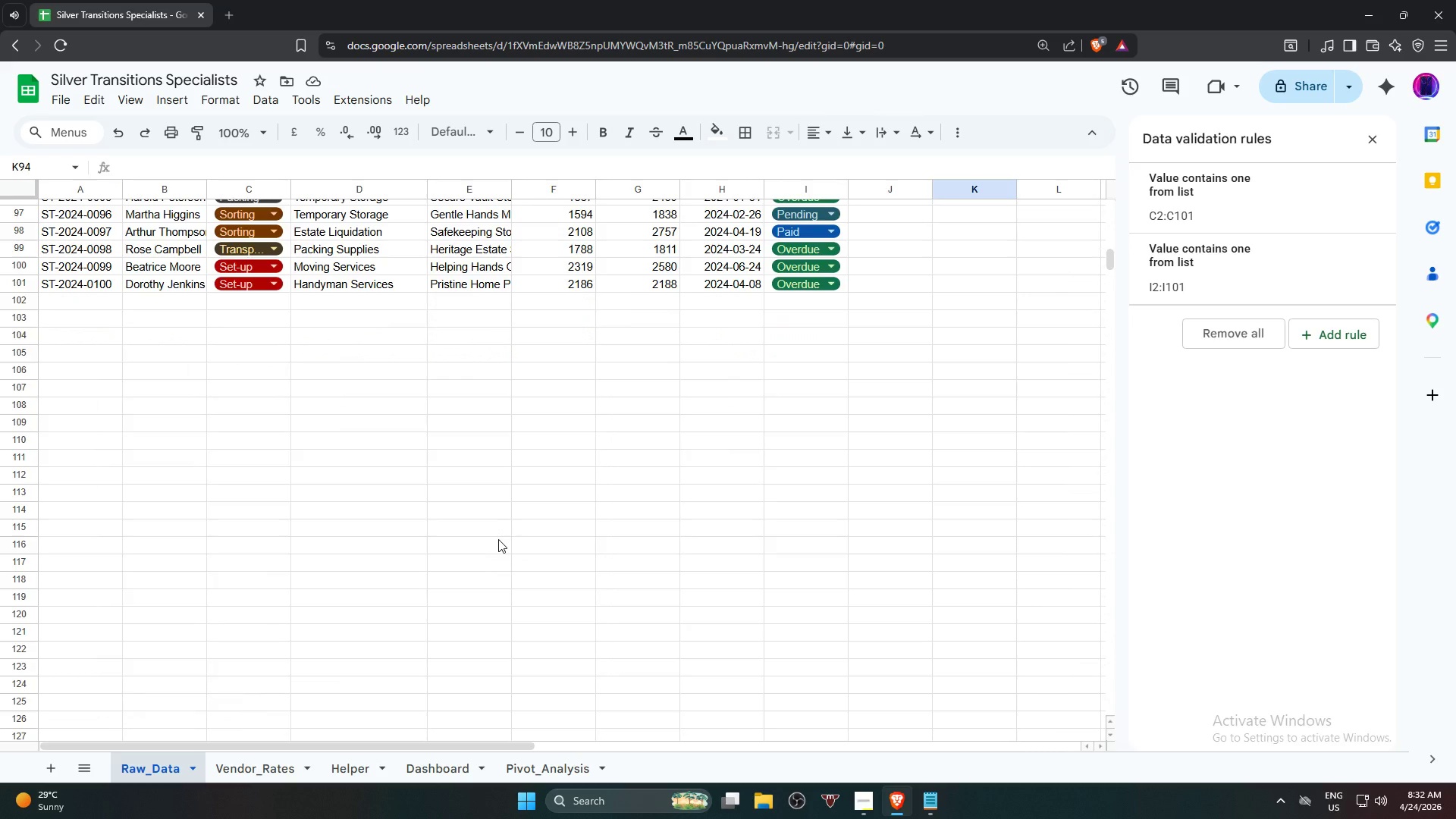 
scroll: coordinate [566, 554], scroll_direction: up, amount: 25.0
 